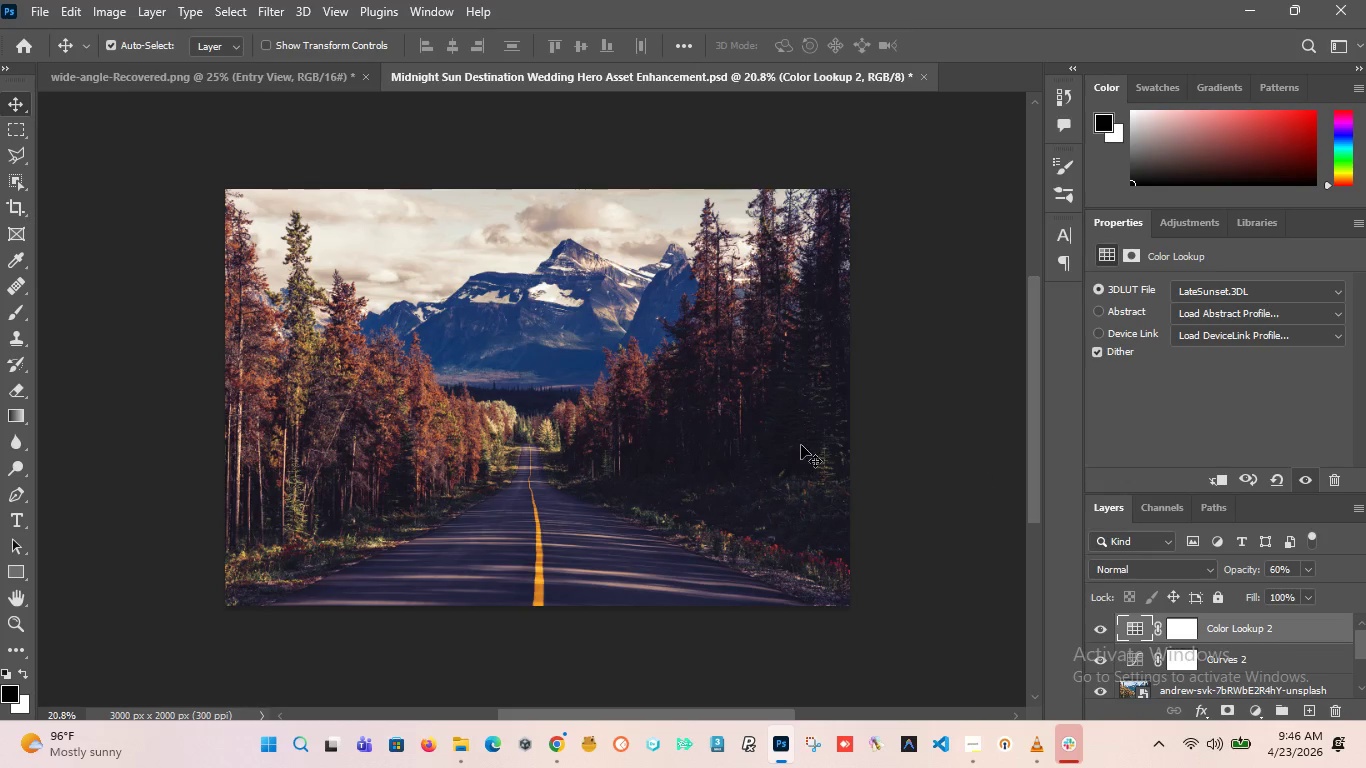 
left_click([13, 317])
 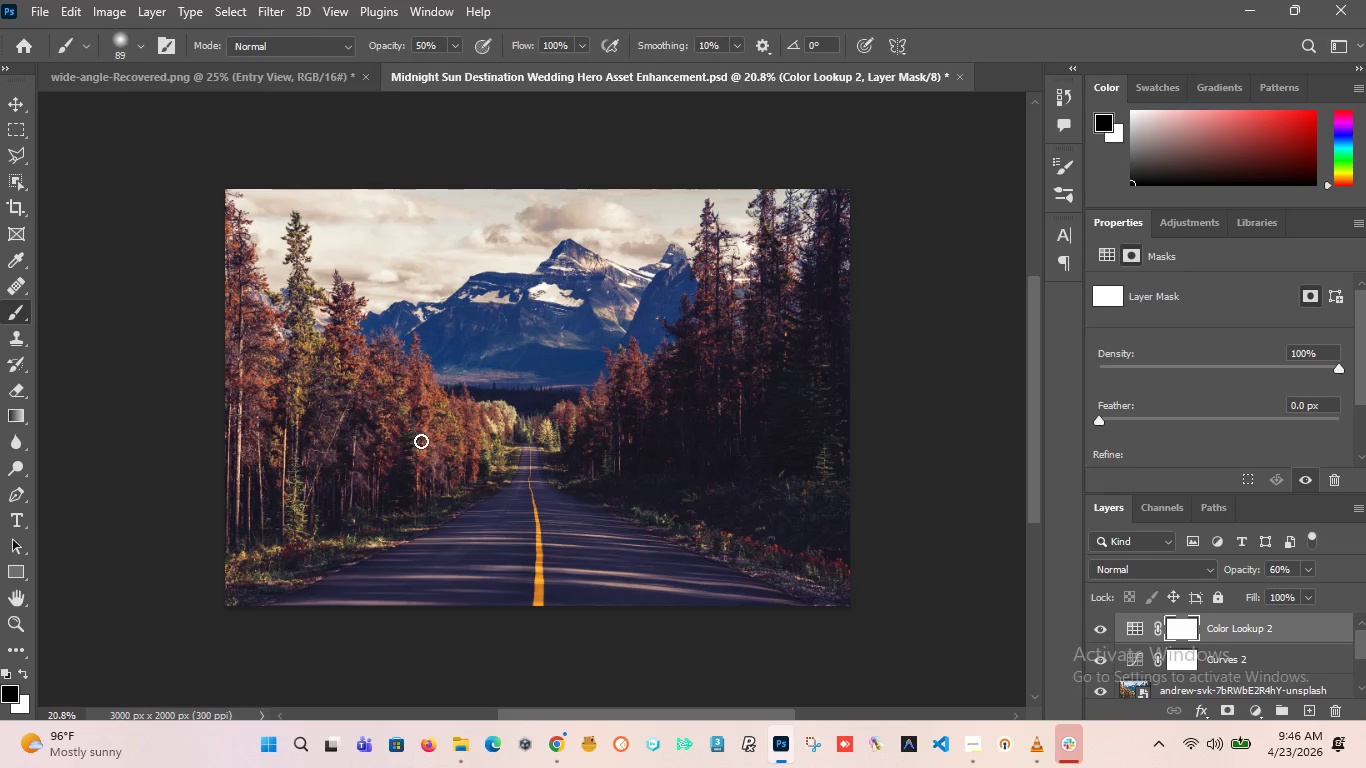 
hold_key(key=AltLeft, duration=0.88)
 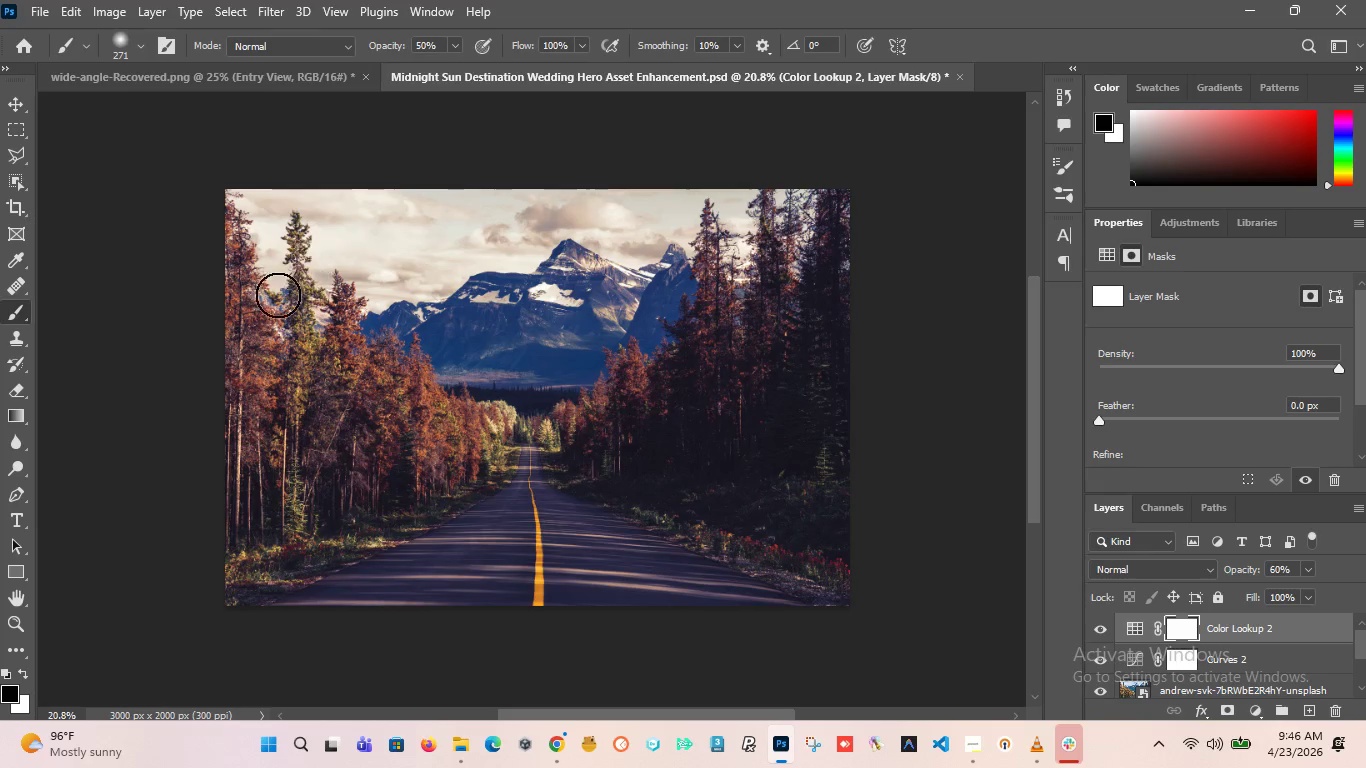 
left_click_drag(start_coordinate=[238, 239], to_coordinate=[213, 593])
 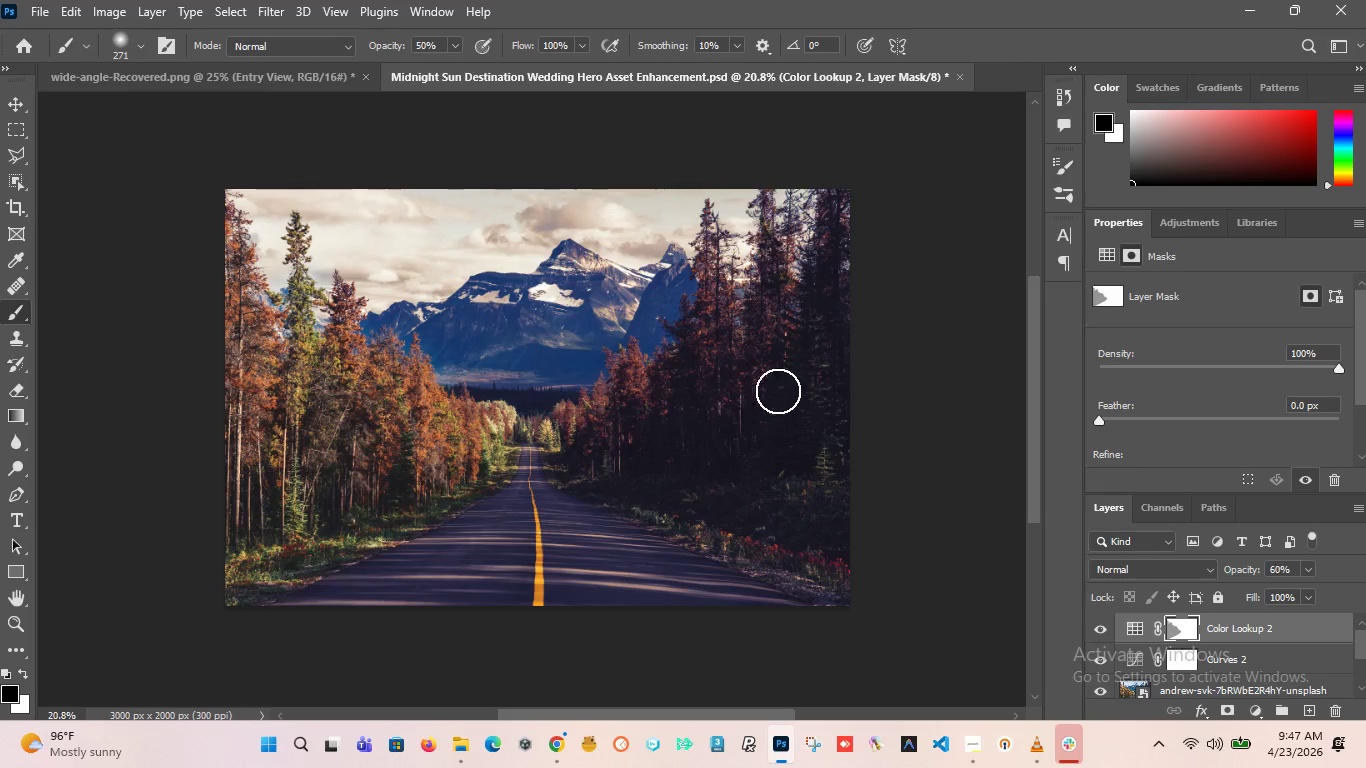 
left_click_drag(start_coordinate=[791, 386], to_coordinate=[815, 502])
 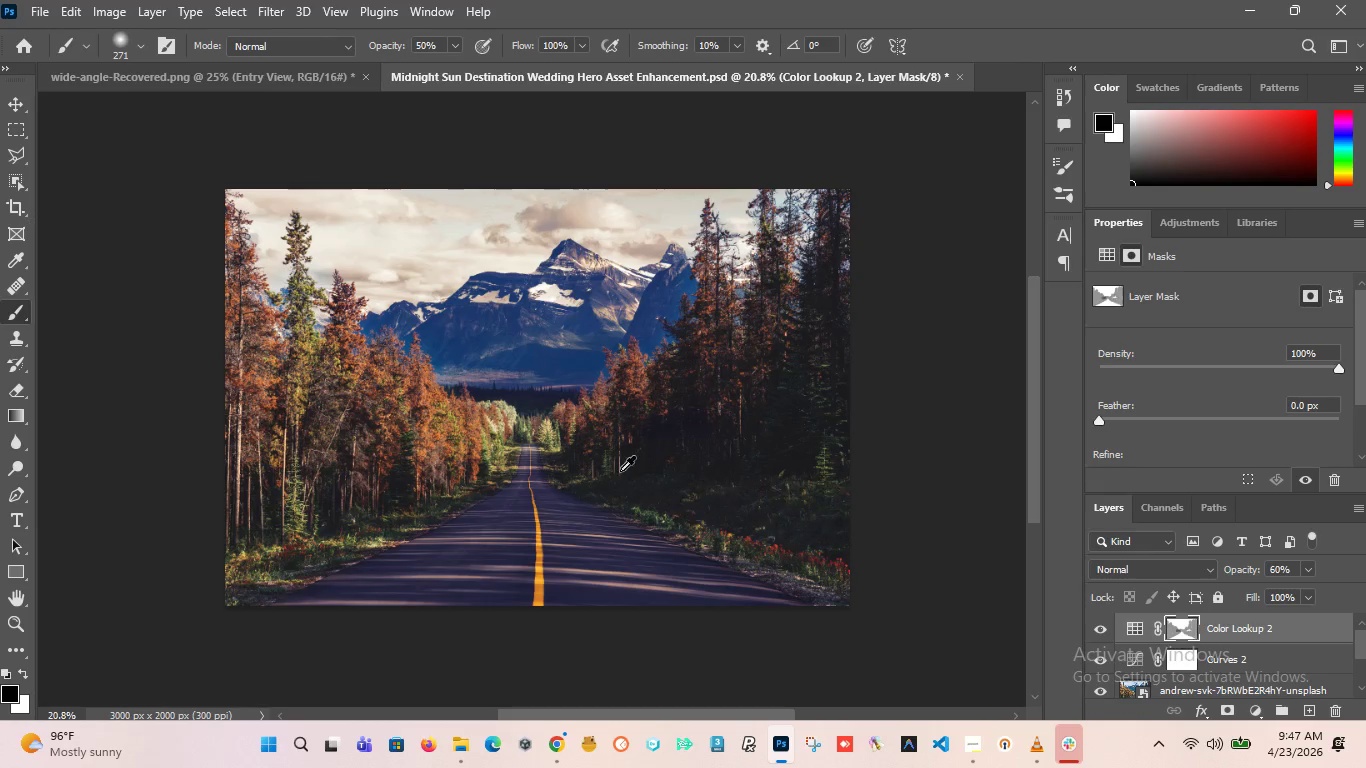 
hold_key(key=AltLeft, duration=3.14)
scroll: coordinate [635, 469], scroll_direction: up, amount: 1.0
 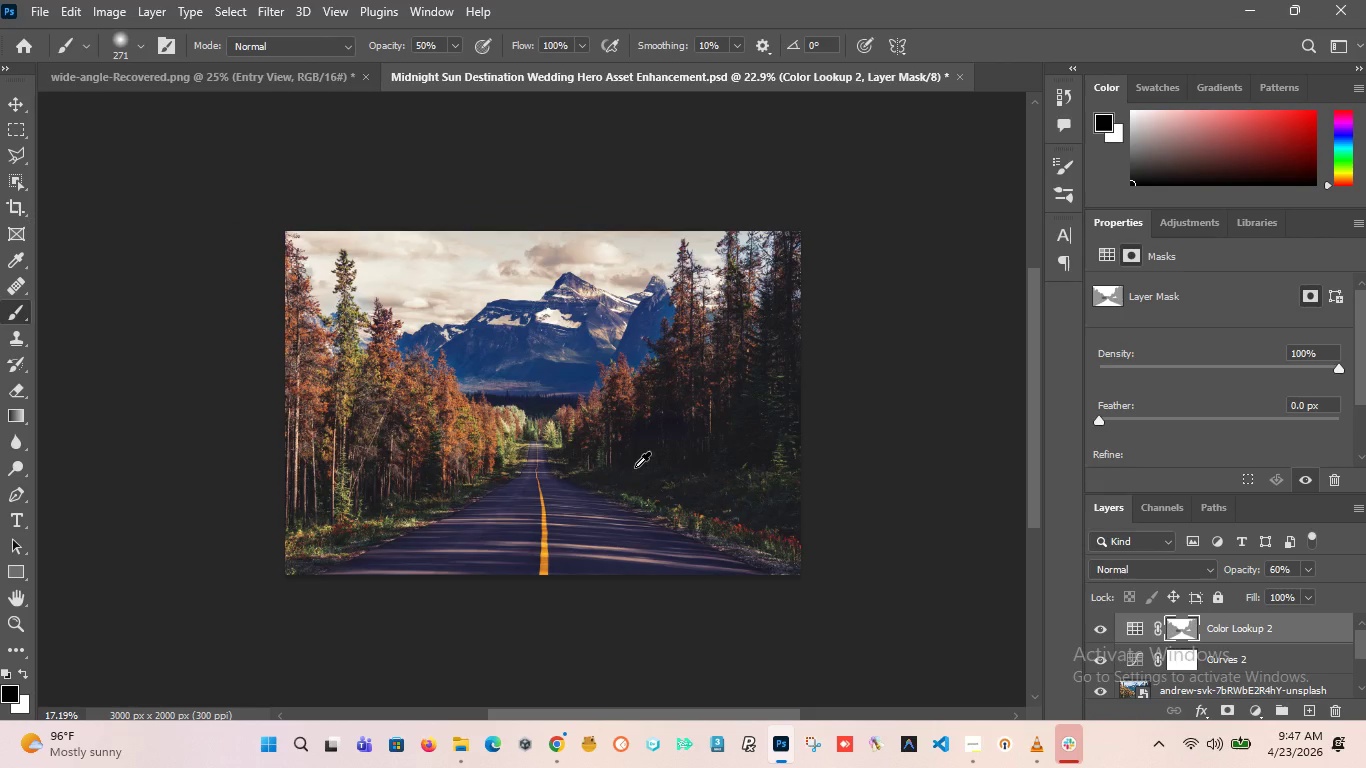 
hold_key(key=AltLeft, duration=0.77)
 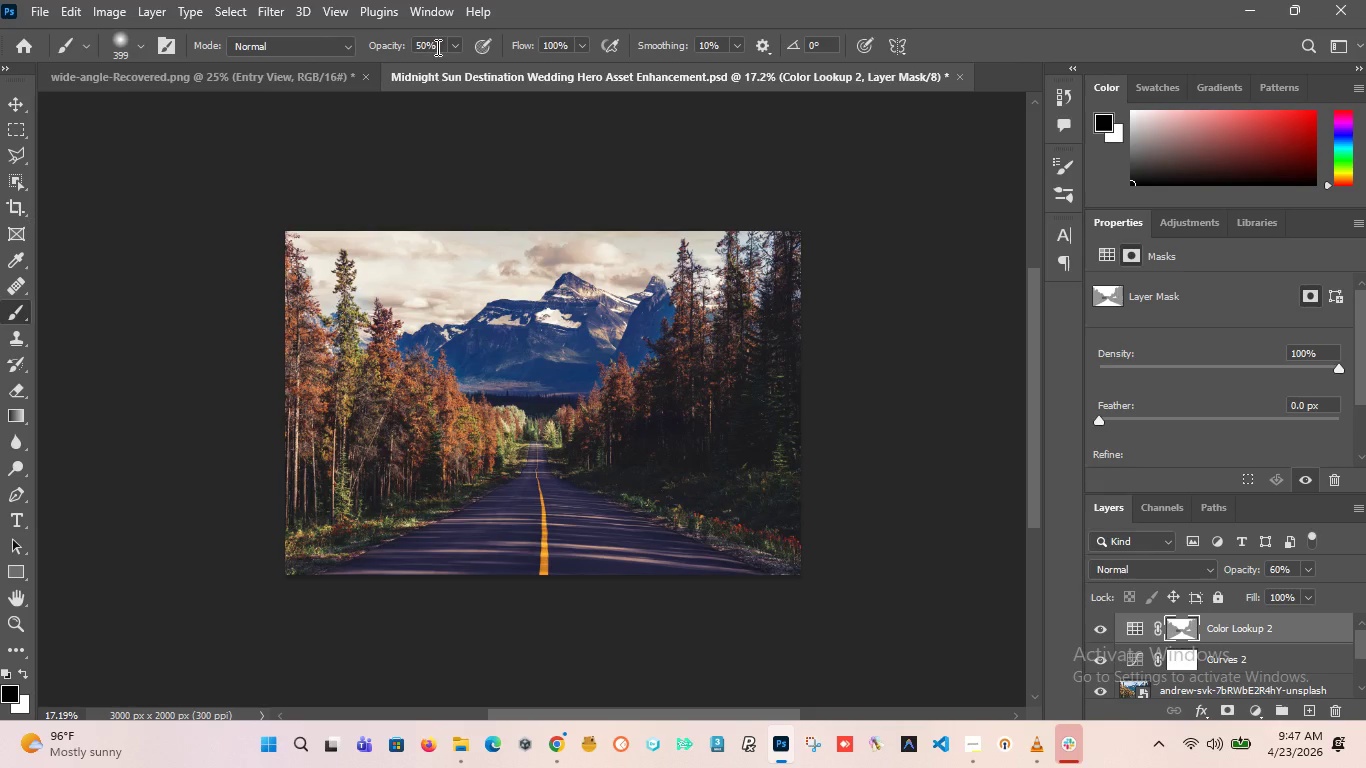 
scroll: coordinate [635, 467], scroll_direction: down, amount: 3.0
 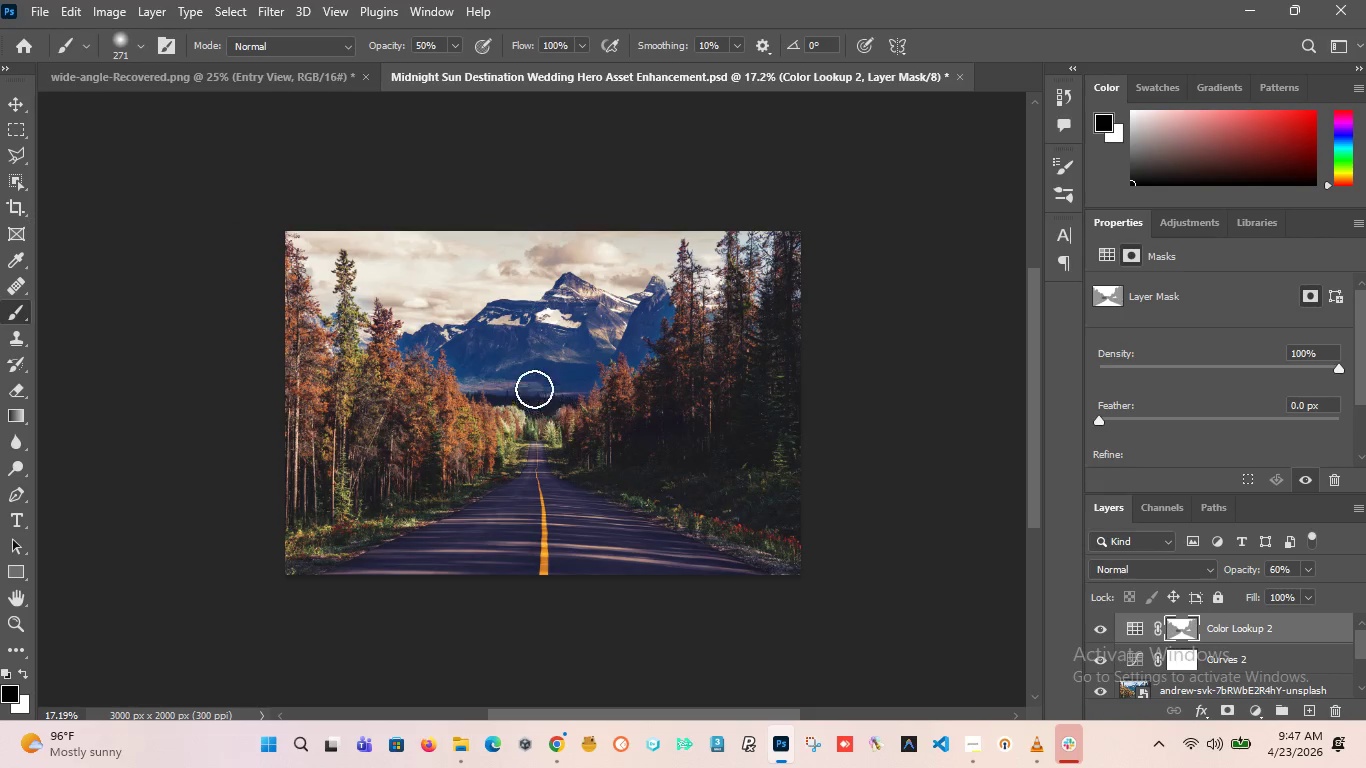 
left_click_drag(start_coordinate=[440, 47], to_coordinate=[340, 46])
 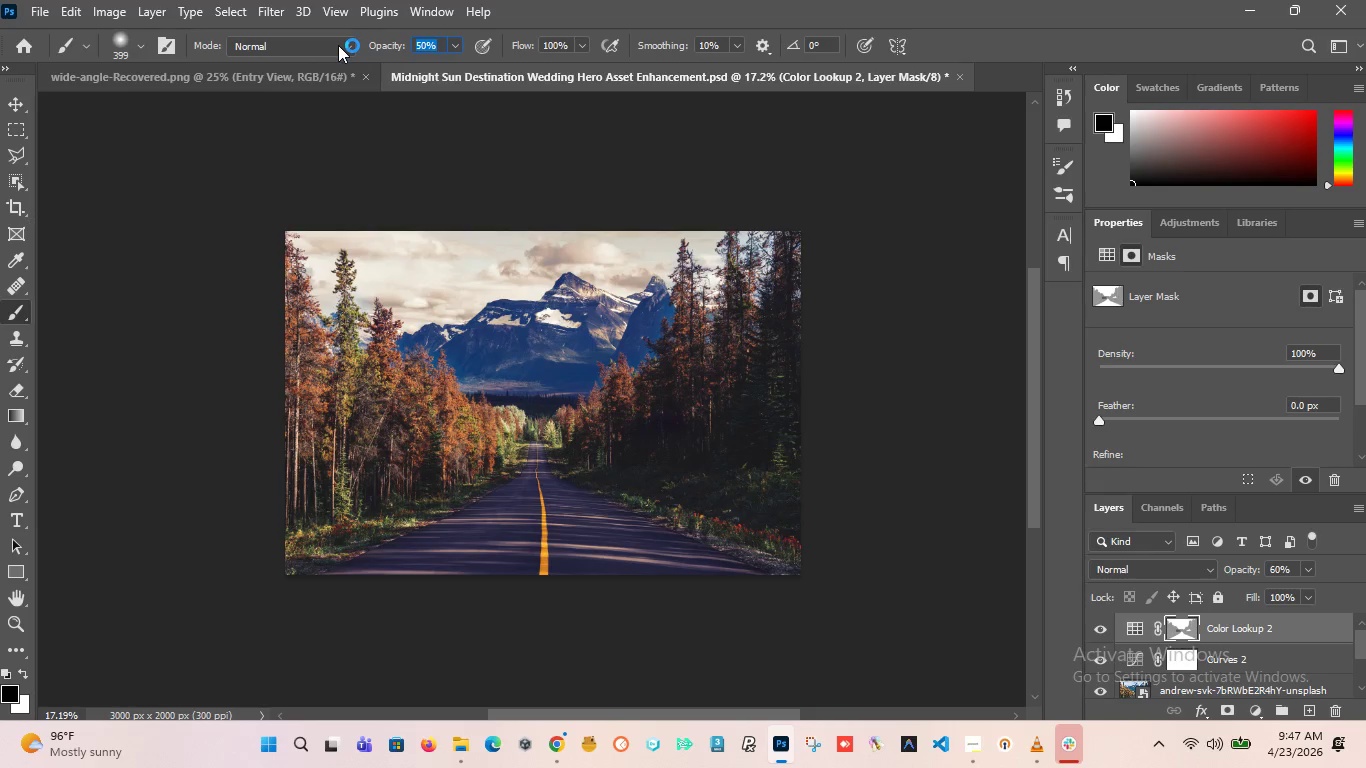 
type(20)
 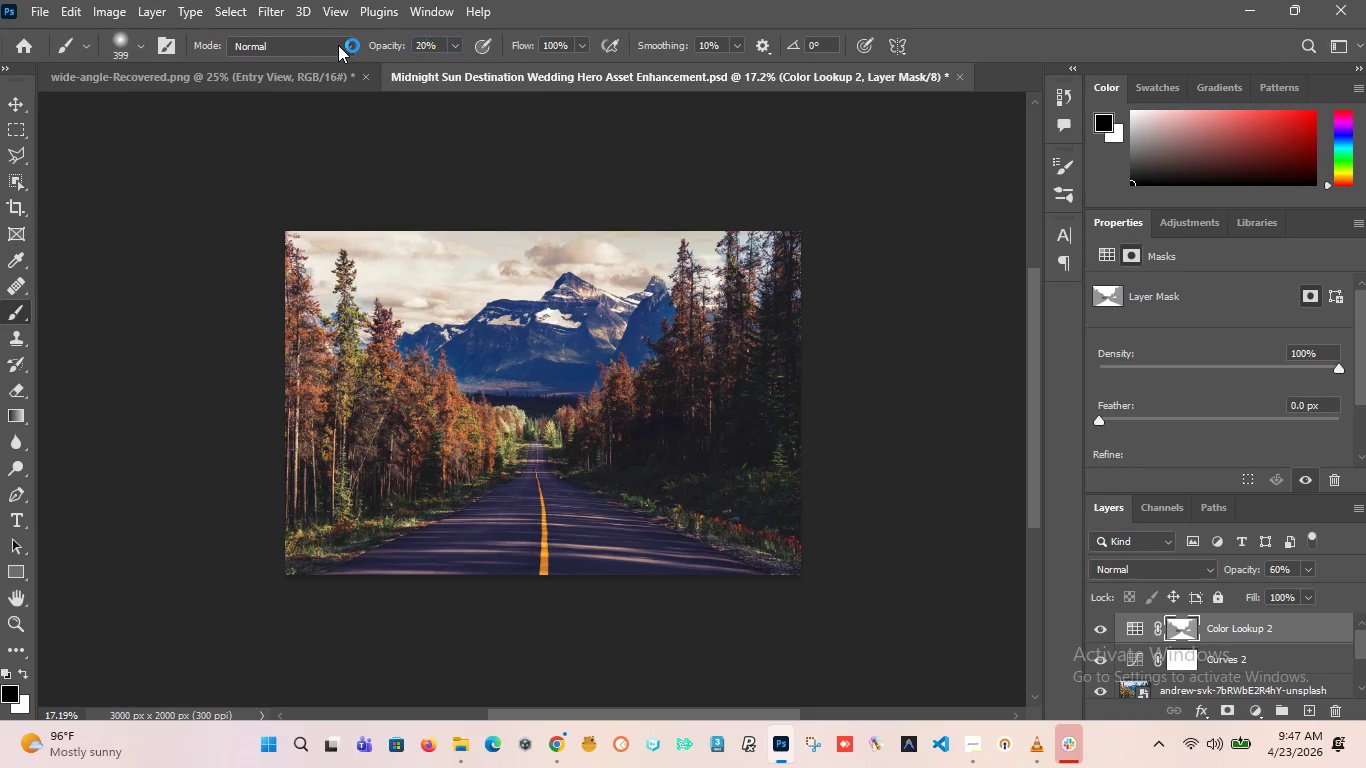 
key(Enter)
 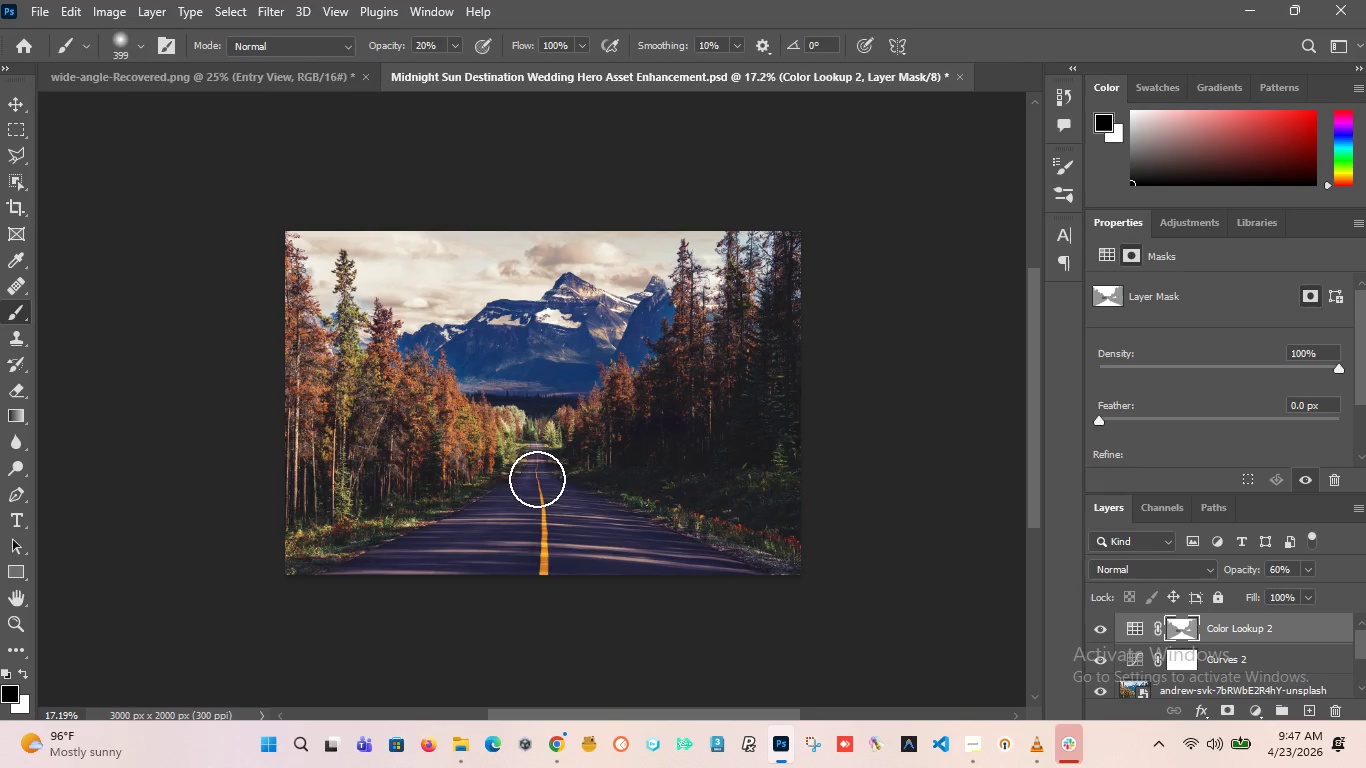 
left_click_drag(start_coordinate=[537, 477], to_coordinate=[540, 507])
 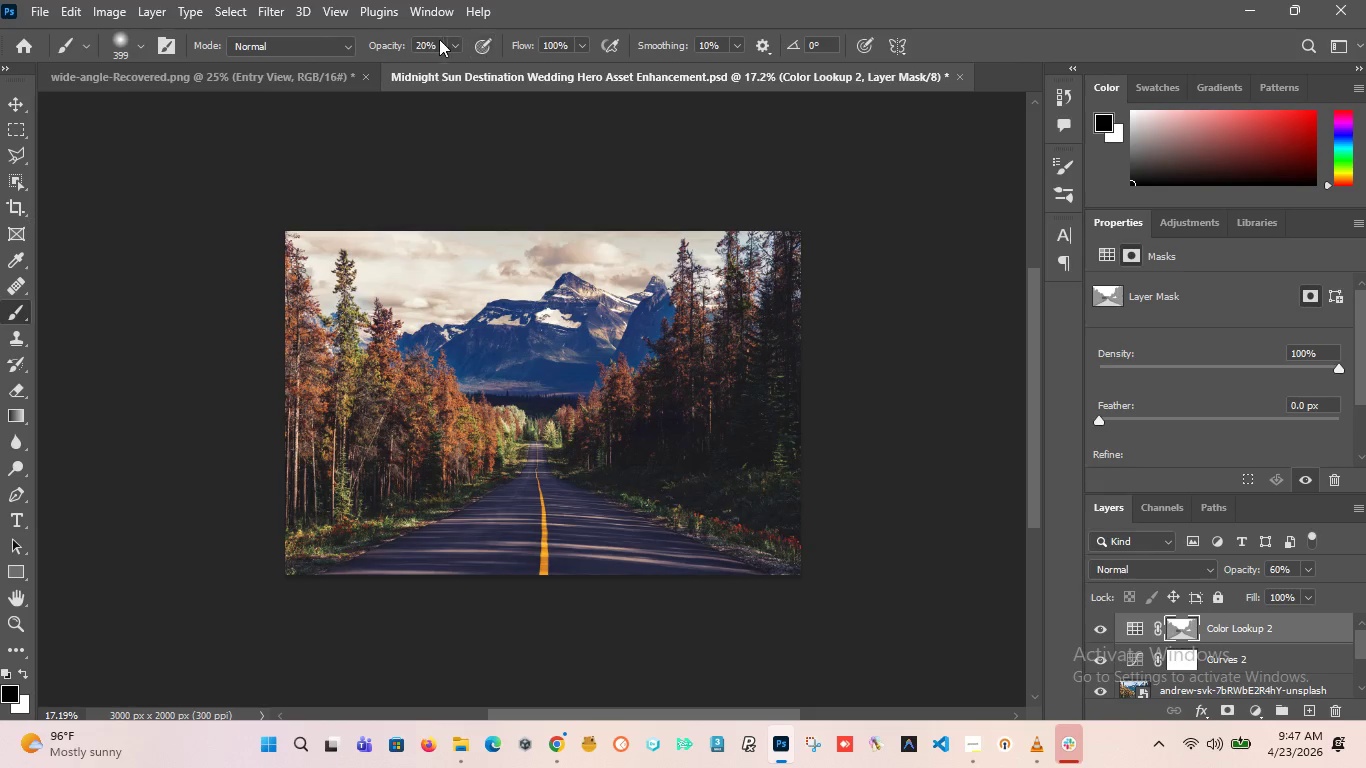 
left_click_drag(start_coordinate=[441, 47], to_coordinate=[270, 46])
 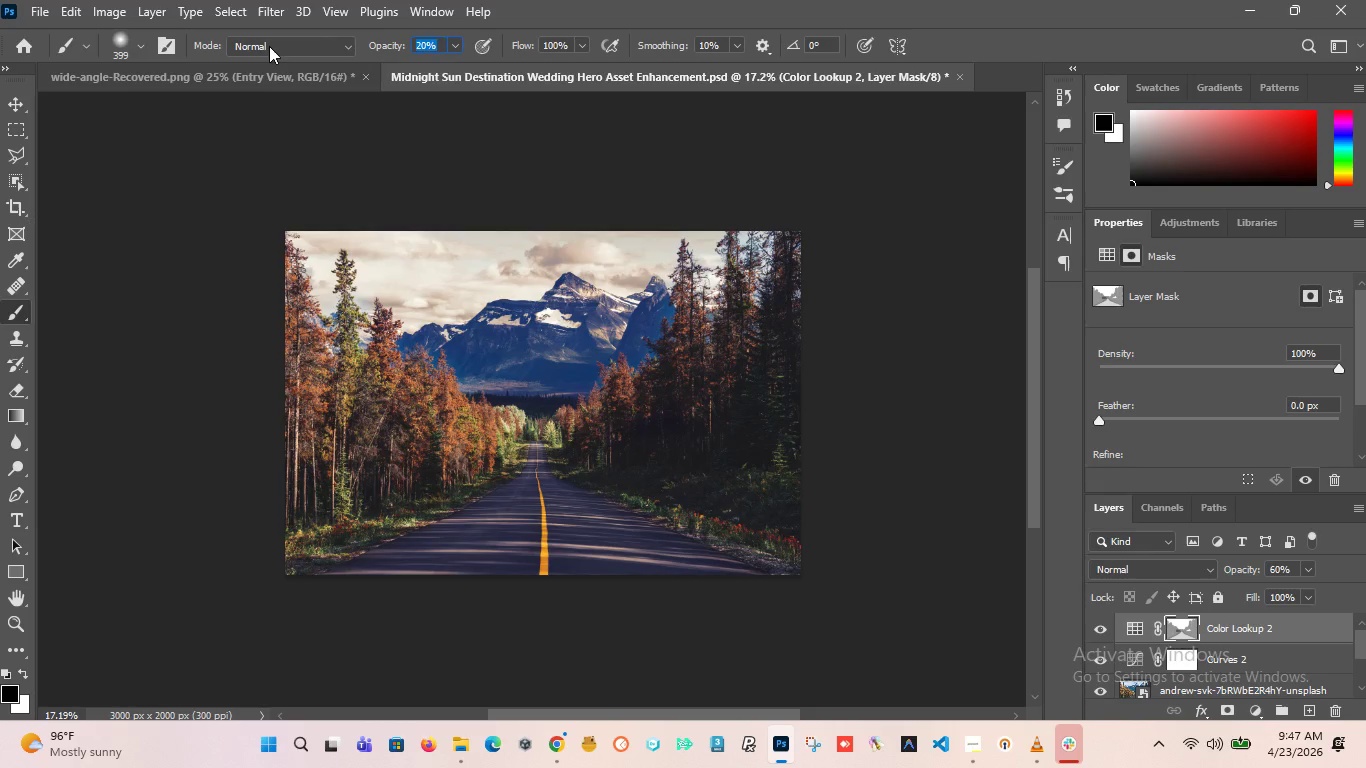 
type(15)
 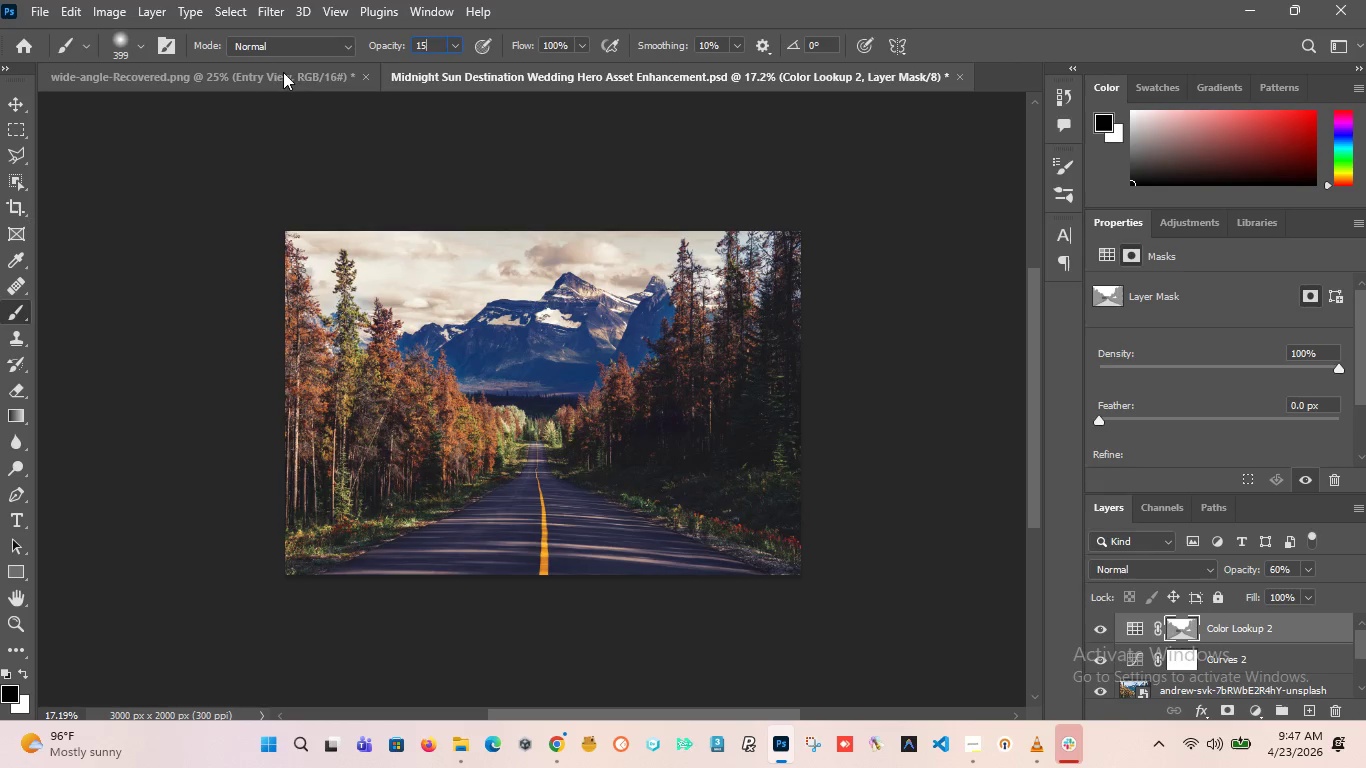 
key(Enter)
 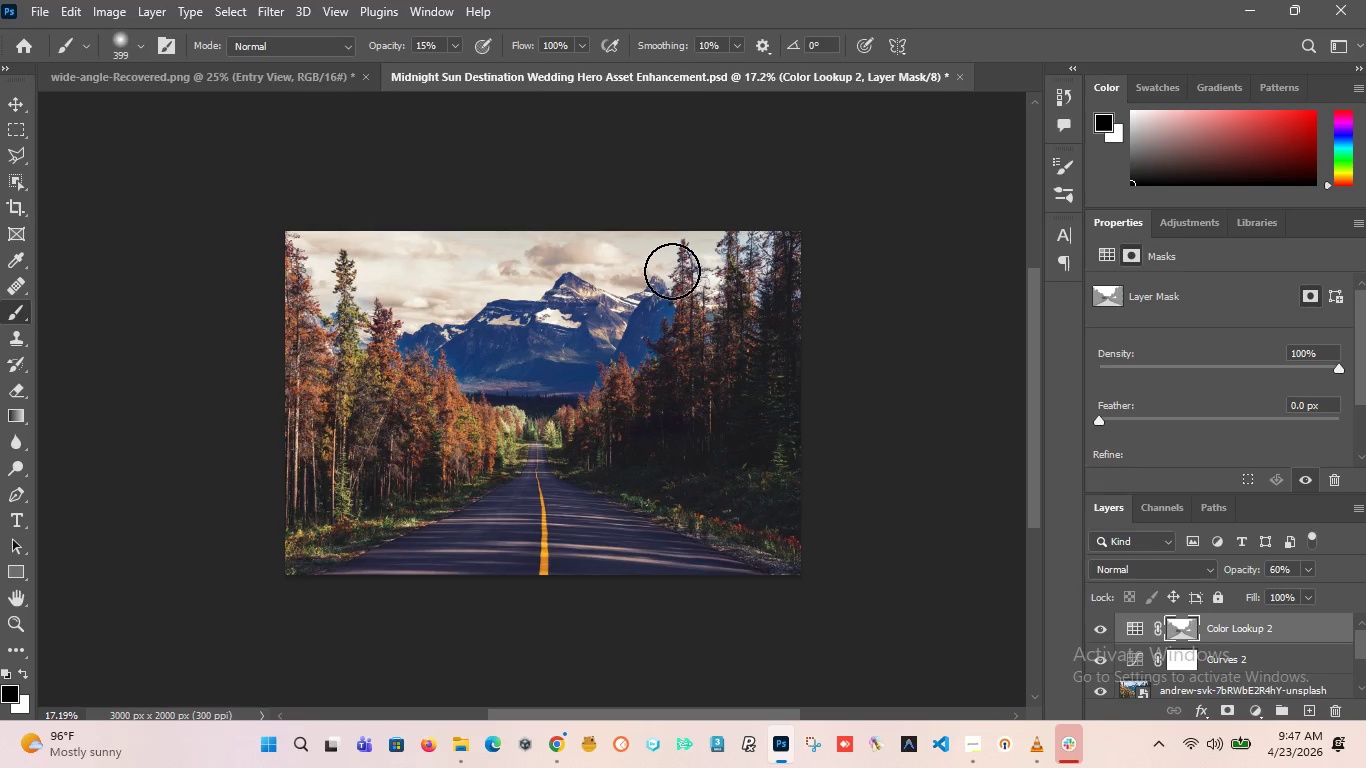 
left_click_drag(start_coordinate=[674, 266], to_coordinate=[387, 370])
 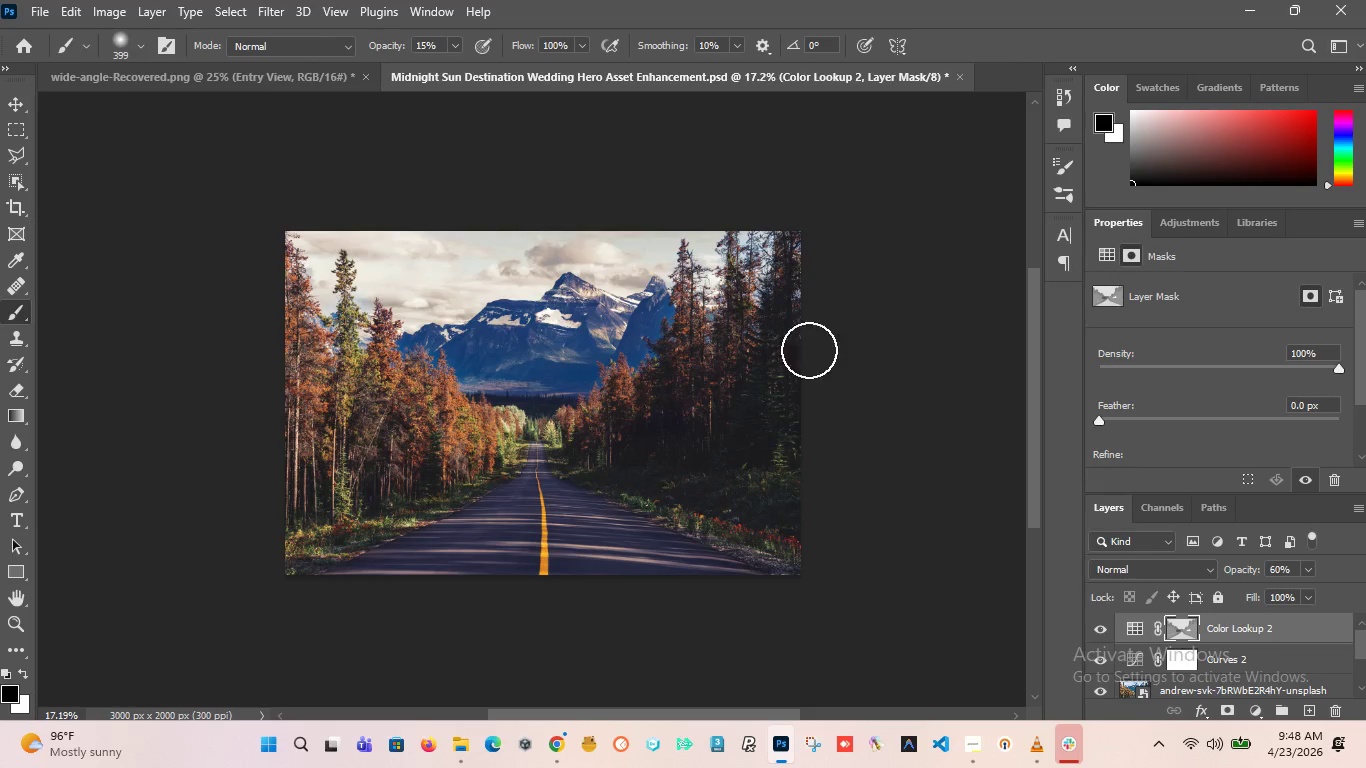 
left_click_drag(start_coordinate=[649, 266], to_coordinate=[389, 304])
 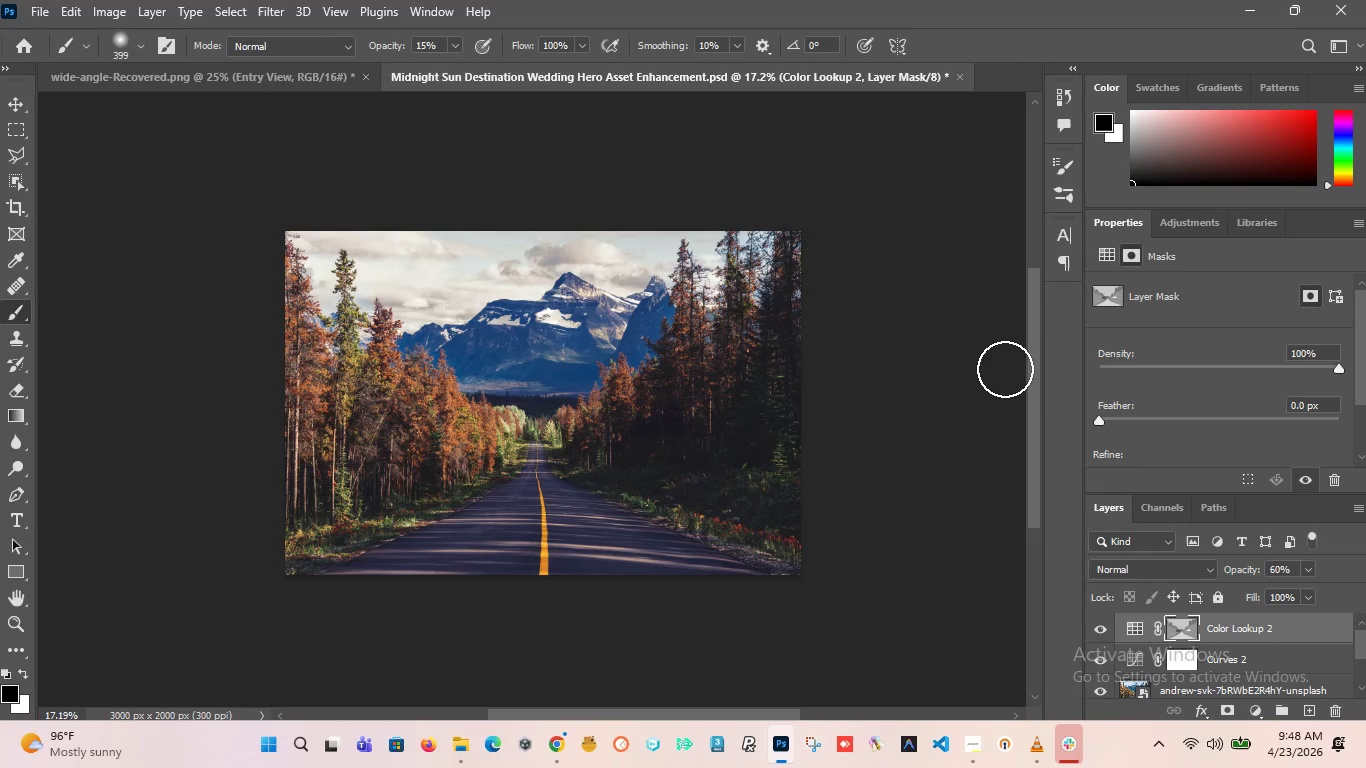 
wait(14.08)
 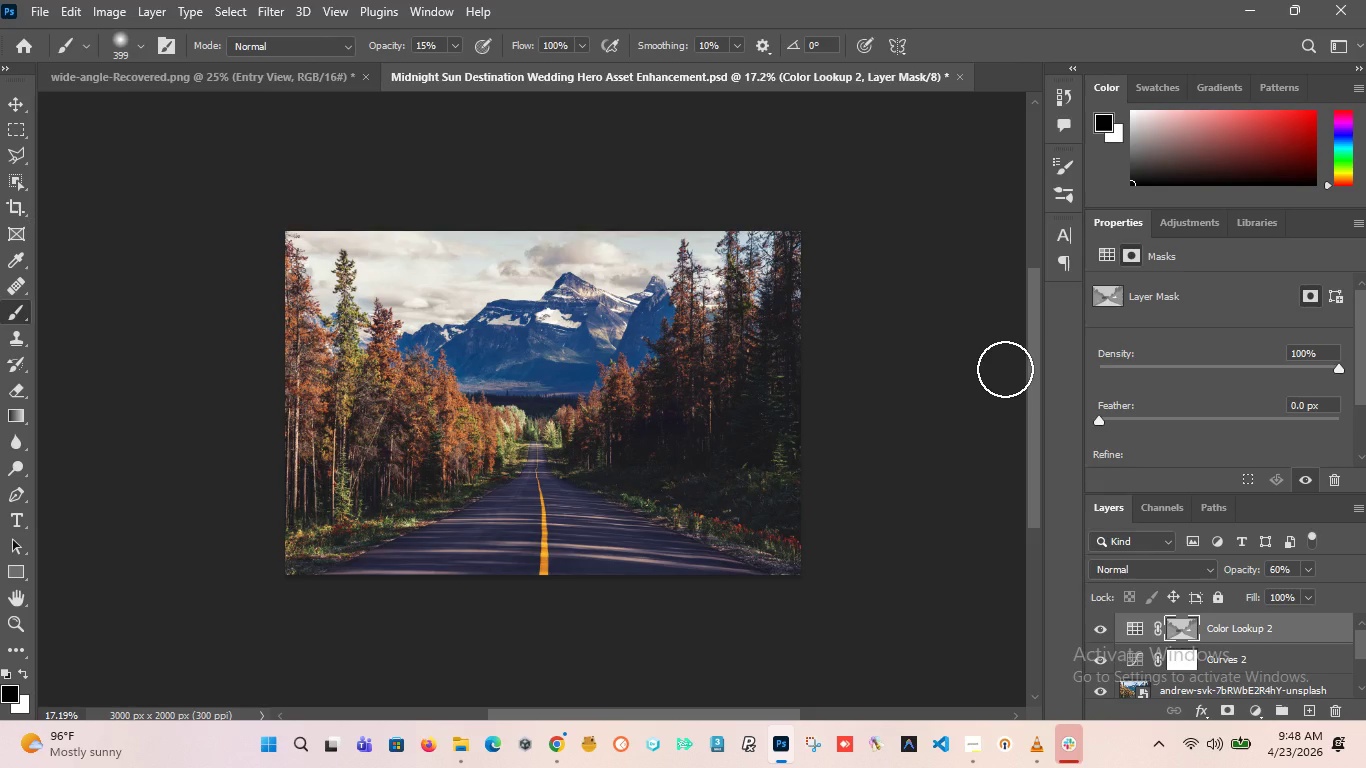 
left_click_drag(start_coordinate=[438, 47], to_coordinate=[260, 33])
 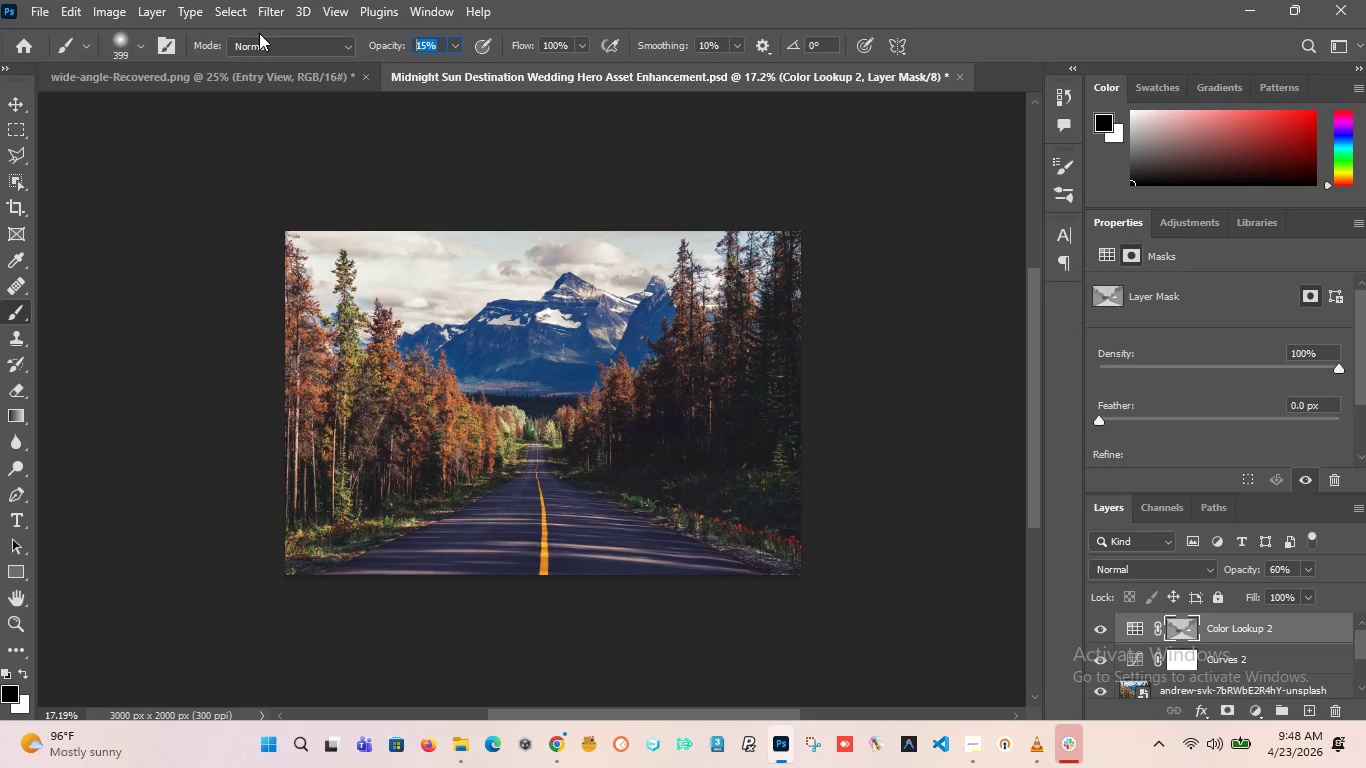 
type(50)
 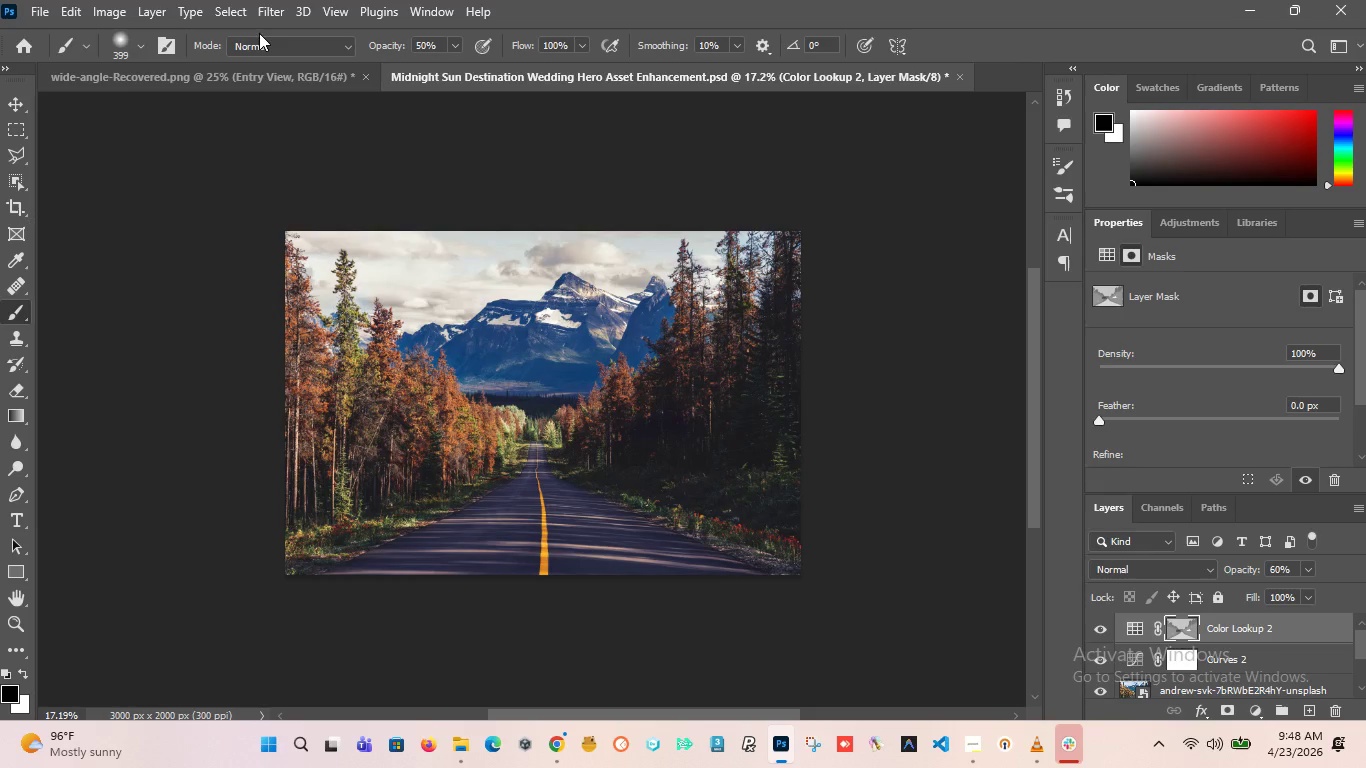 
key(Enter)
 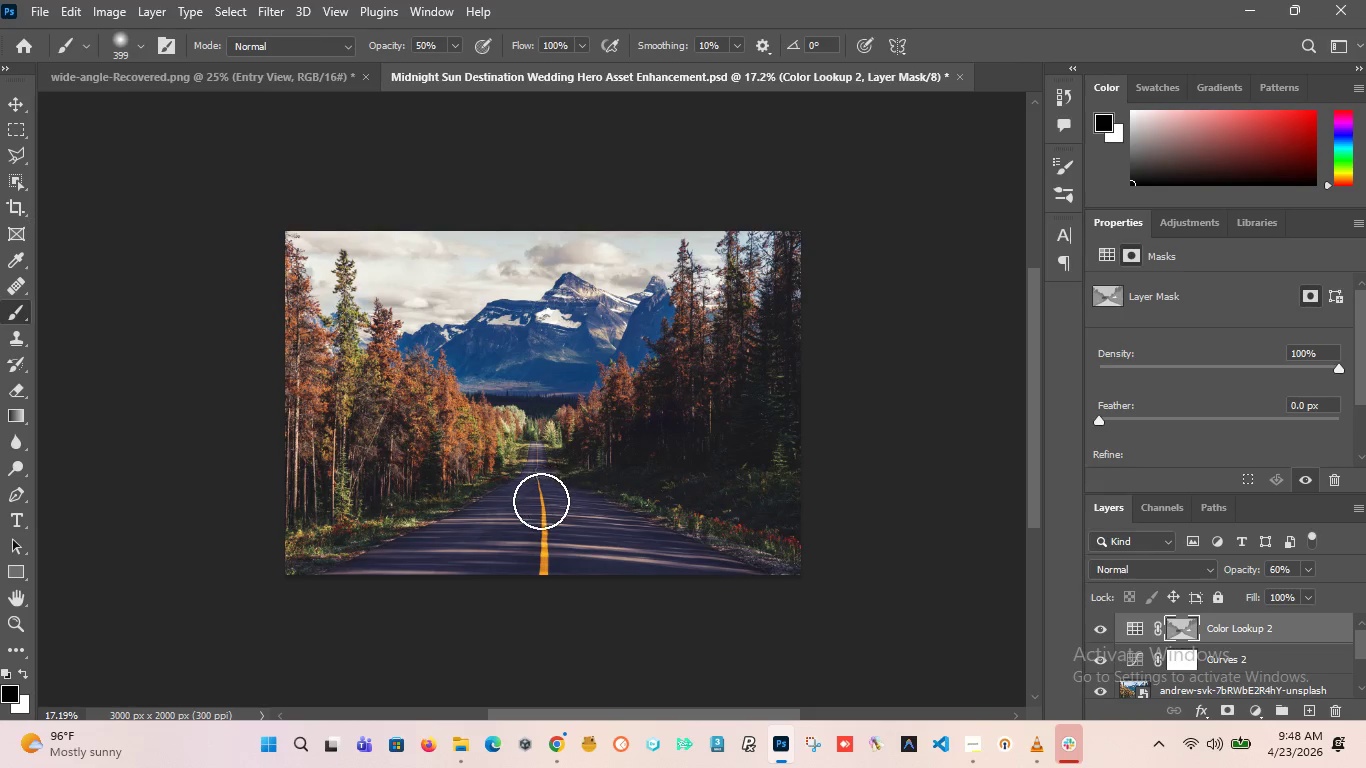 
left_click_drag(start_coordinate=[541, 501], to_coordinate=[385, 588])
 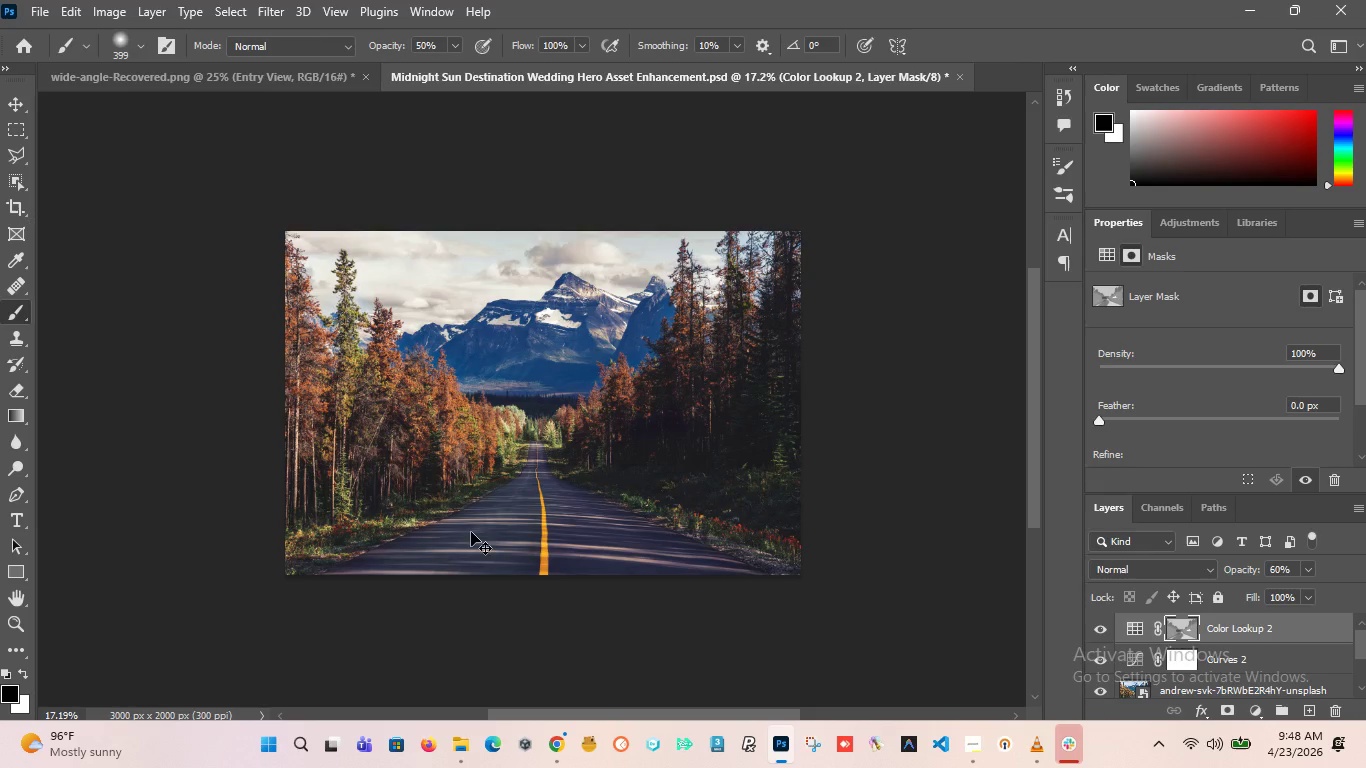 
key(Control+Z)
 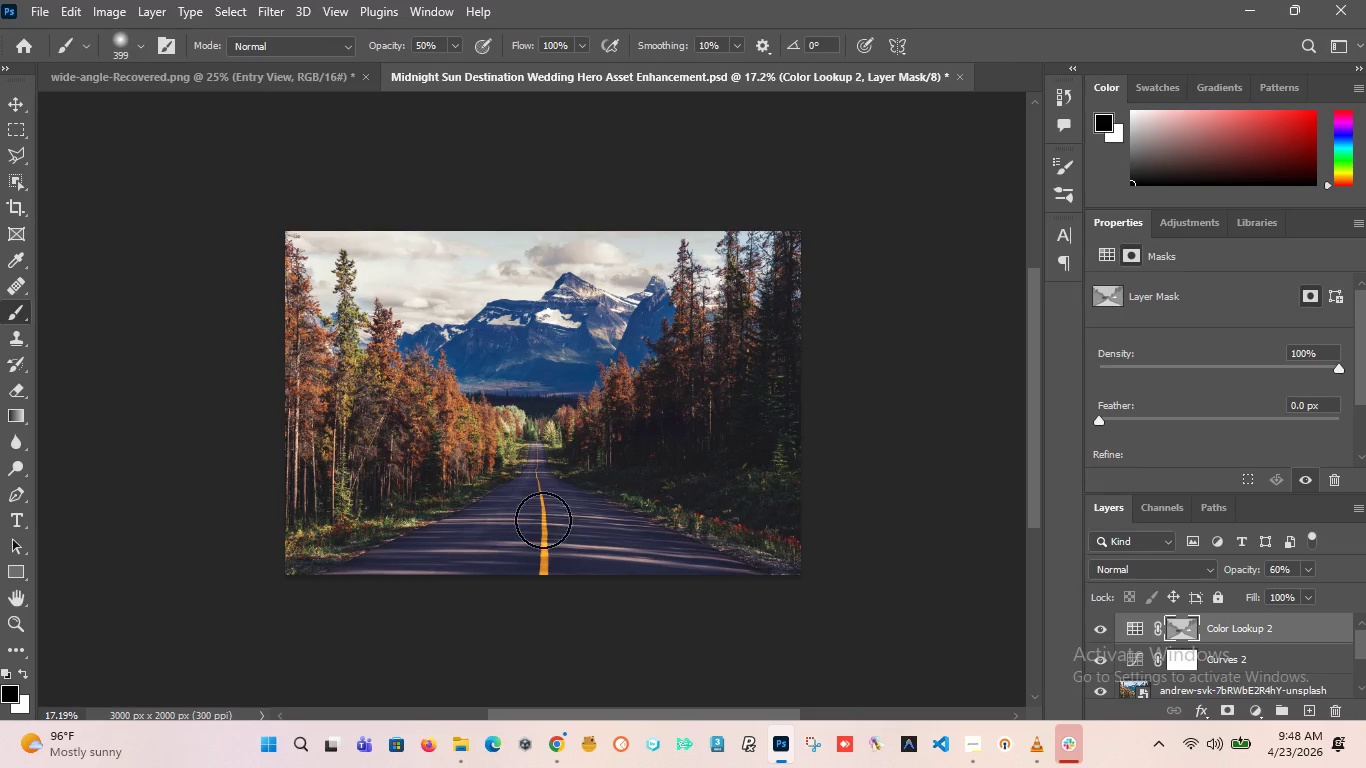 
hold_key(key=AltLeft, duration=1.44)
 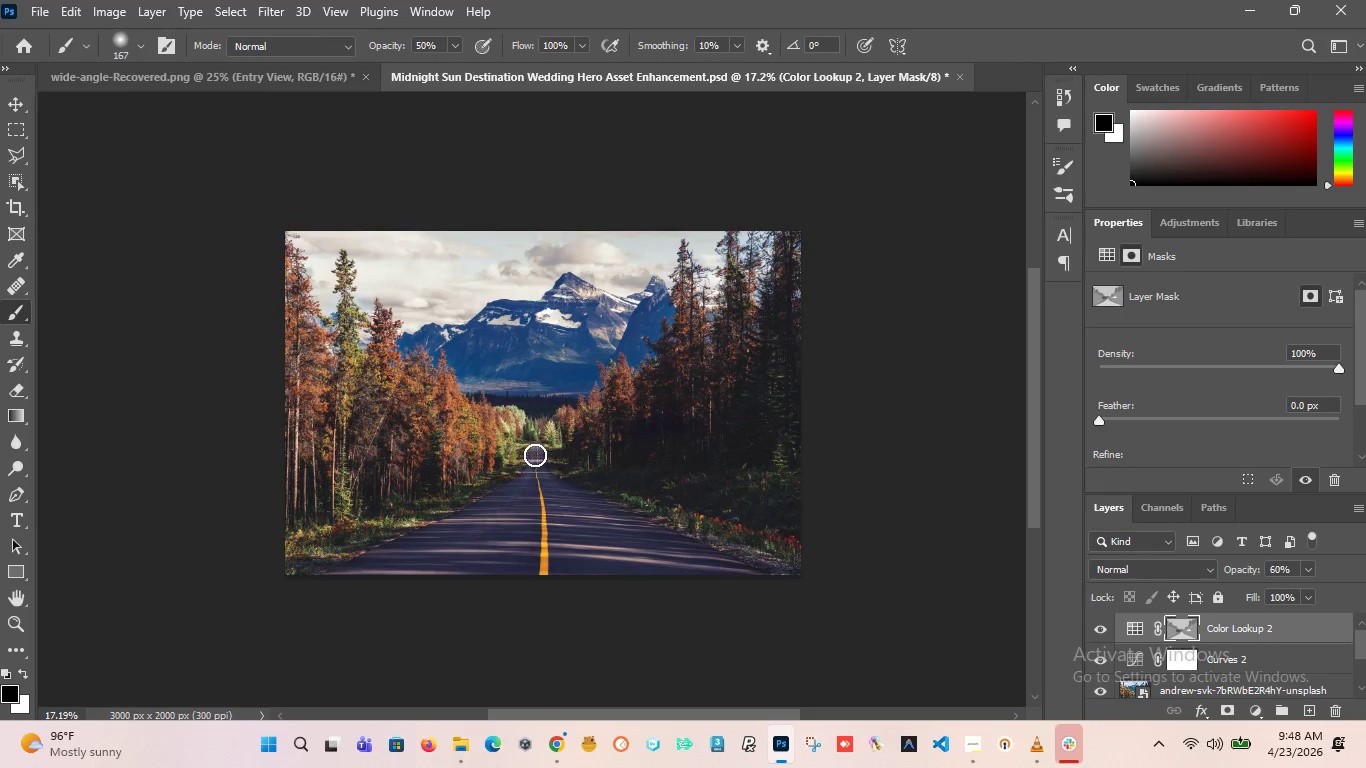 
left_click_drag(start_coordinate=[535, 454], to_coordinate=[527, 442])
 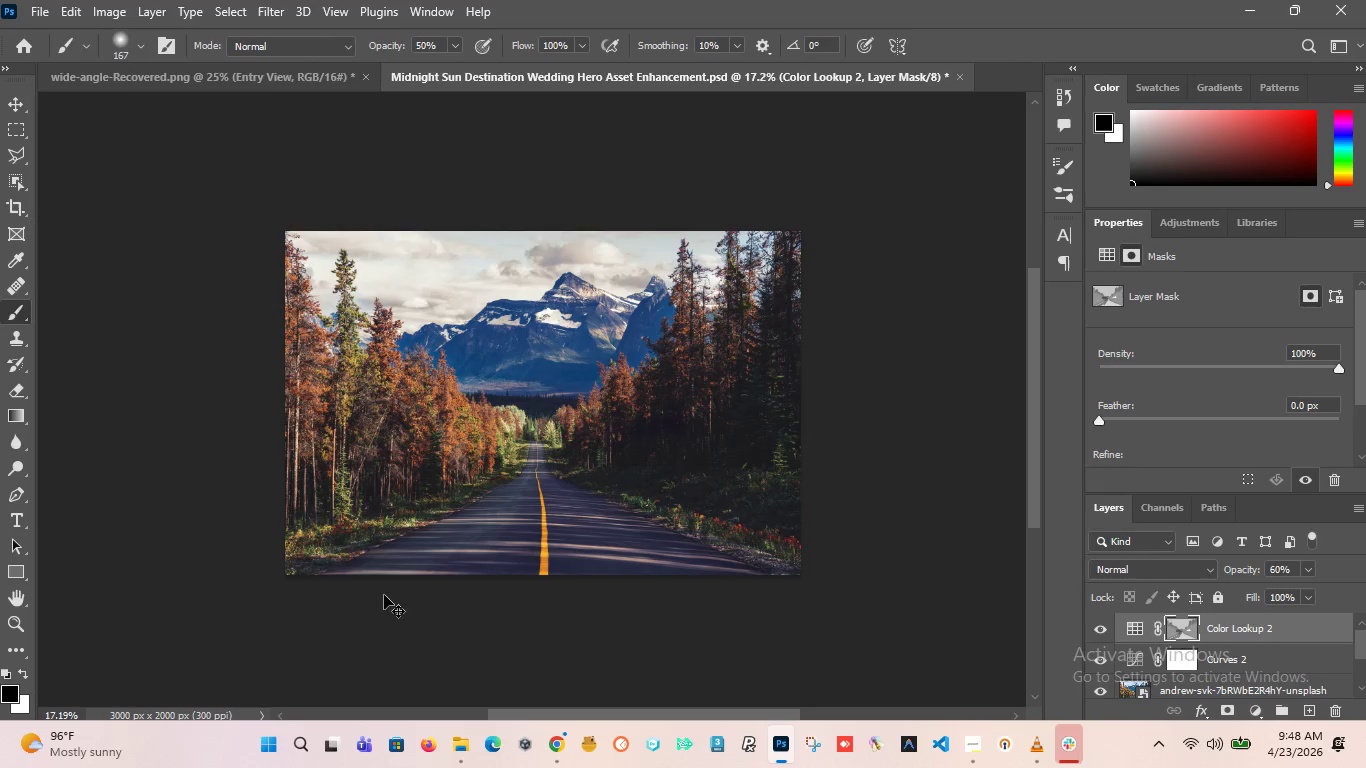 
key(Control+Z)
 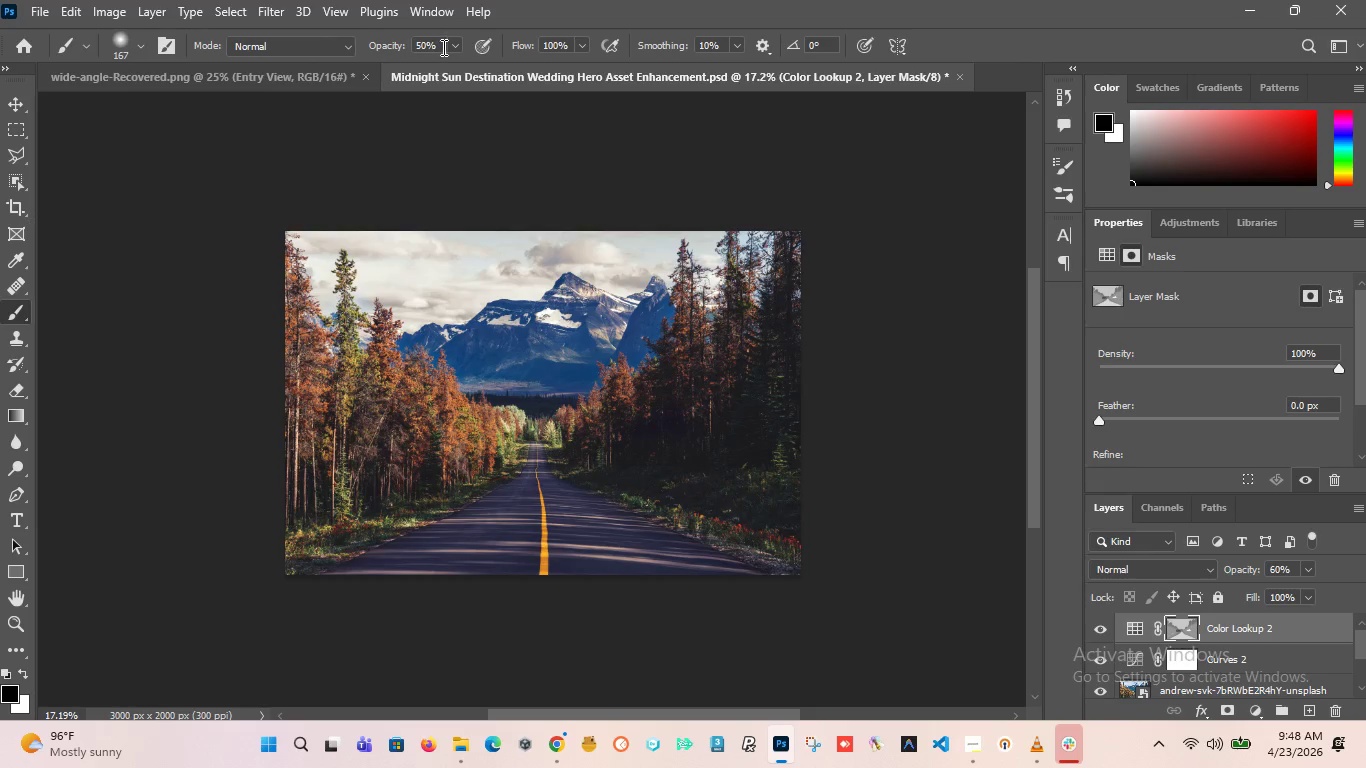 
left_click_drag(start_coordinate=[442, 47], to_coordinate=[250, 47])
 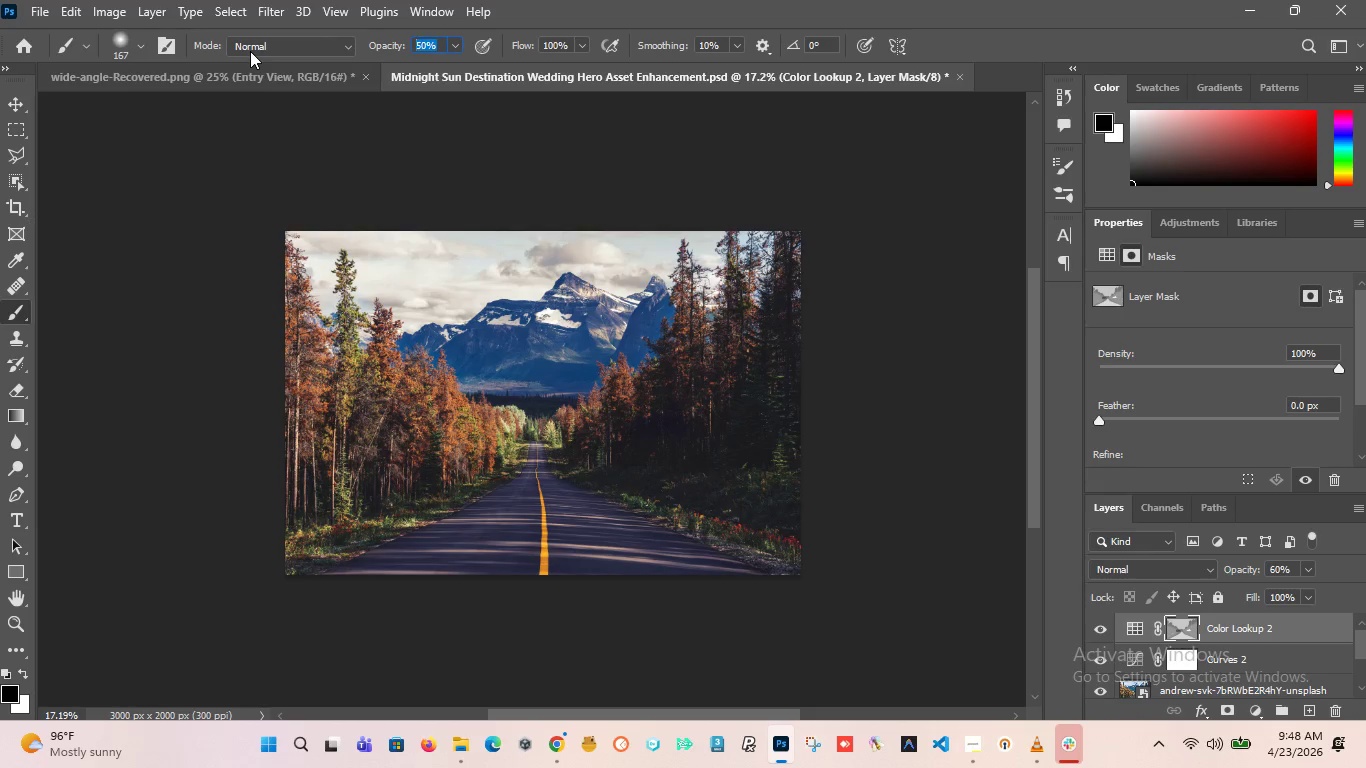 
type(30)
 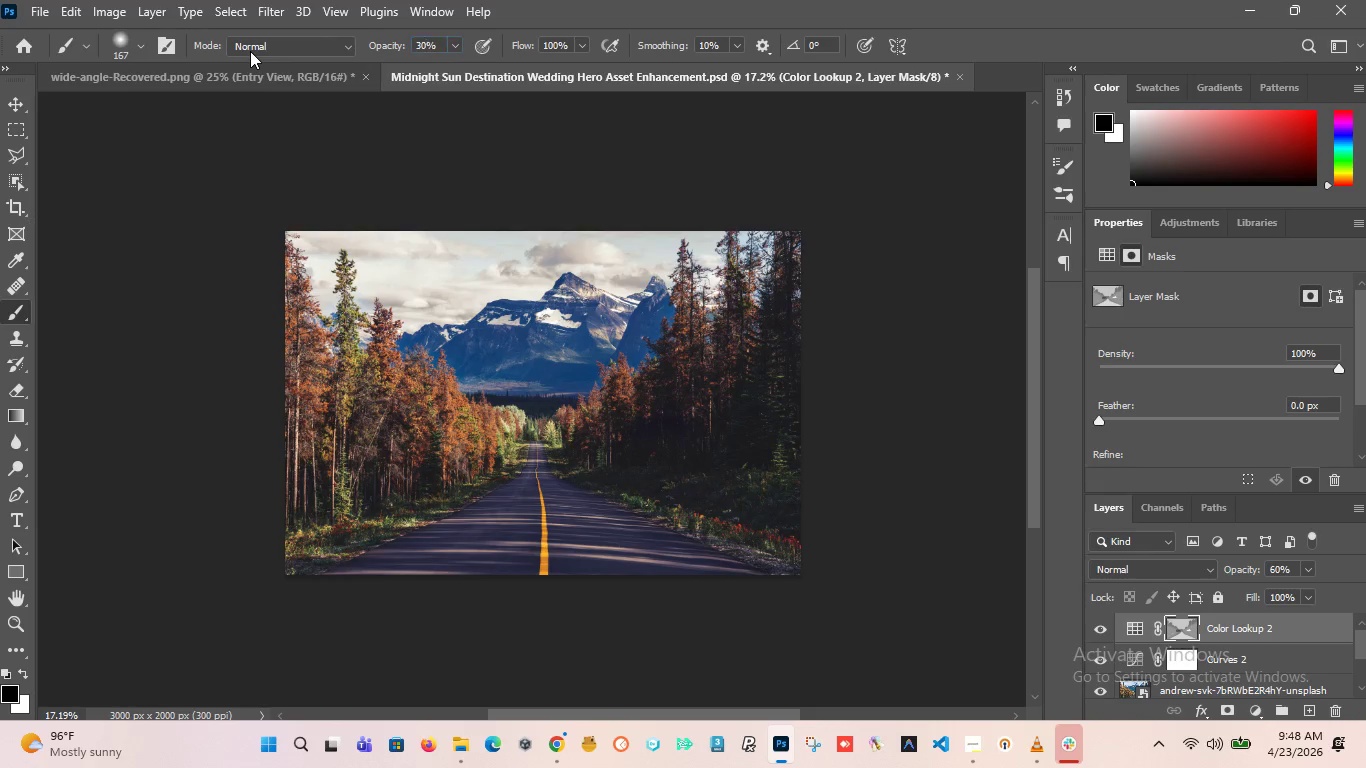 
key(Enter)
 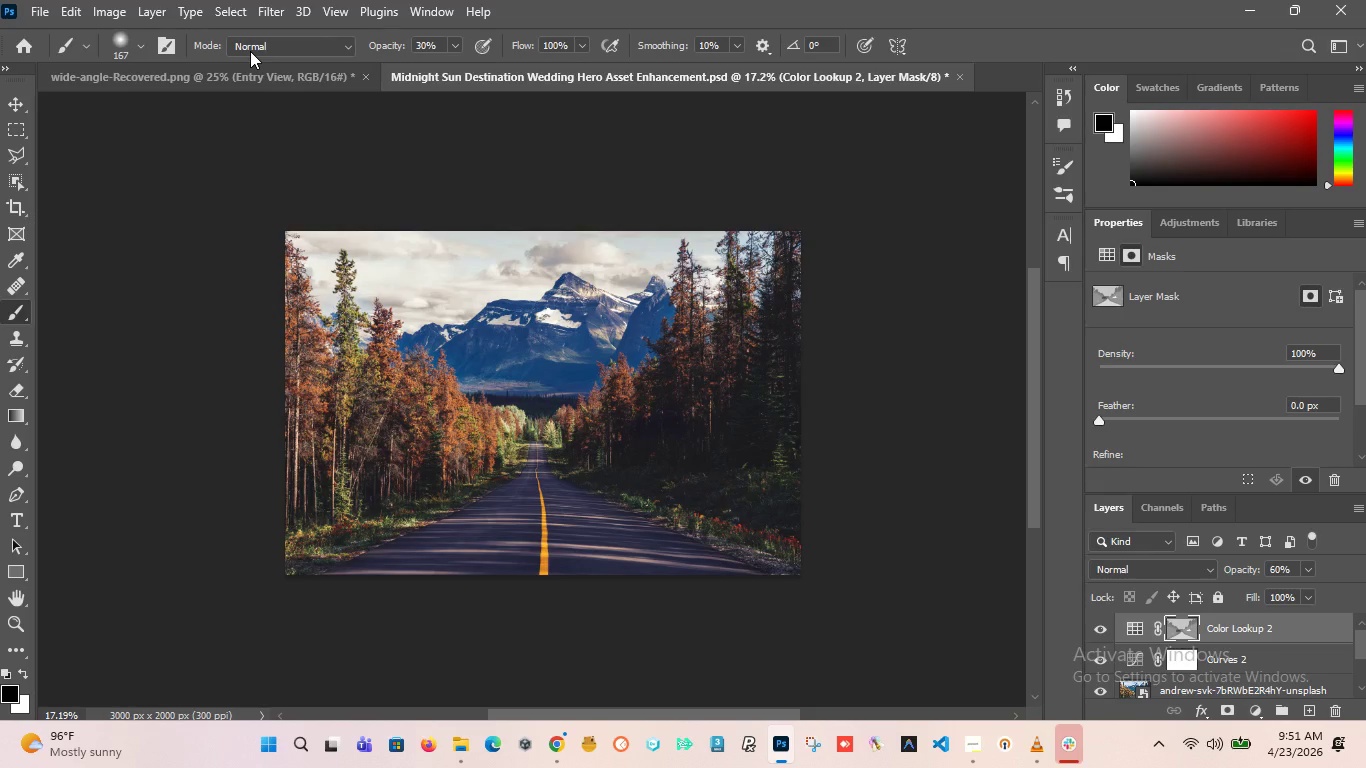 
wait(138.5)
 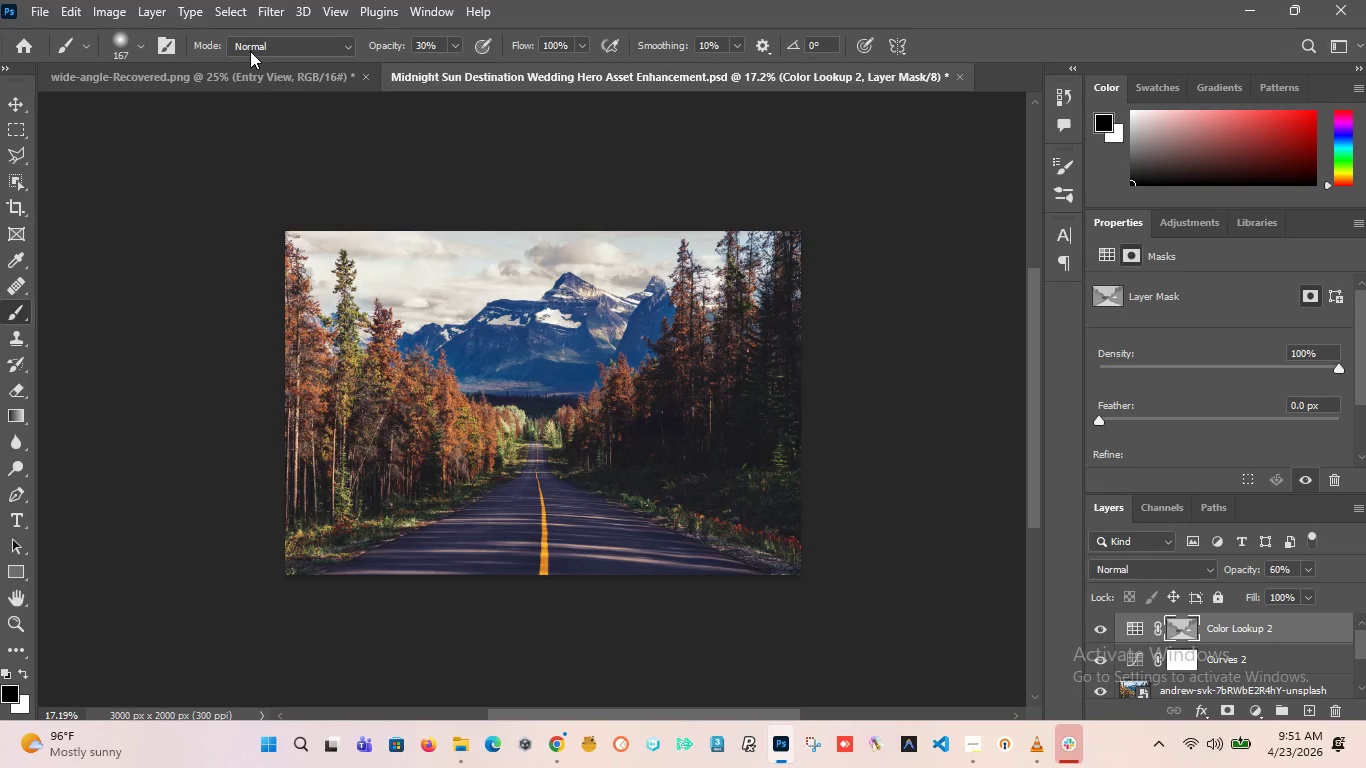 
hold_key(key=AltLeft, duration=3.52)
scroll: coordinate [652, 396], scroll_direction: up, amount: 3.0
 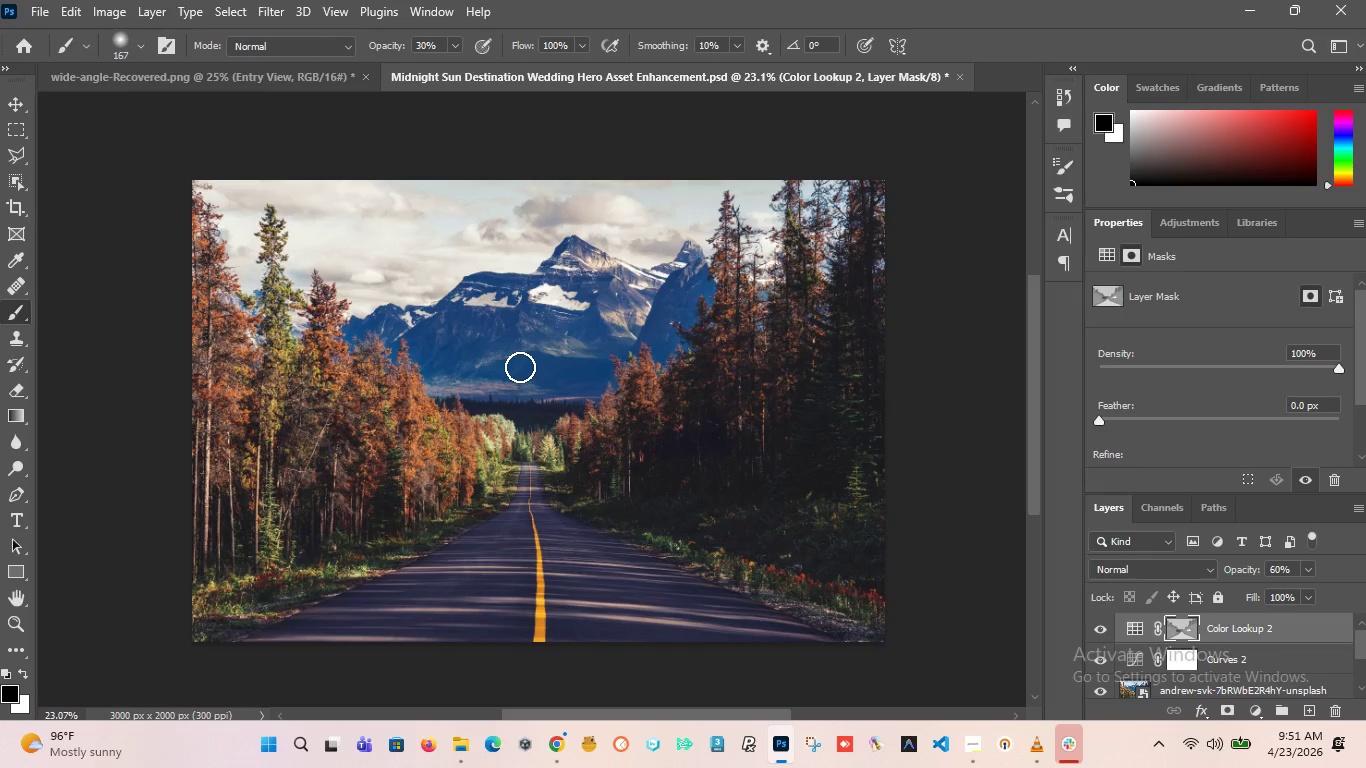 
scroll: coordinate [517, 381], scroll_direction: none, amount: 0.0
 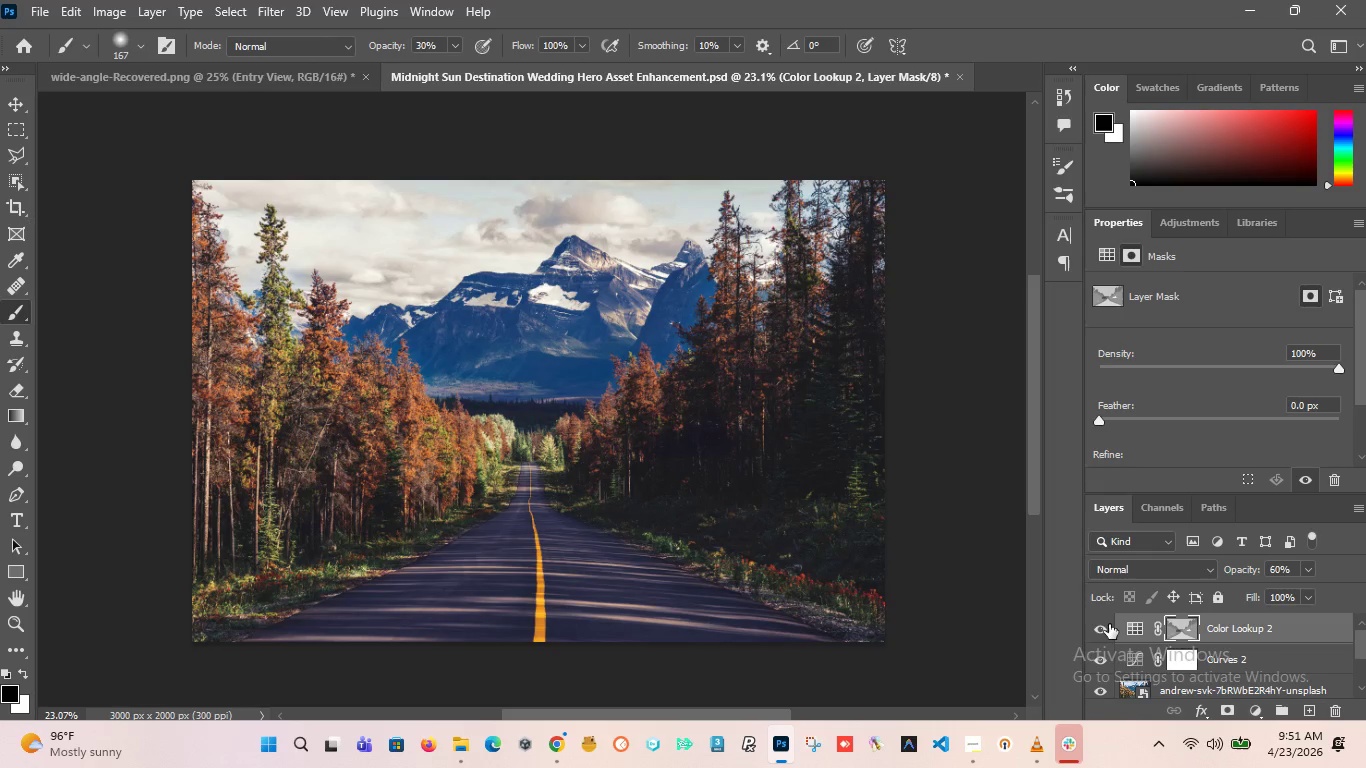 
left_click([1100, 625])
 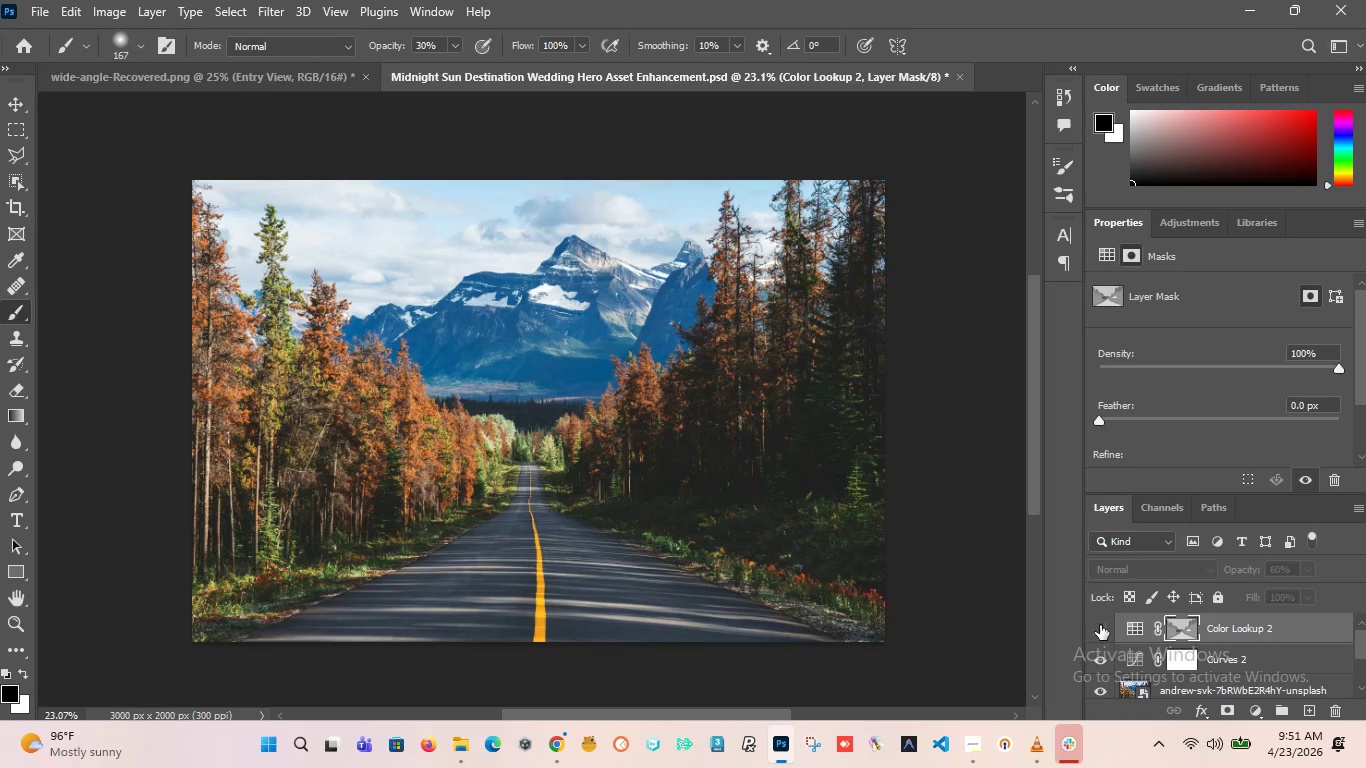 
left_click([1100, 625])
 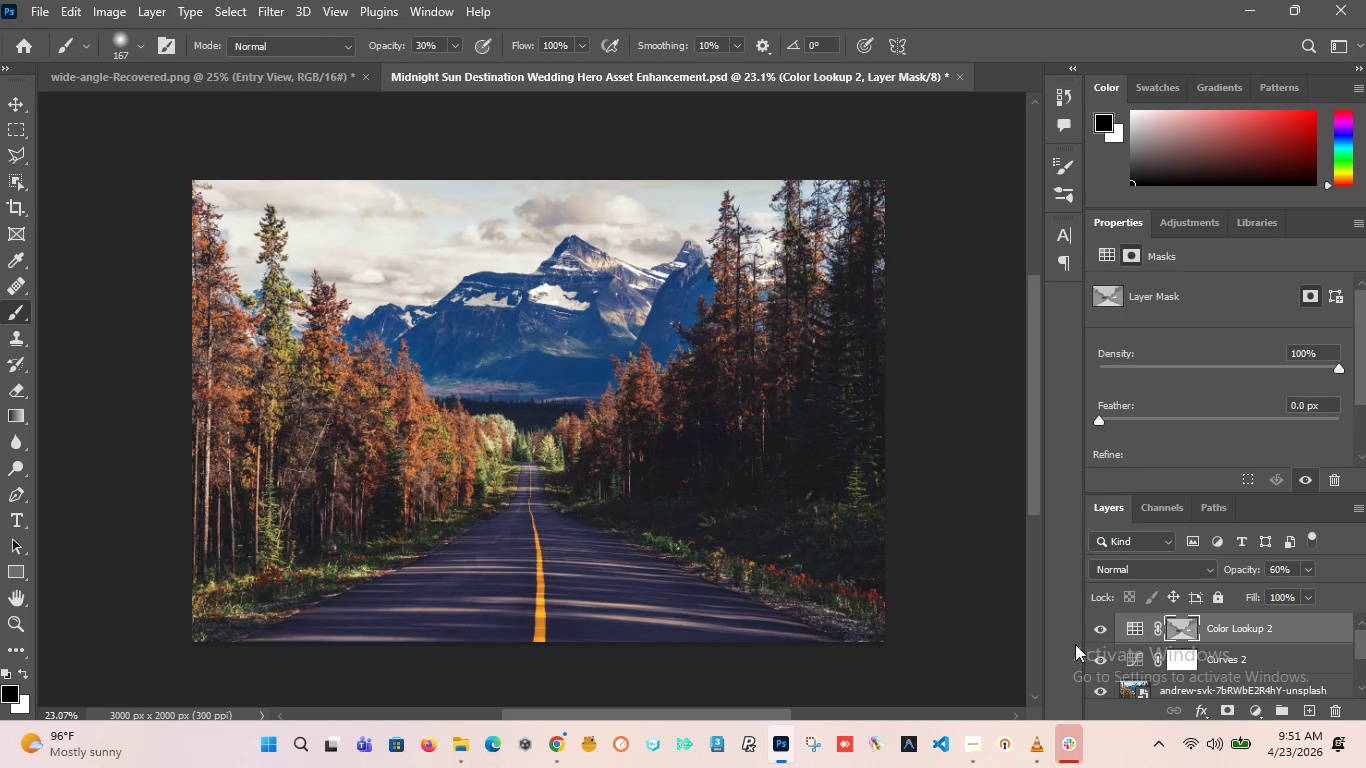 
hold_key(key=AltLeft, duration=0.7)
 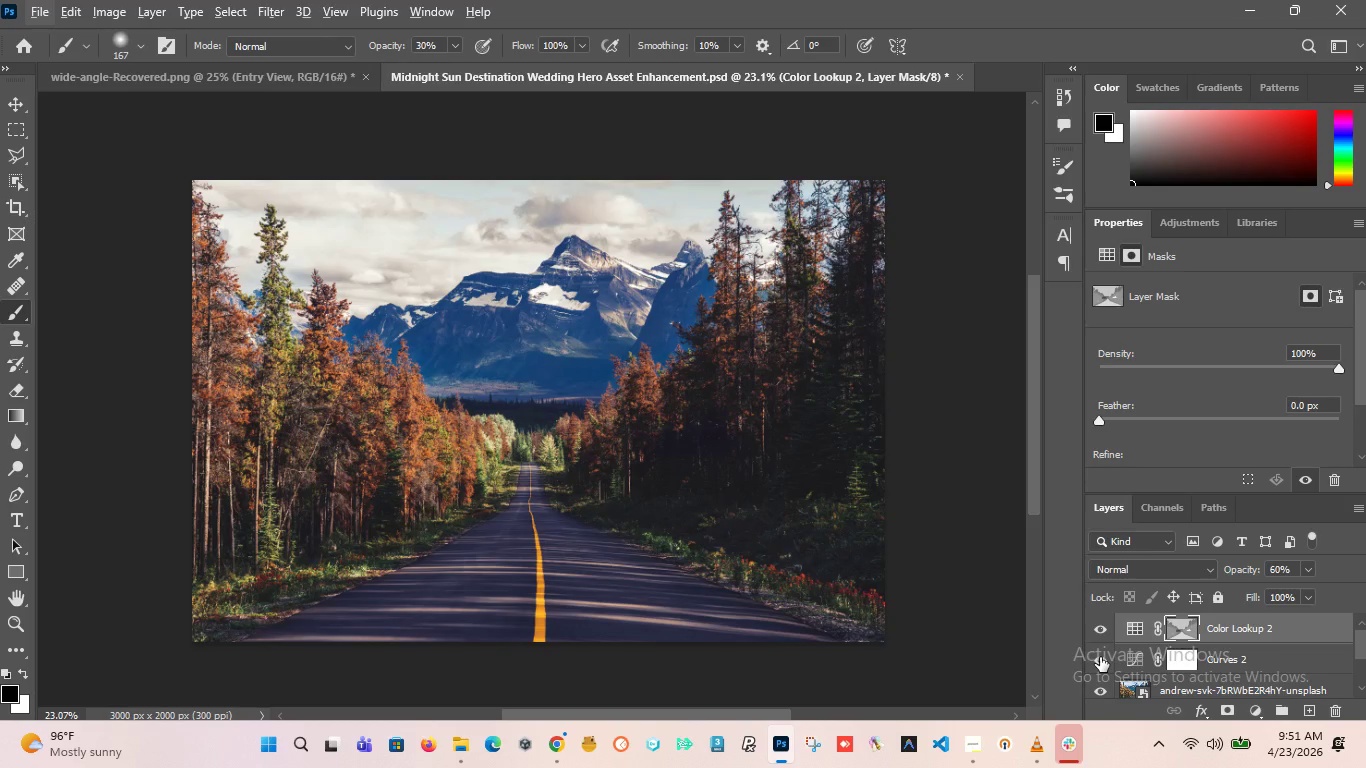 
left_click([1100, 657])
 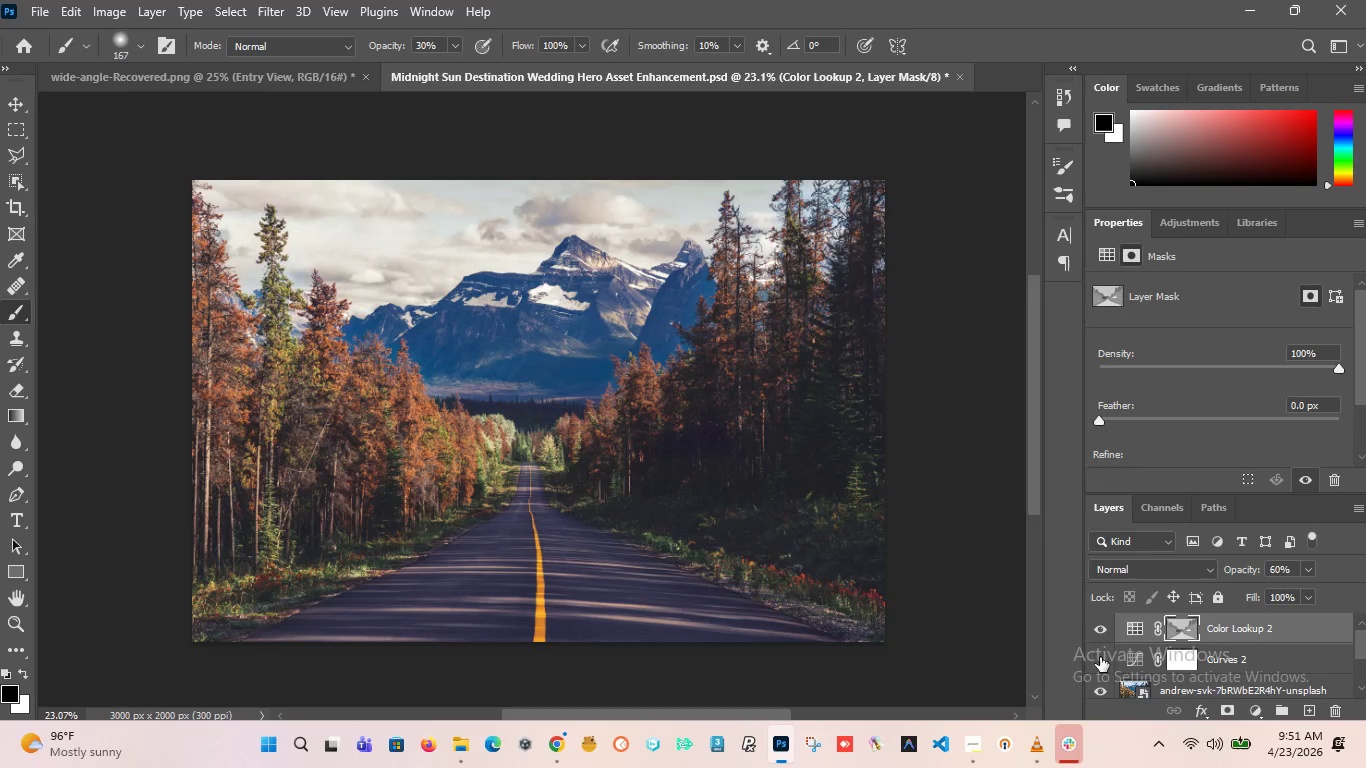 
left_click([1100, 657])
 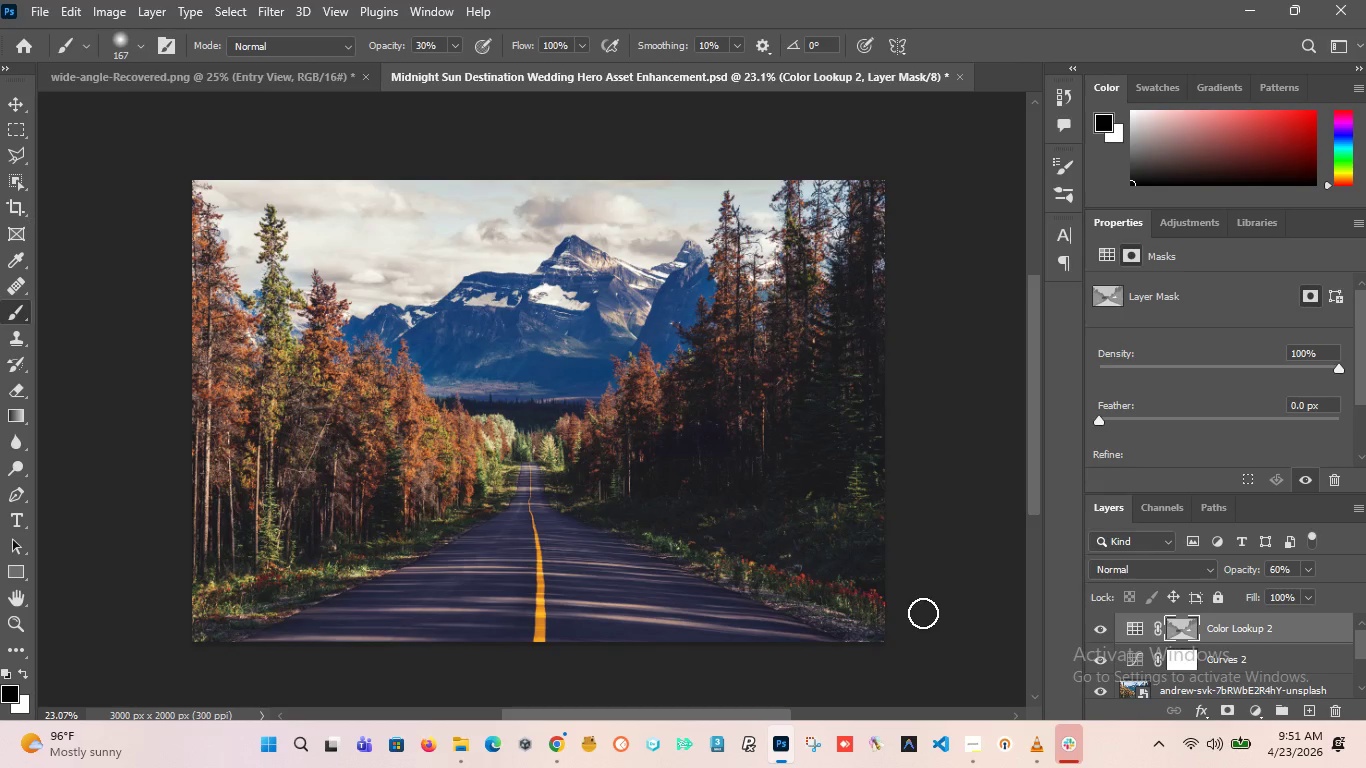 
hold_key(key=AltLeft, duration=2.44)
scroll: coordinate [709, 514], scroll_direction: down, amount: 3.0
 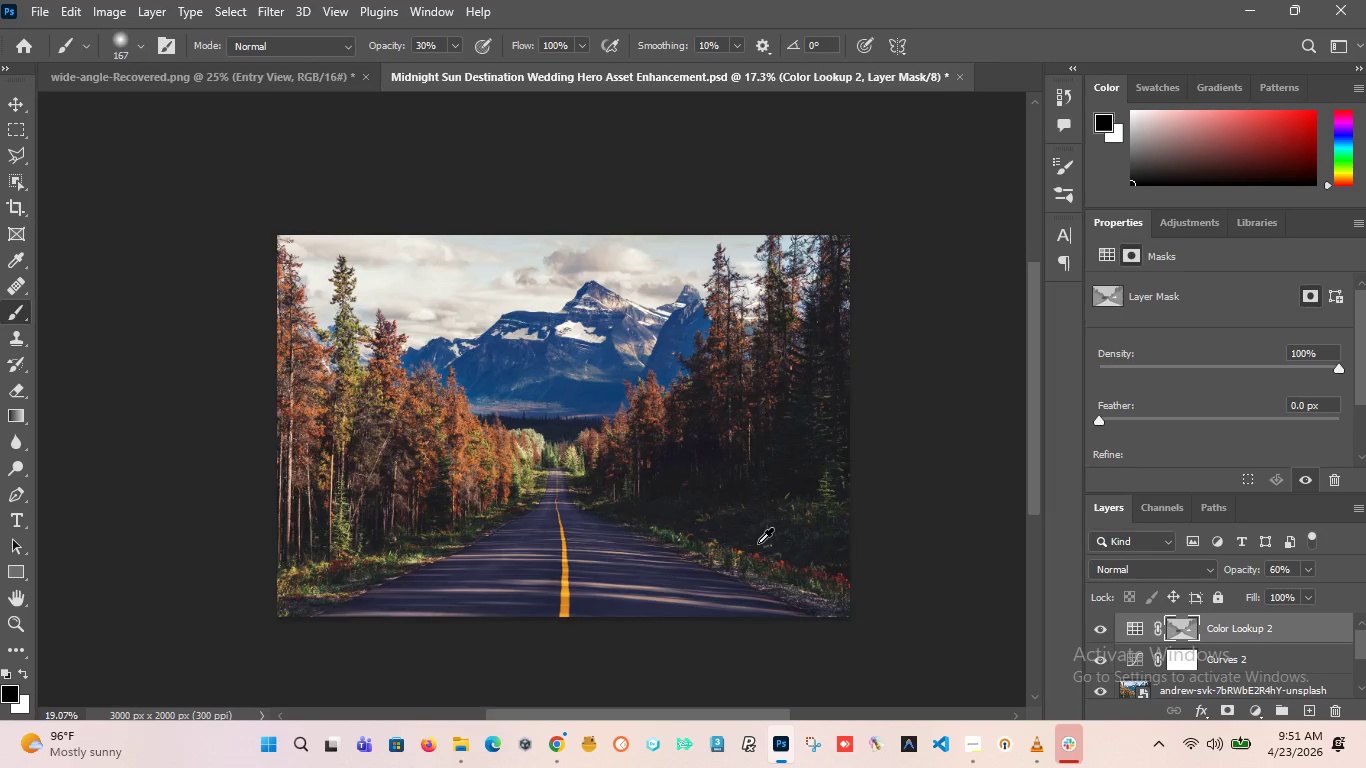 
scroll: coordinate [758, 543], scroll_direction: up, amount: 2.0
 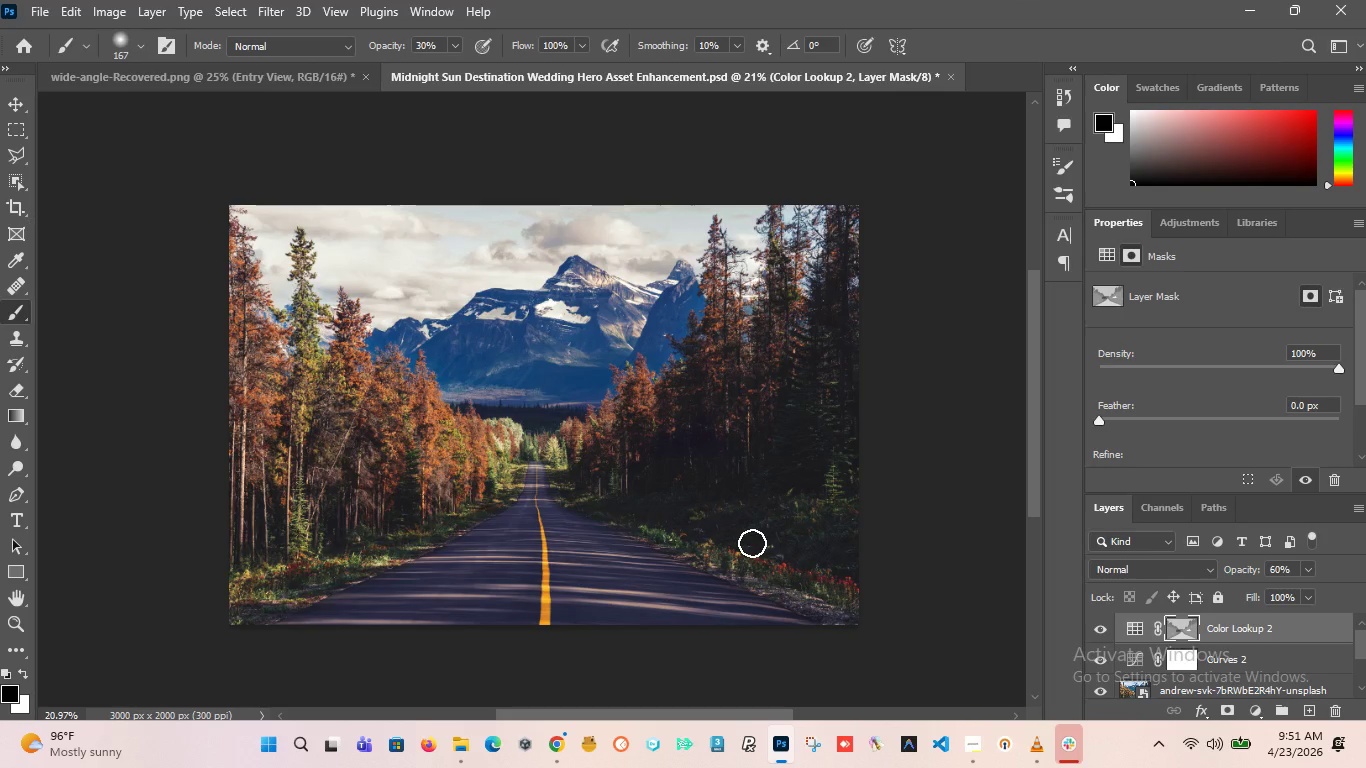 
hold_key(key=AltLeft, duration=1.78)
scroll: coordinate [735, 433], scroll_direction: up, amount: 1.0
 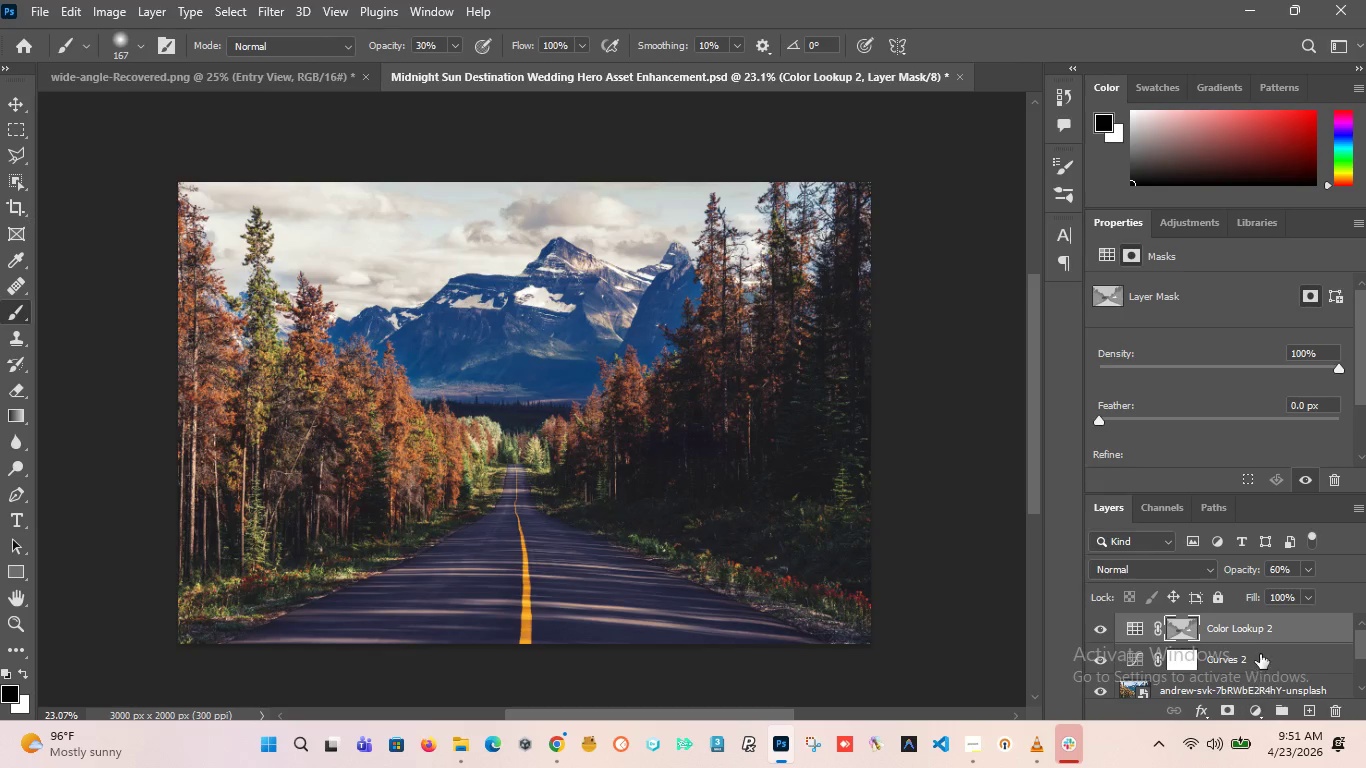 
wait(5.62)
 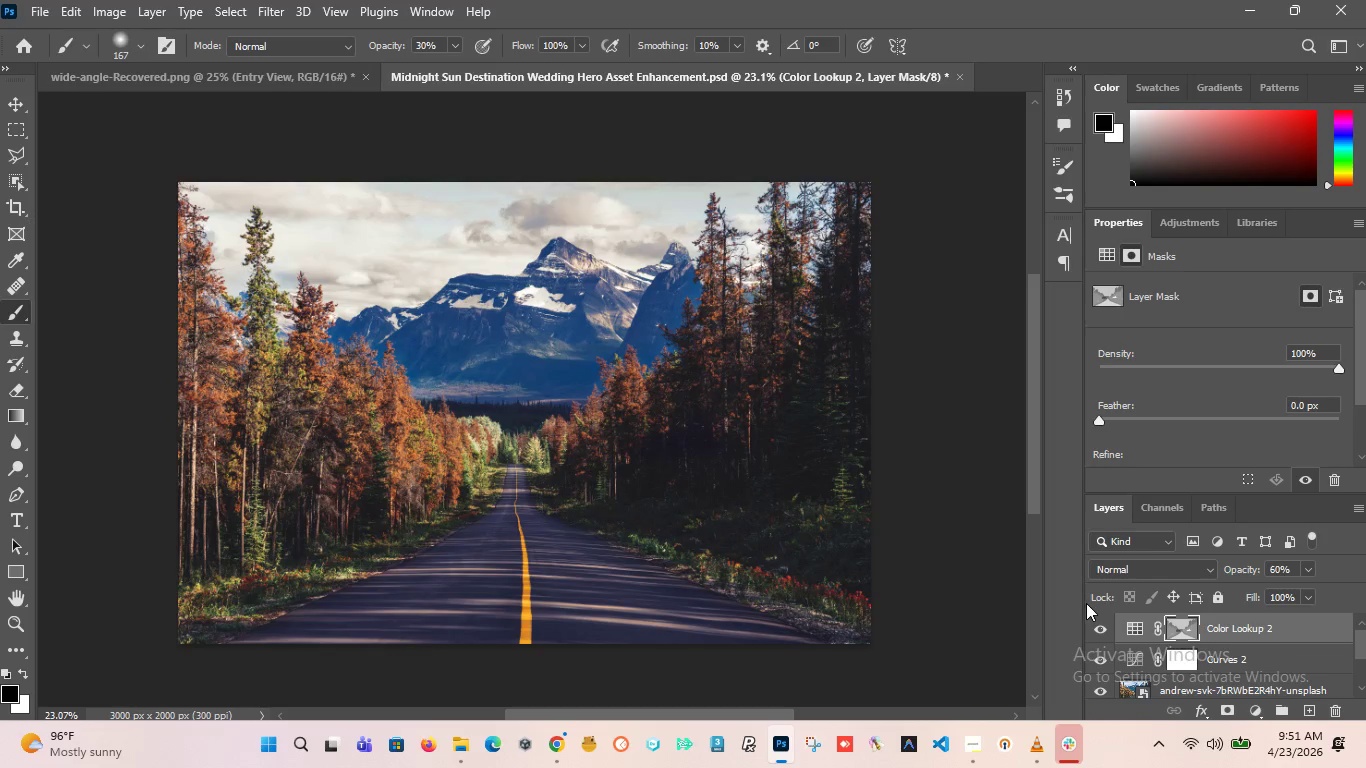 
left_click([1105, 624])
 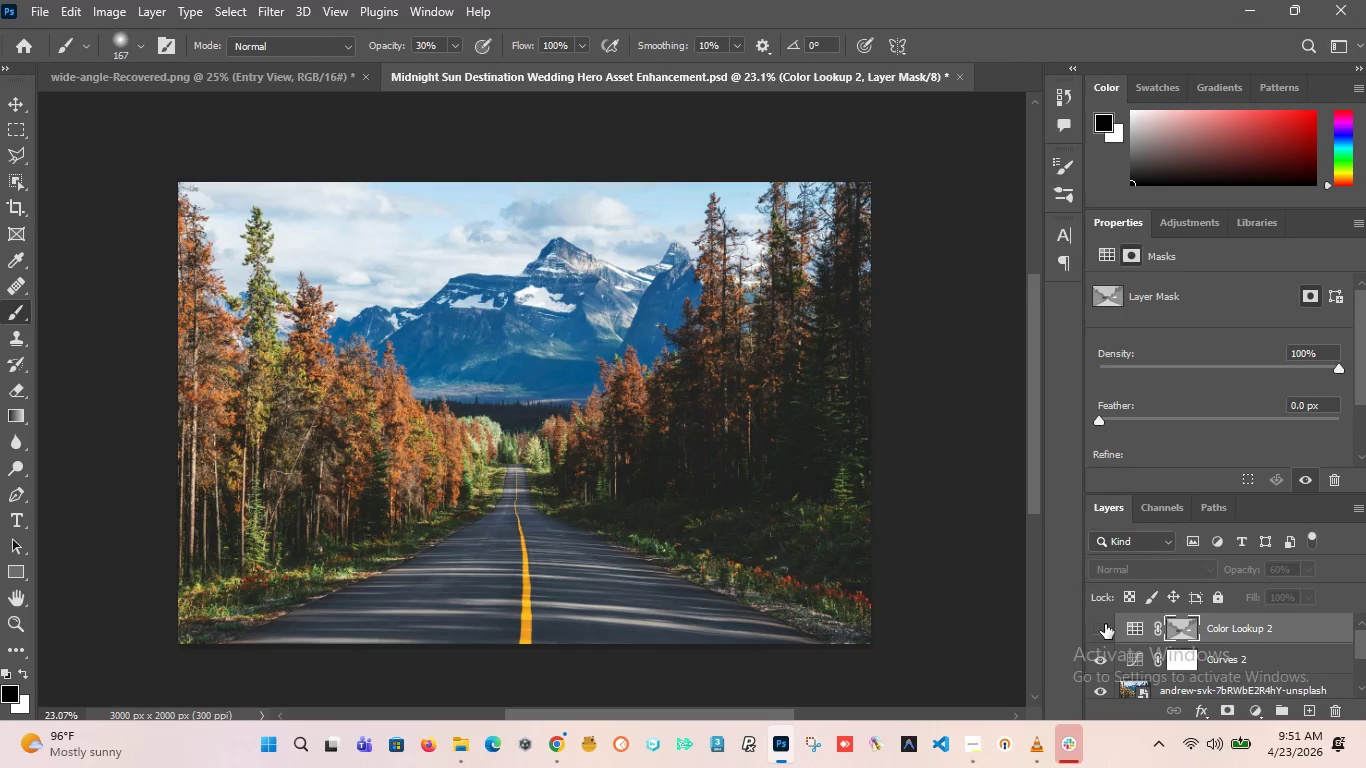 
left_click([1105, 624])
 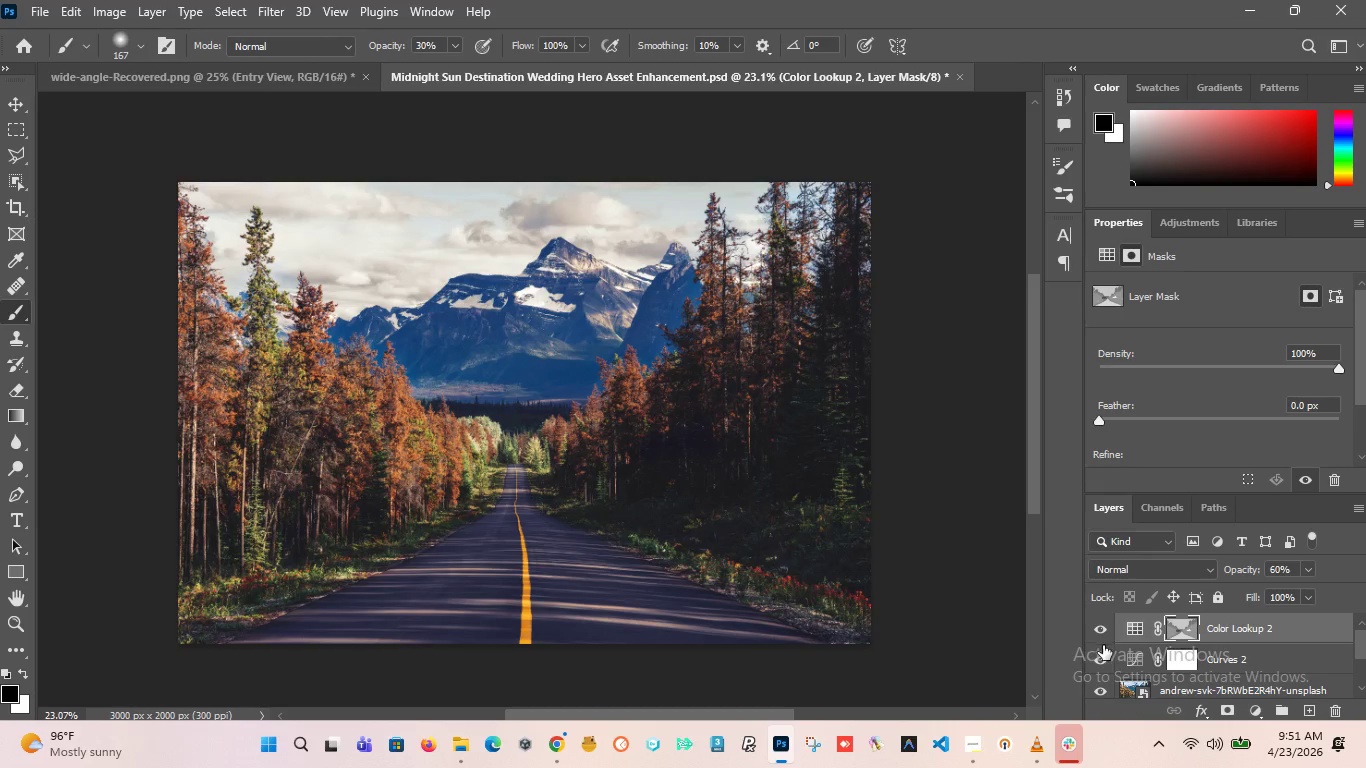 
left_click([1100, 664])
 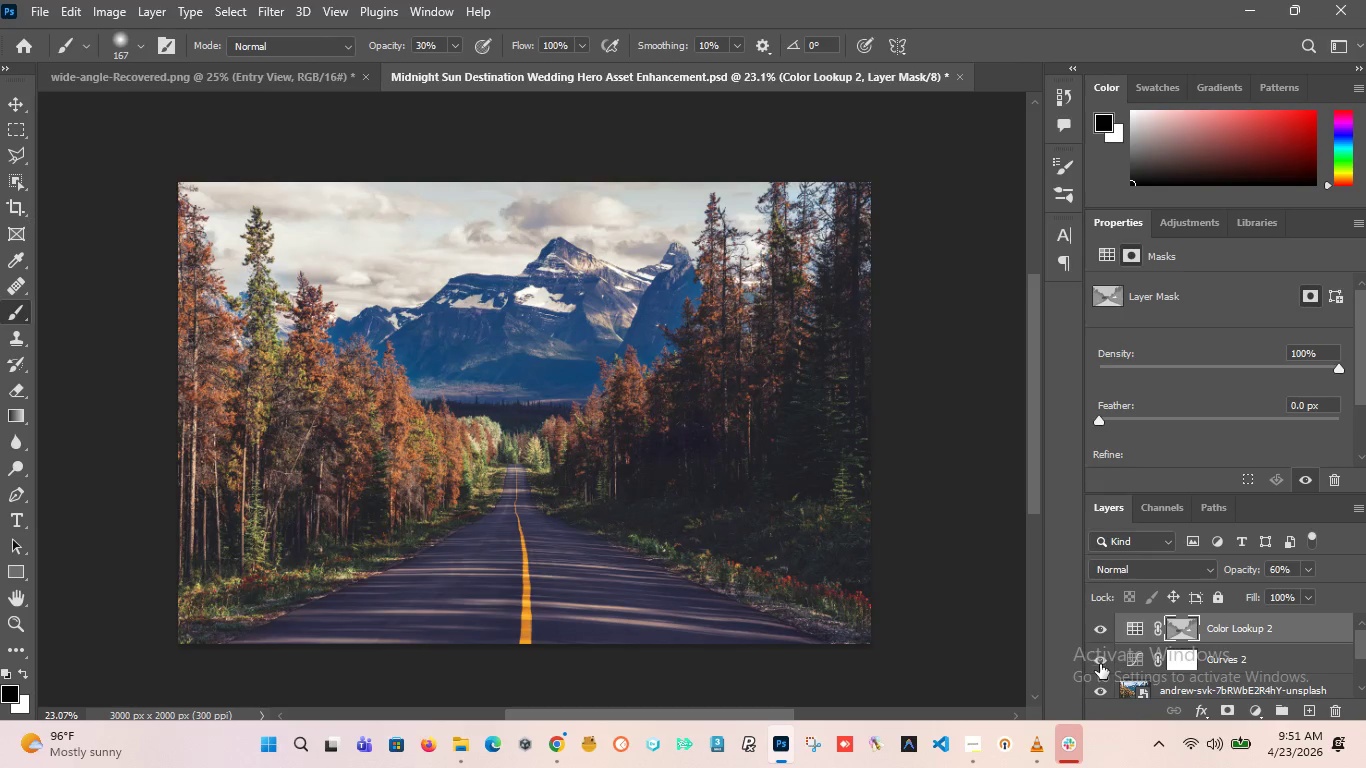 
left_click([1100, 664])
 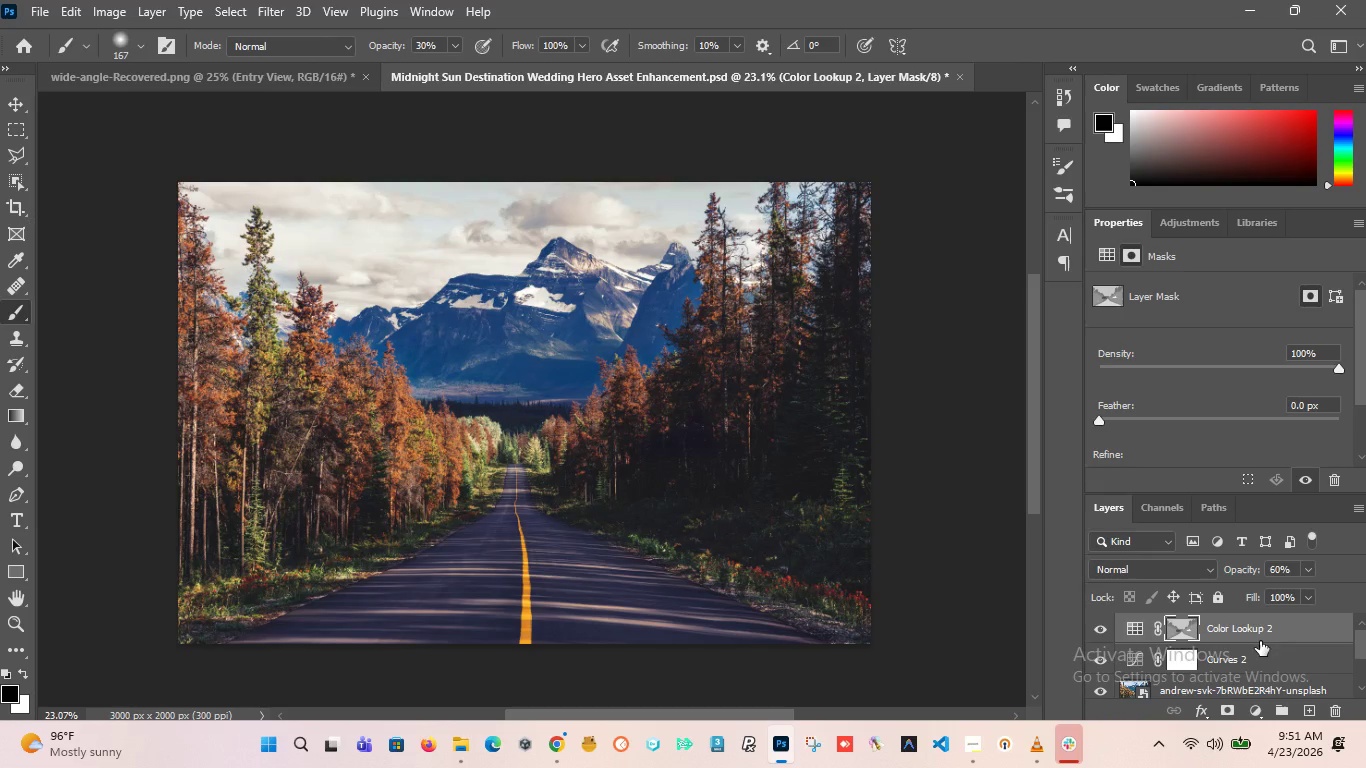 
left_click([1264, 660])
 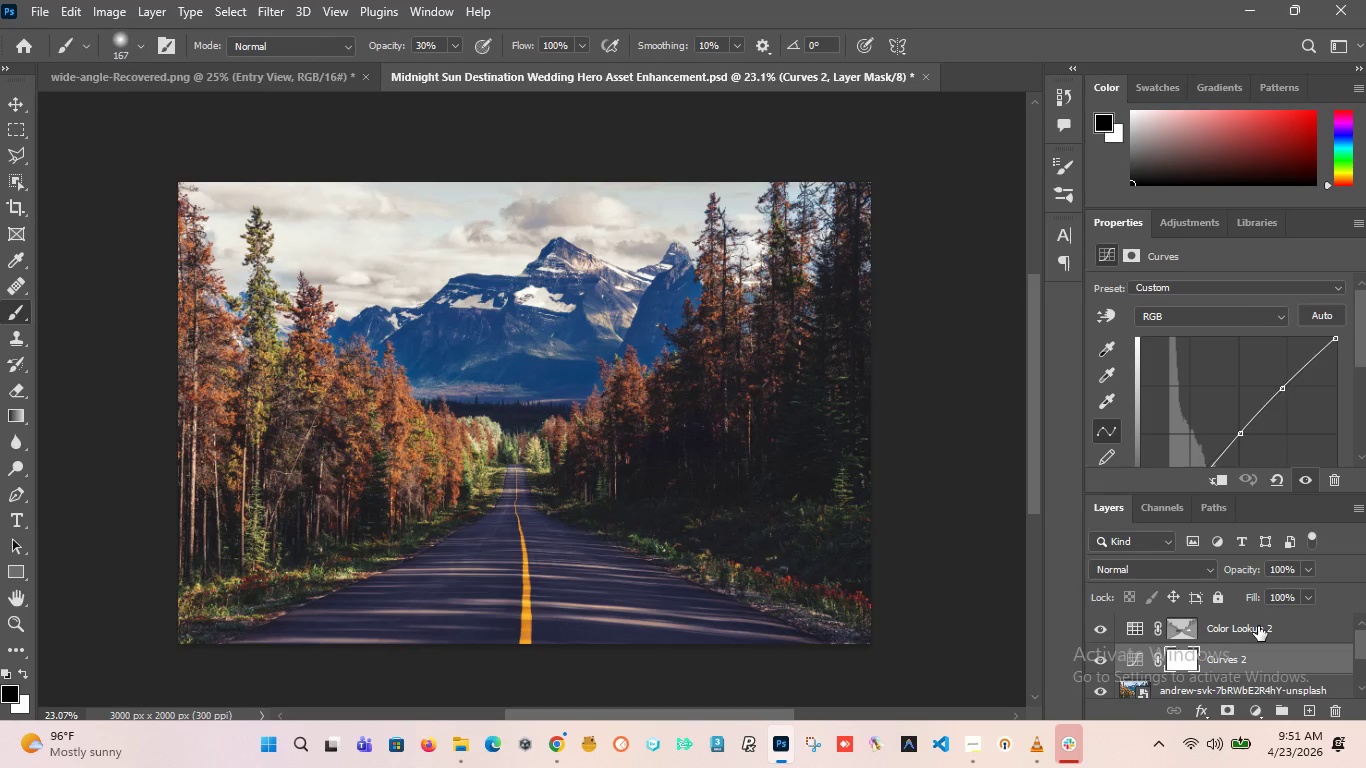 
left_click([1258, 626])
 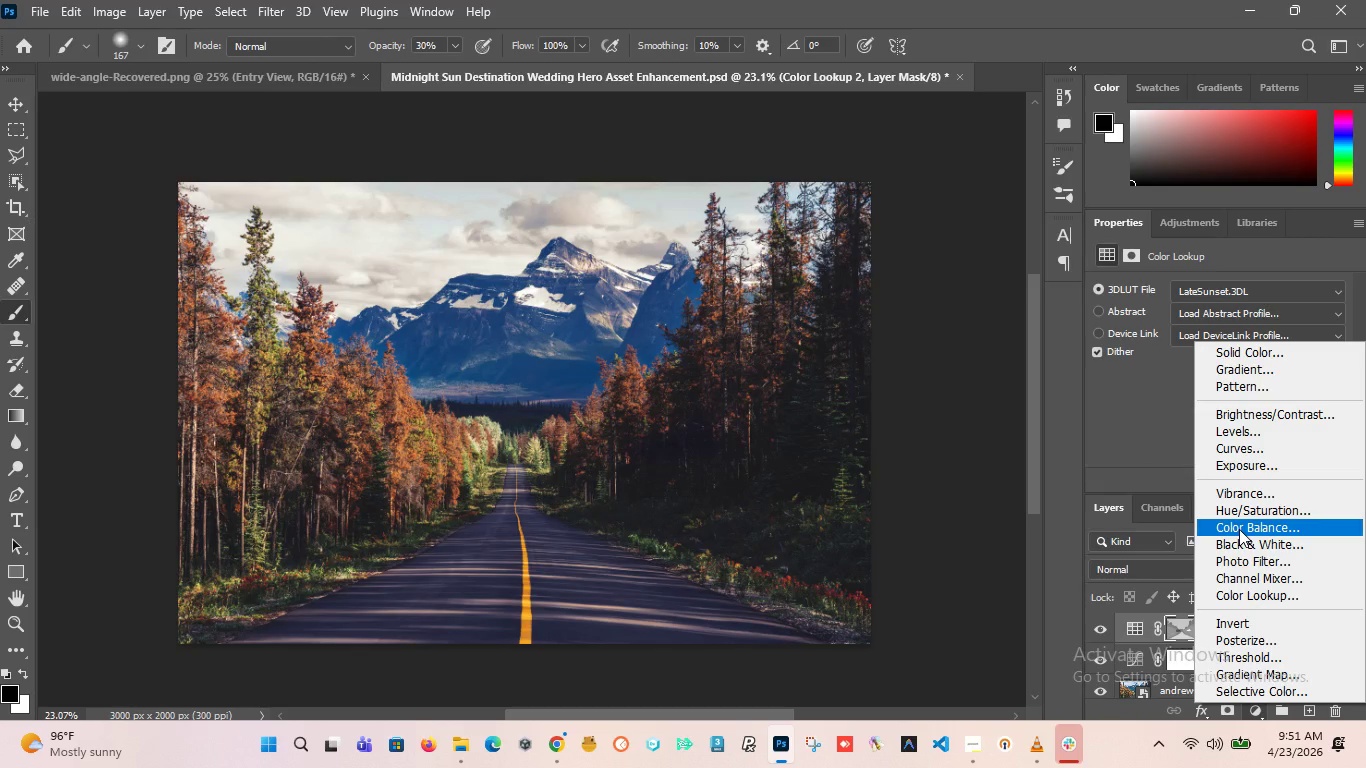 
wait(10.78)
 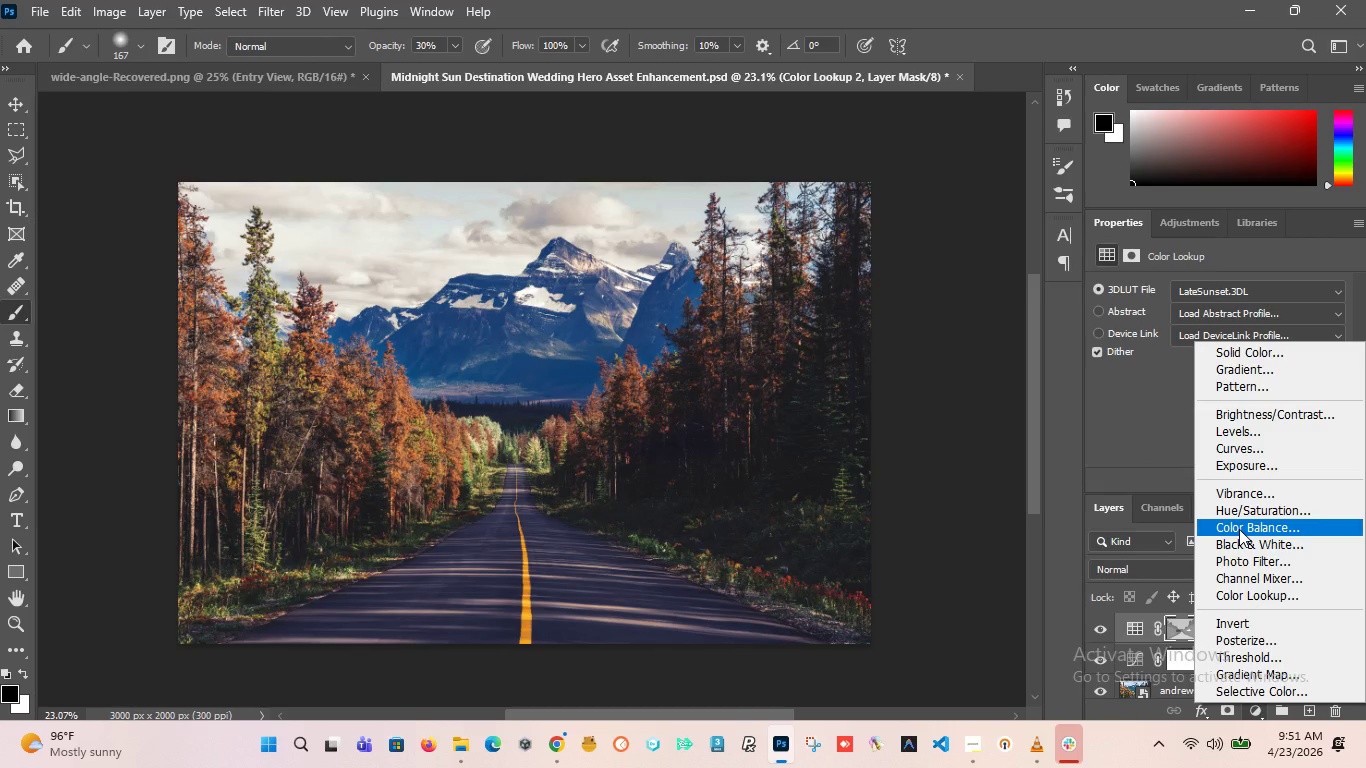 
left_click([1247, 593])
 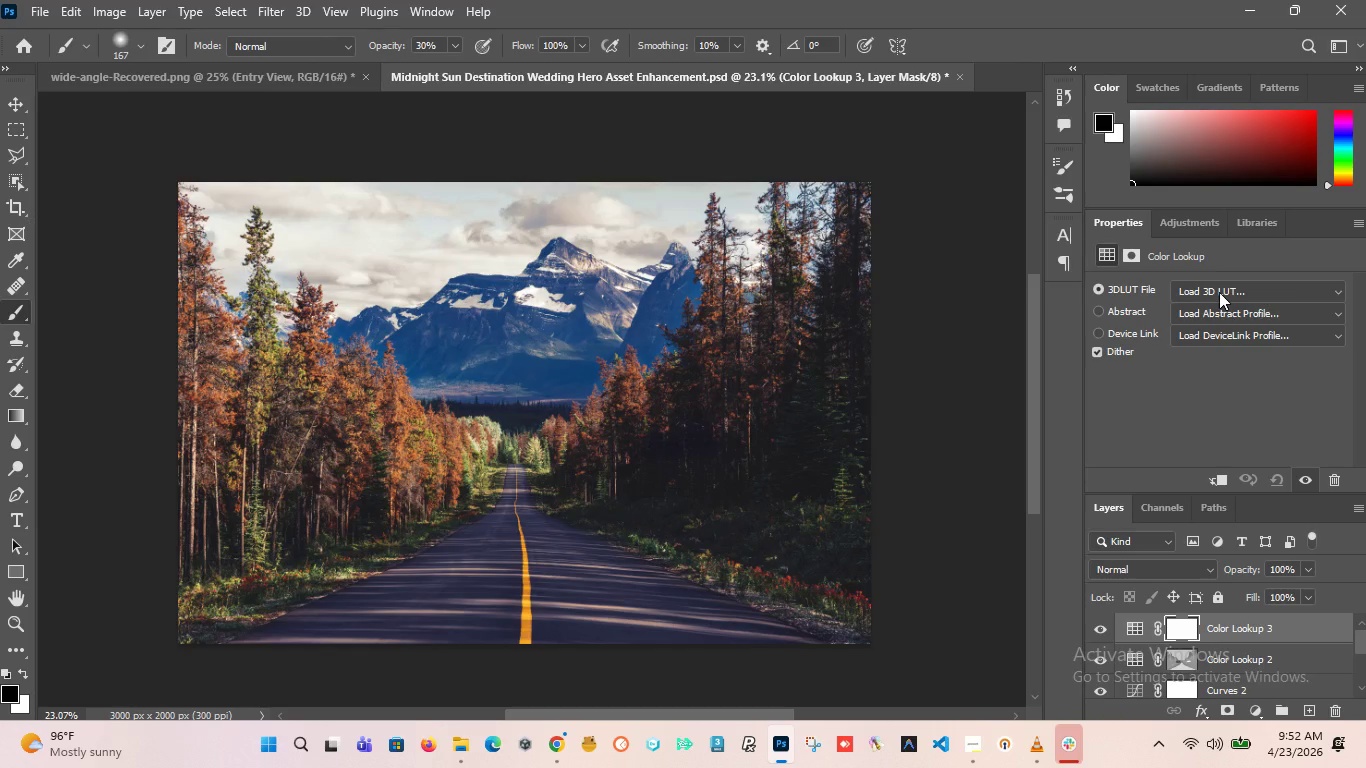 
left_click([1219, 292])
 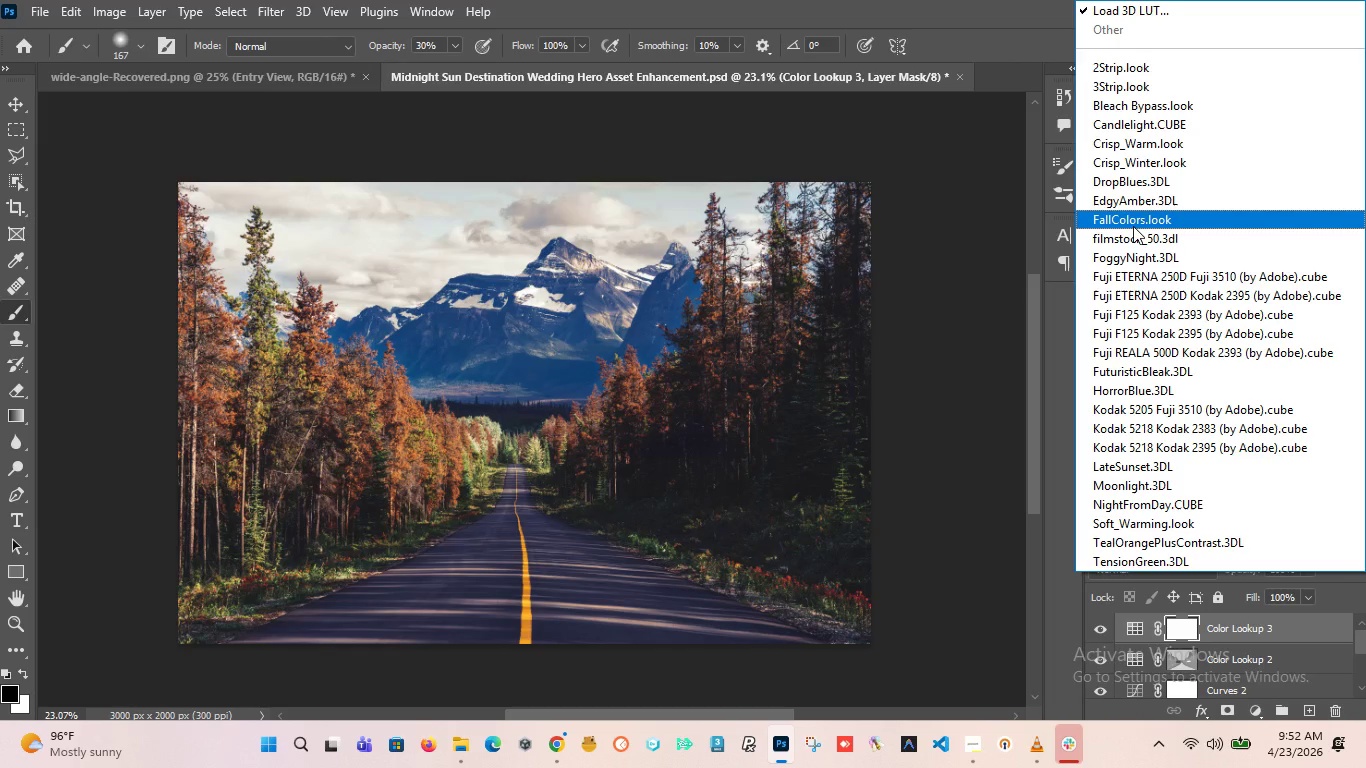 
left_click([1132, 223])
 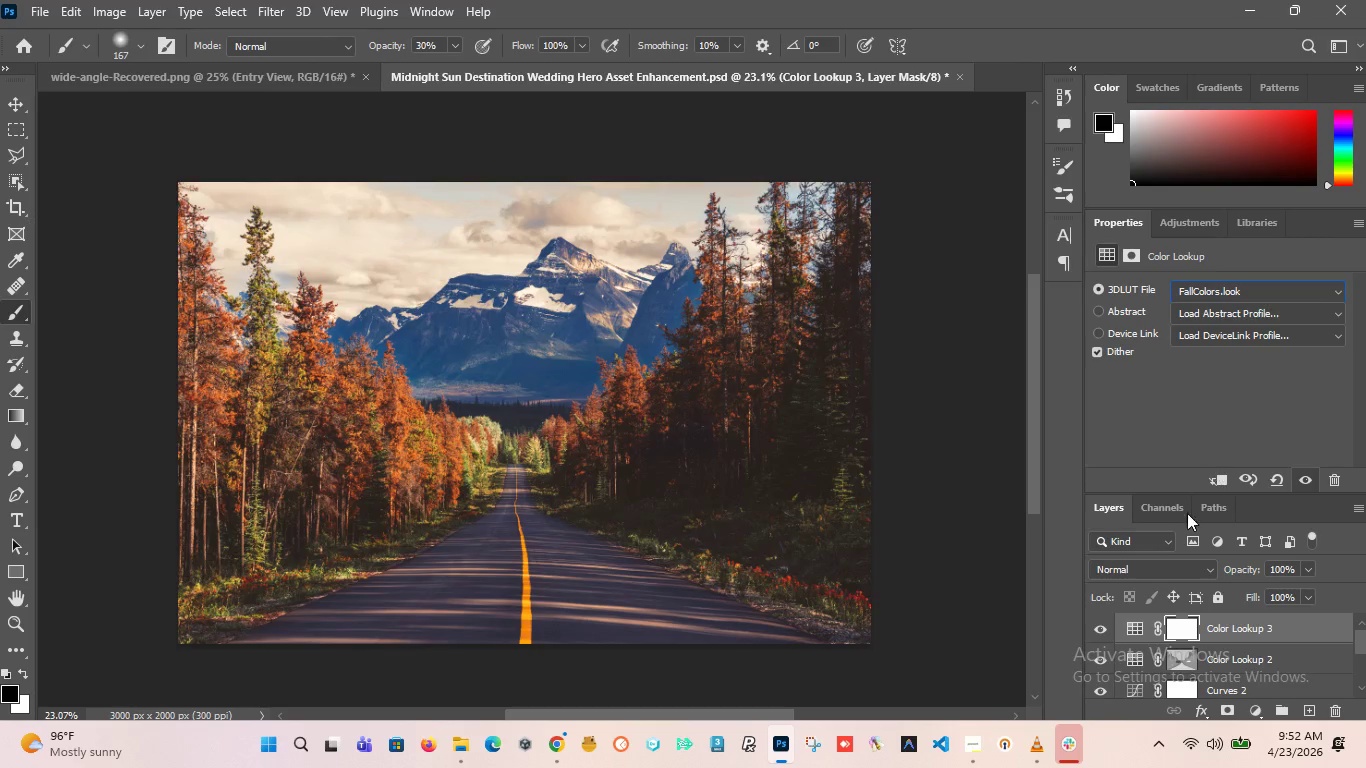 
left_click([1099, 635])
 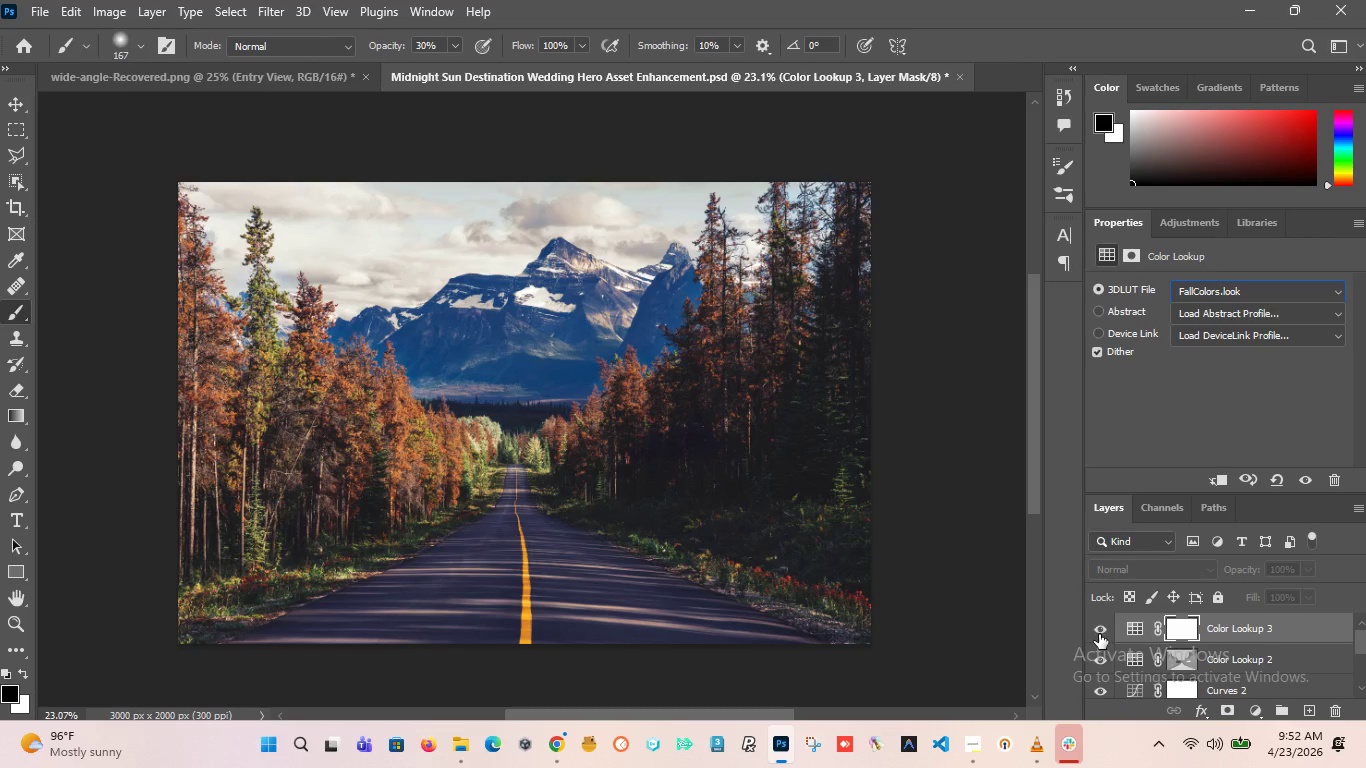 
left_click([1099, 634])
 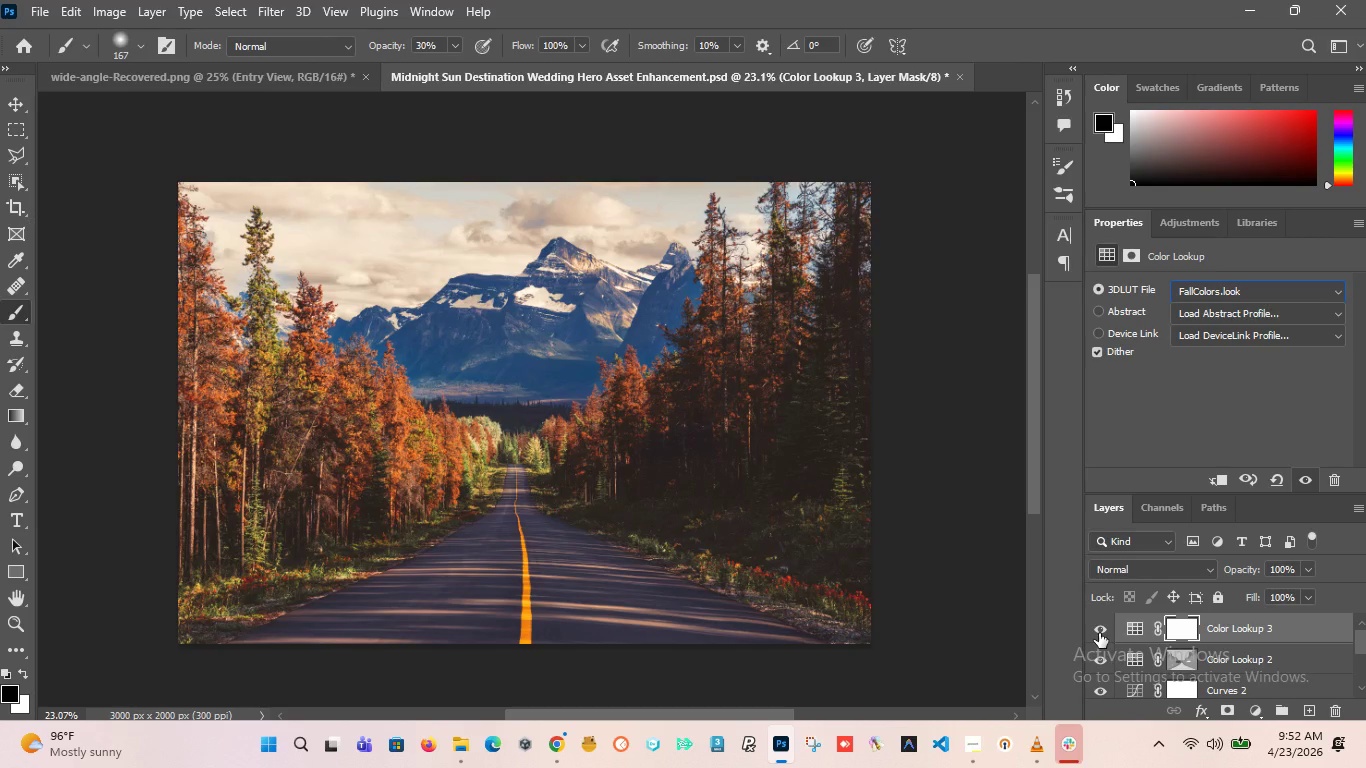 
left_click([1099, 633])
 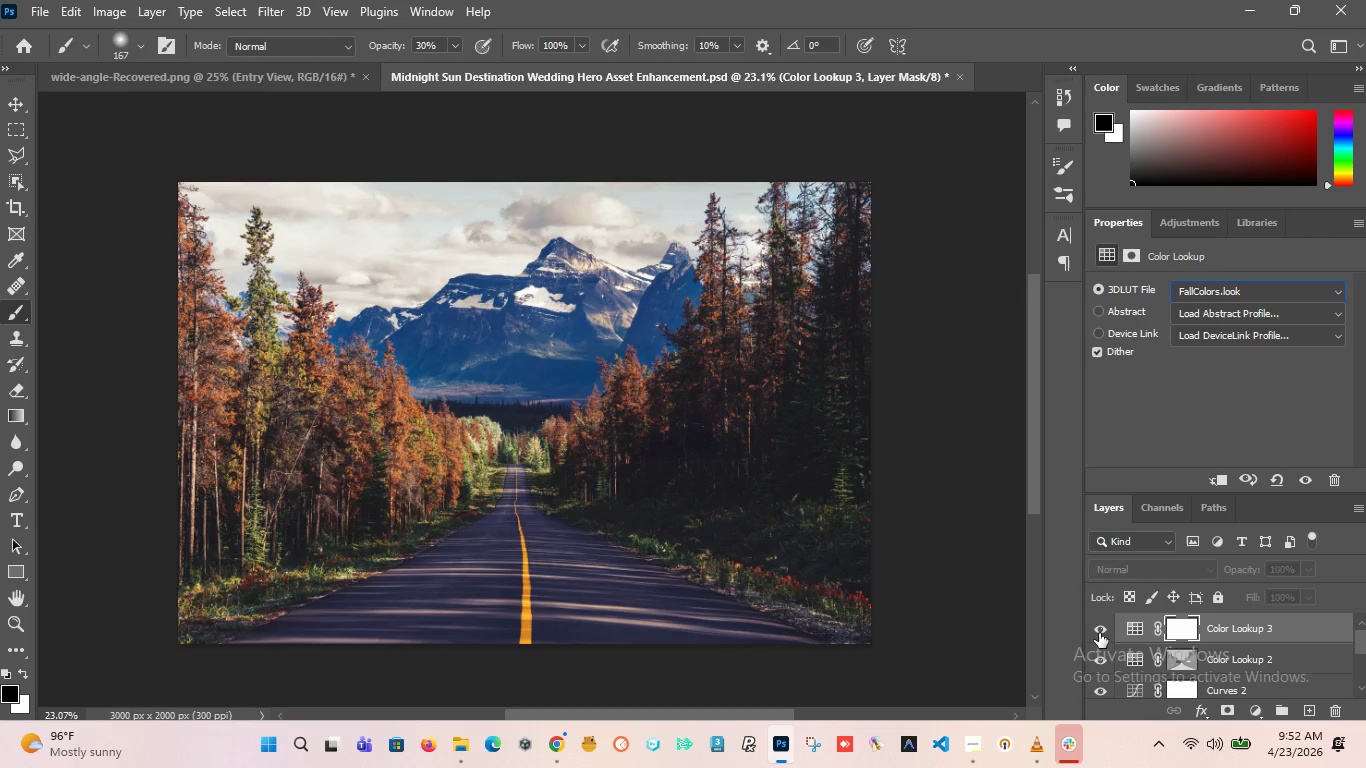 
left_click([1099, 633])
 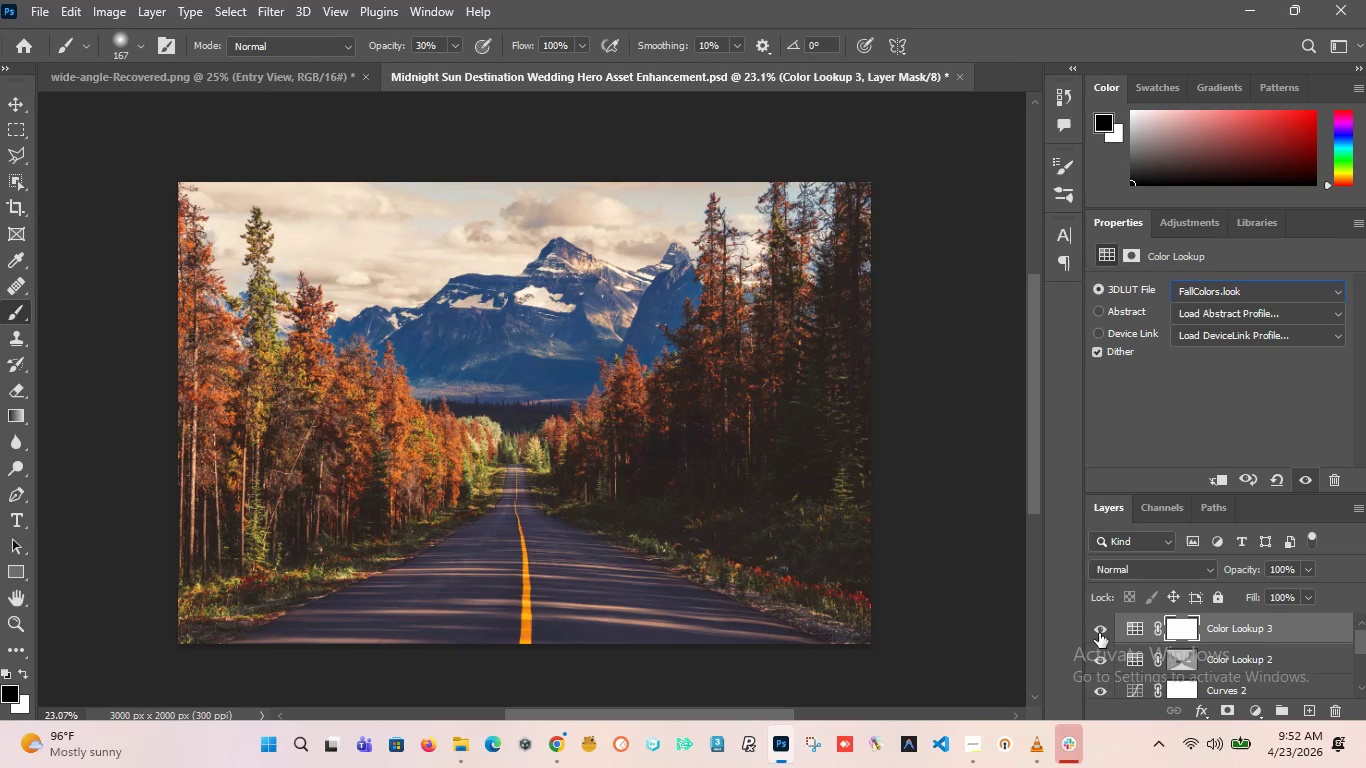 
left_click([1099, 633])
 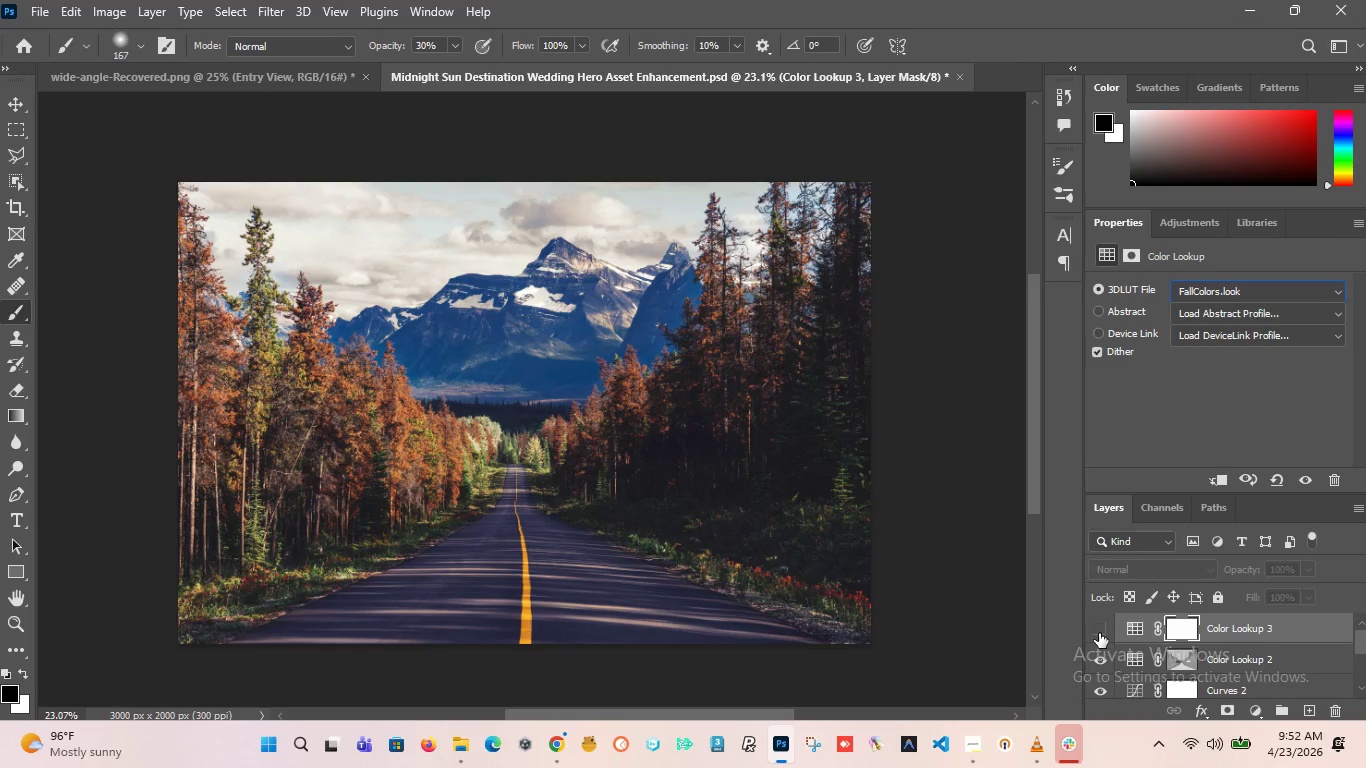 
left_click([1099, 633])
 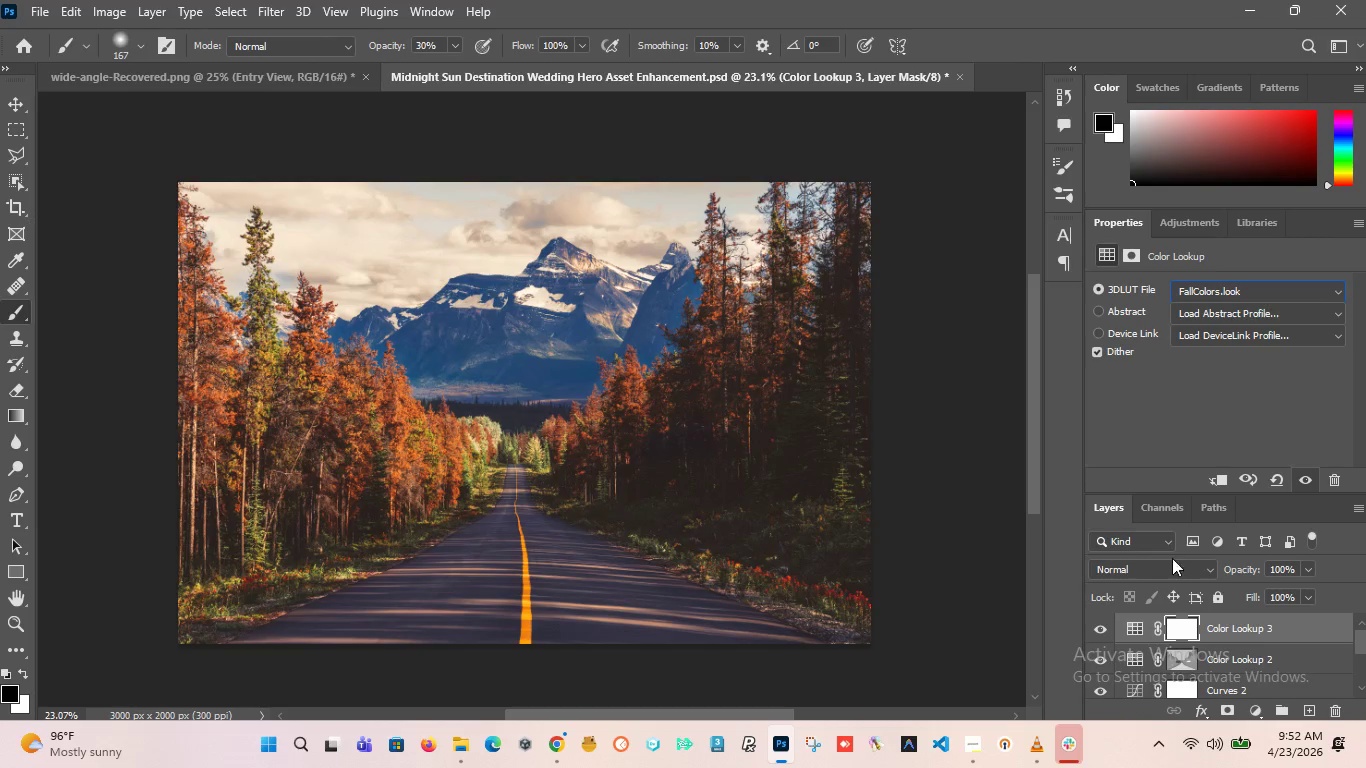 
left_click([1183, 572])
 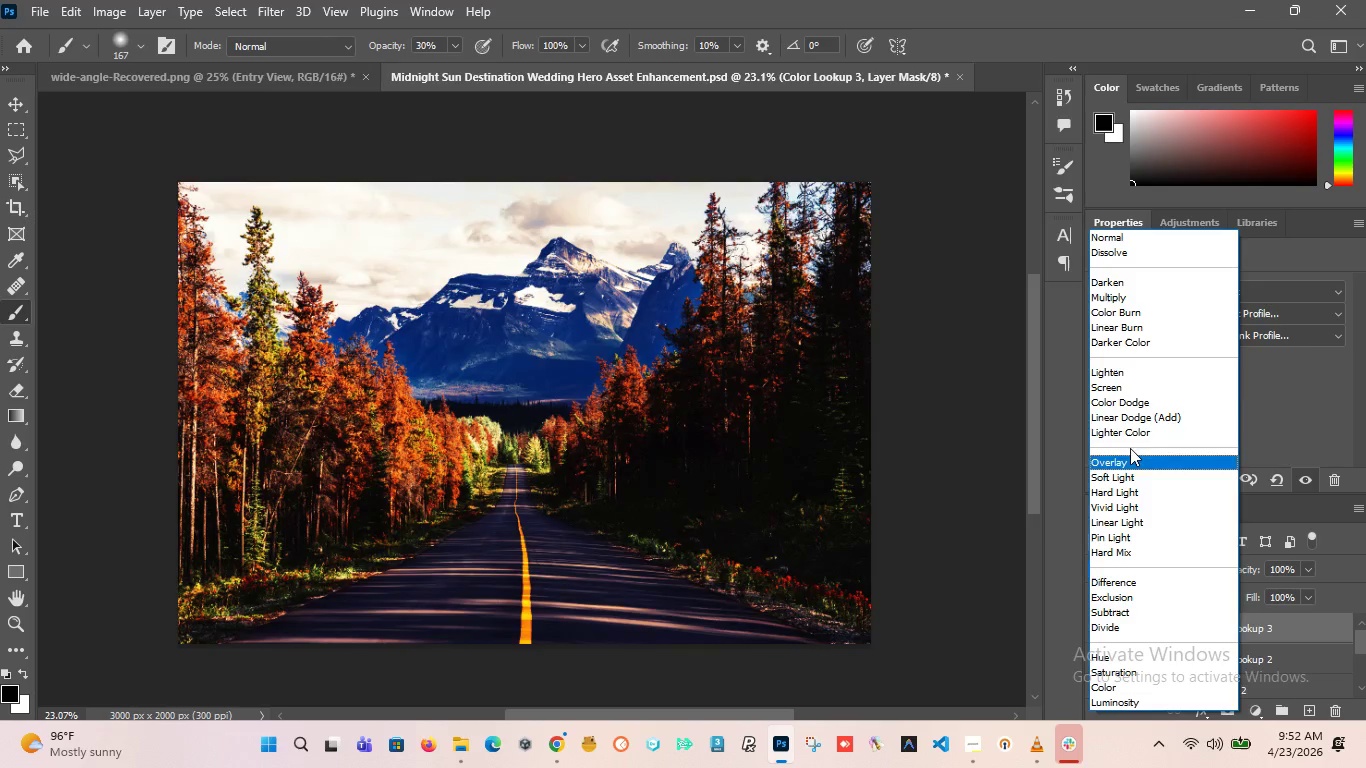 
wait(7.69)
 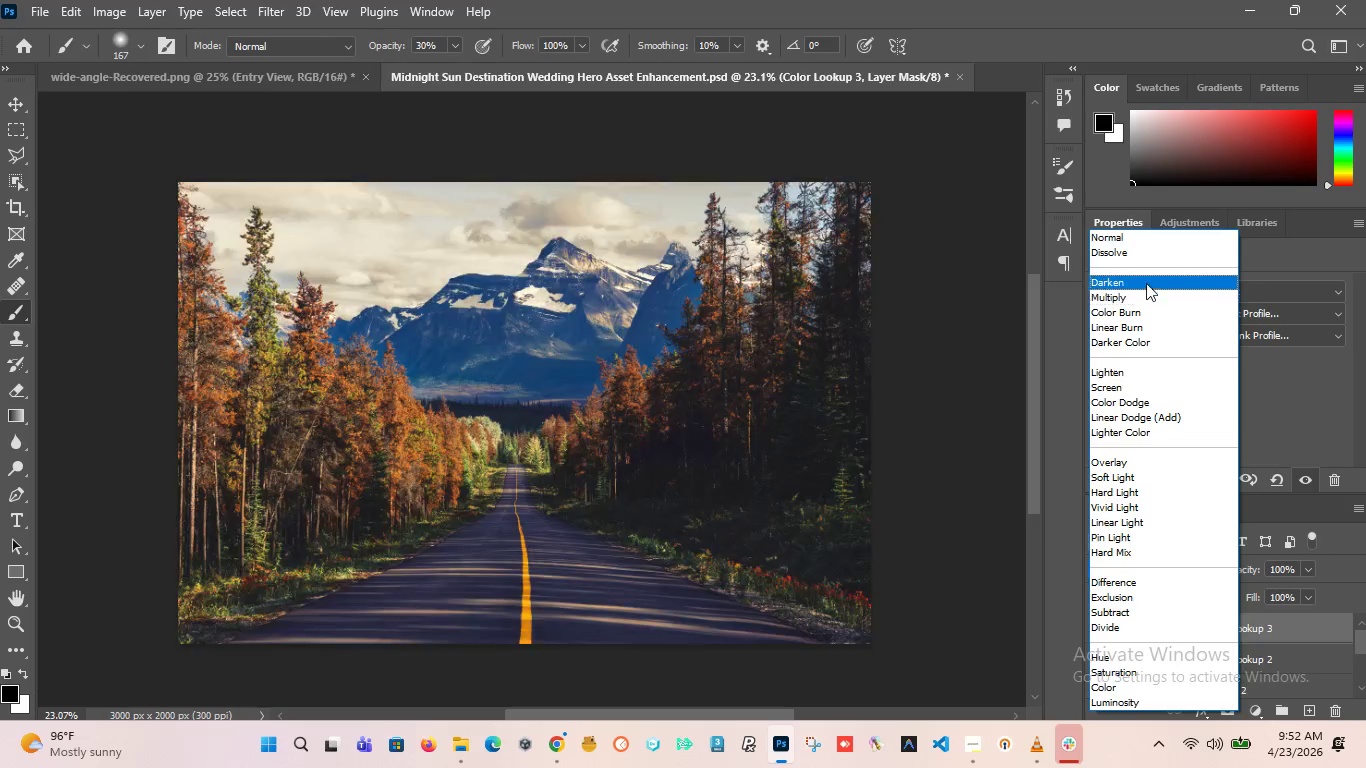 
left_click([1354, 387])
 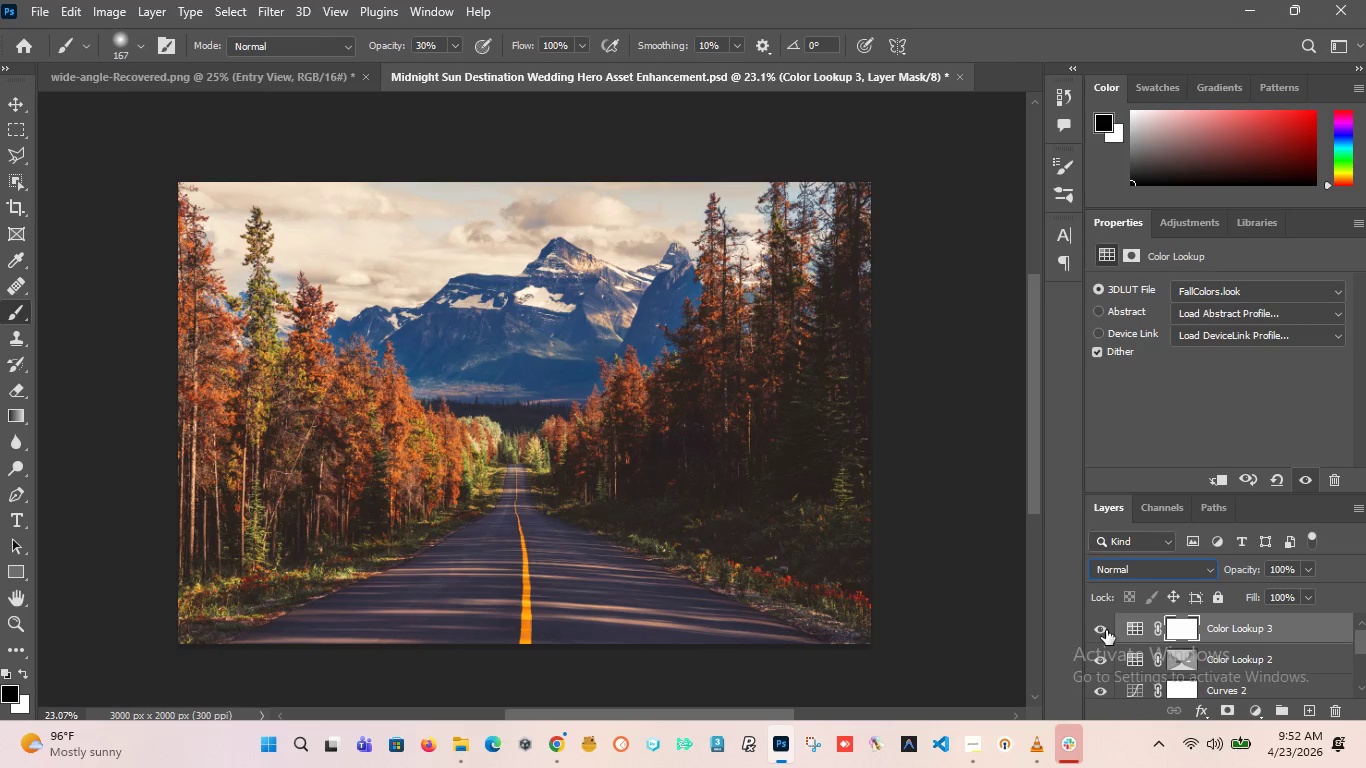 
left_click([1106, 630])
 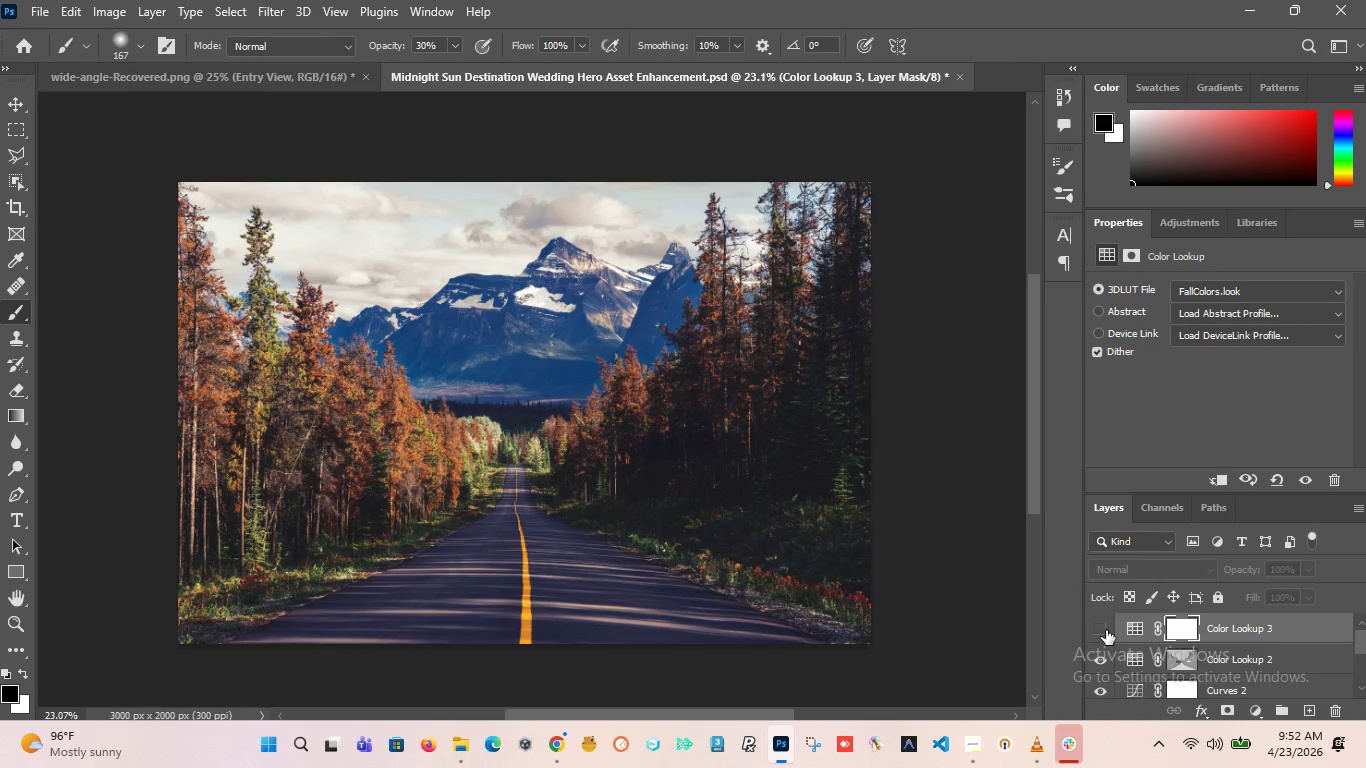 
left_click([1106, 630])
 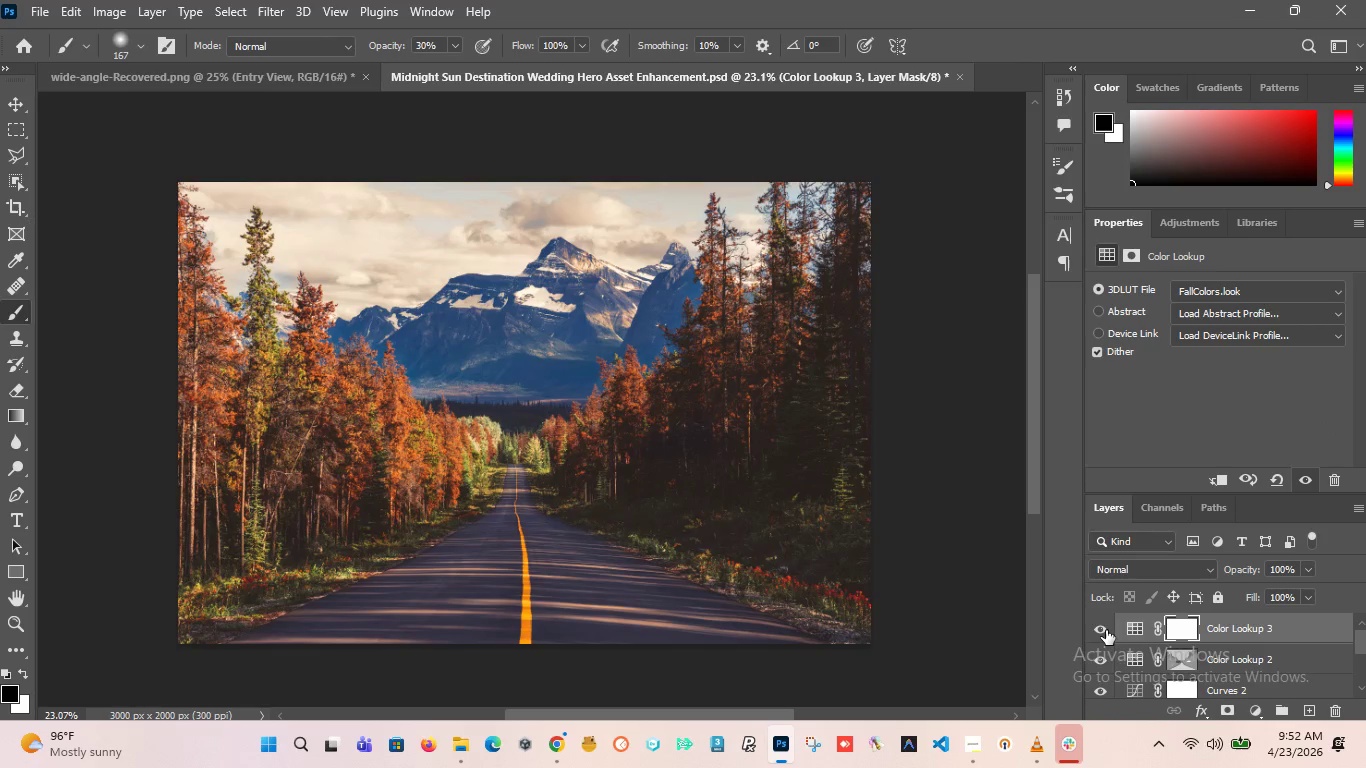 
left_click([1106, 630])
 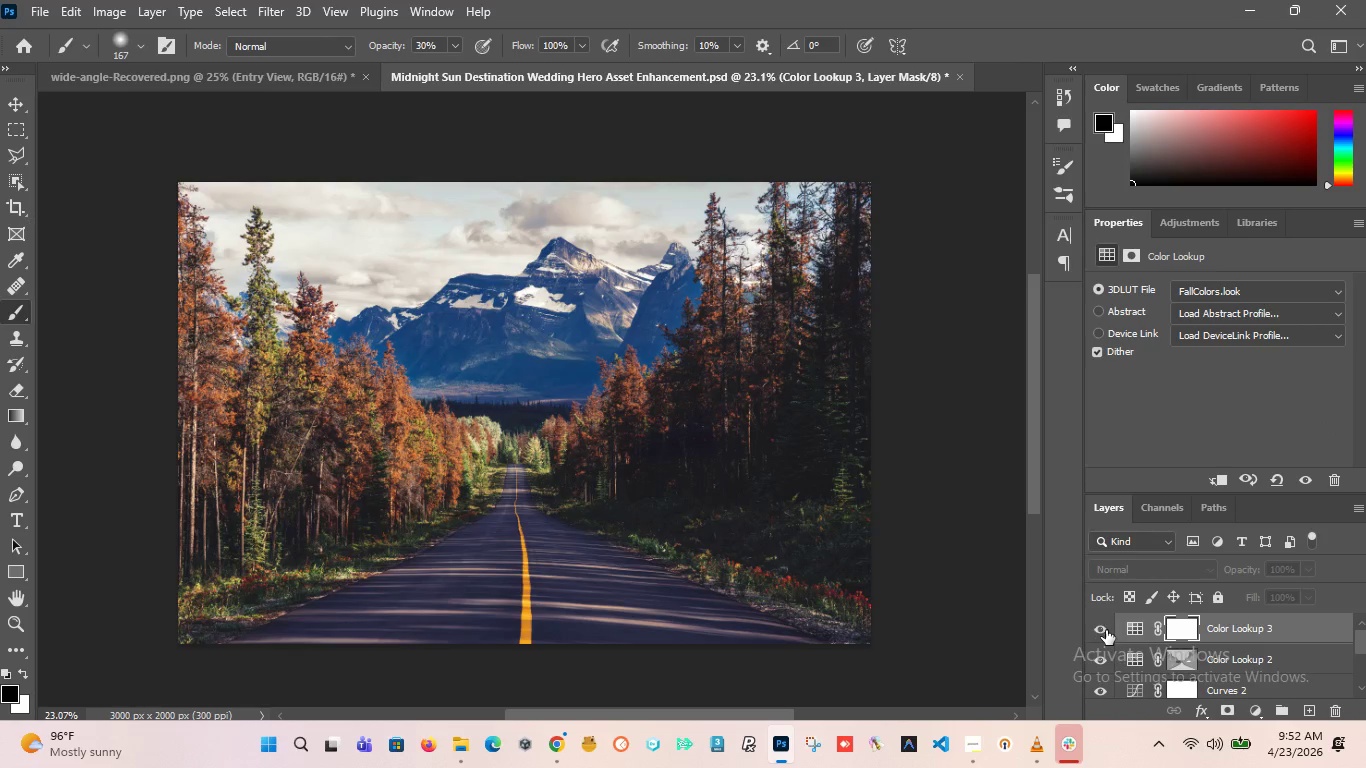 
left_click([1106, 630])
 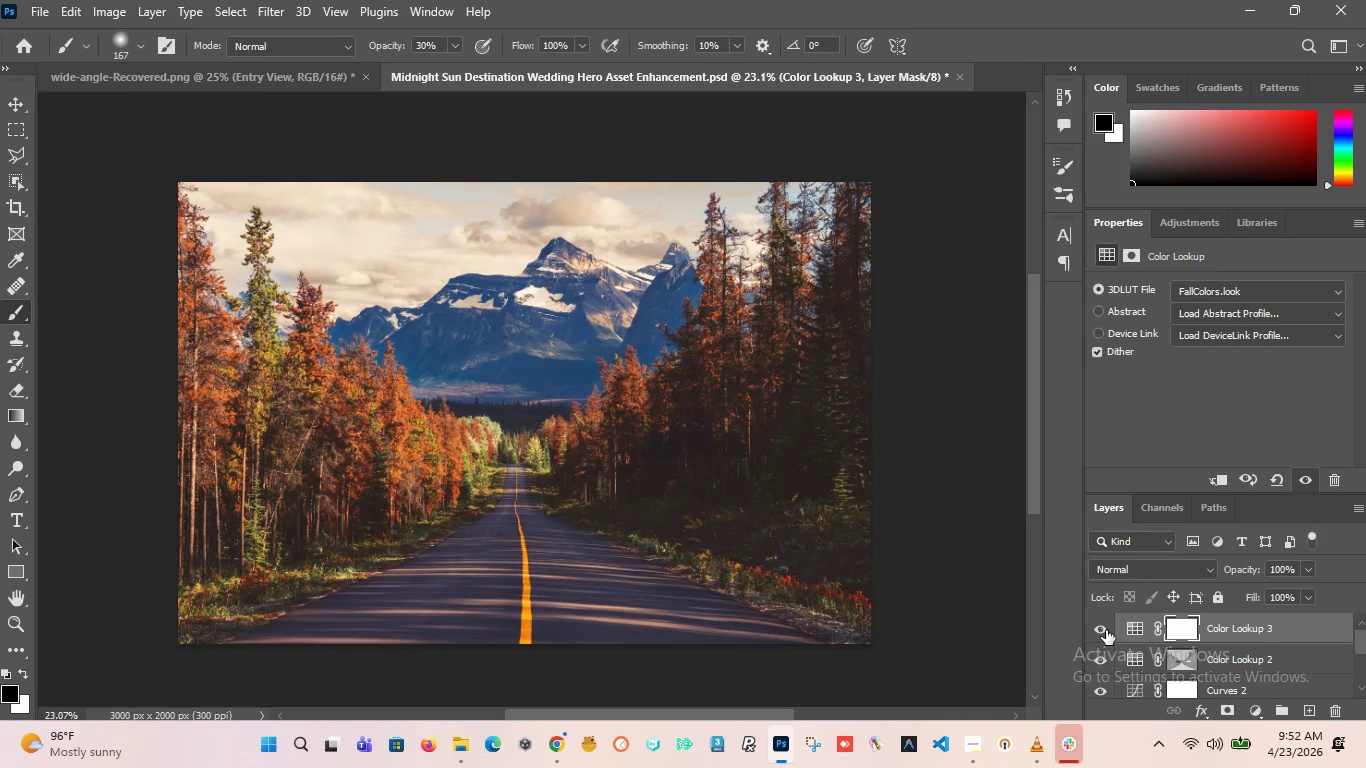 
left_click([1106, 630])
 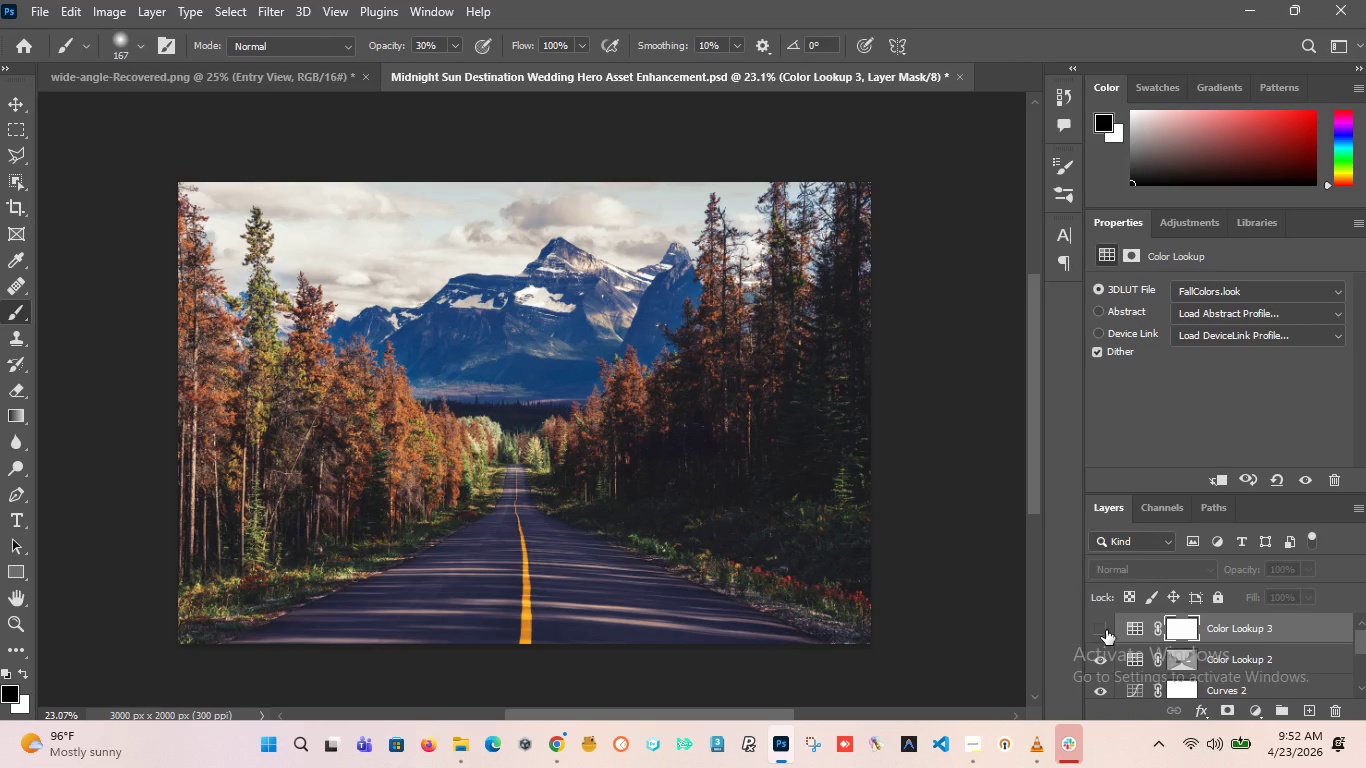 
left_click([1106, 630])
 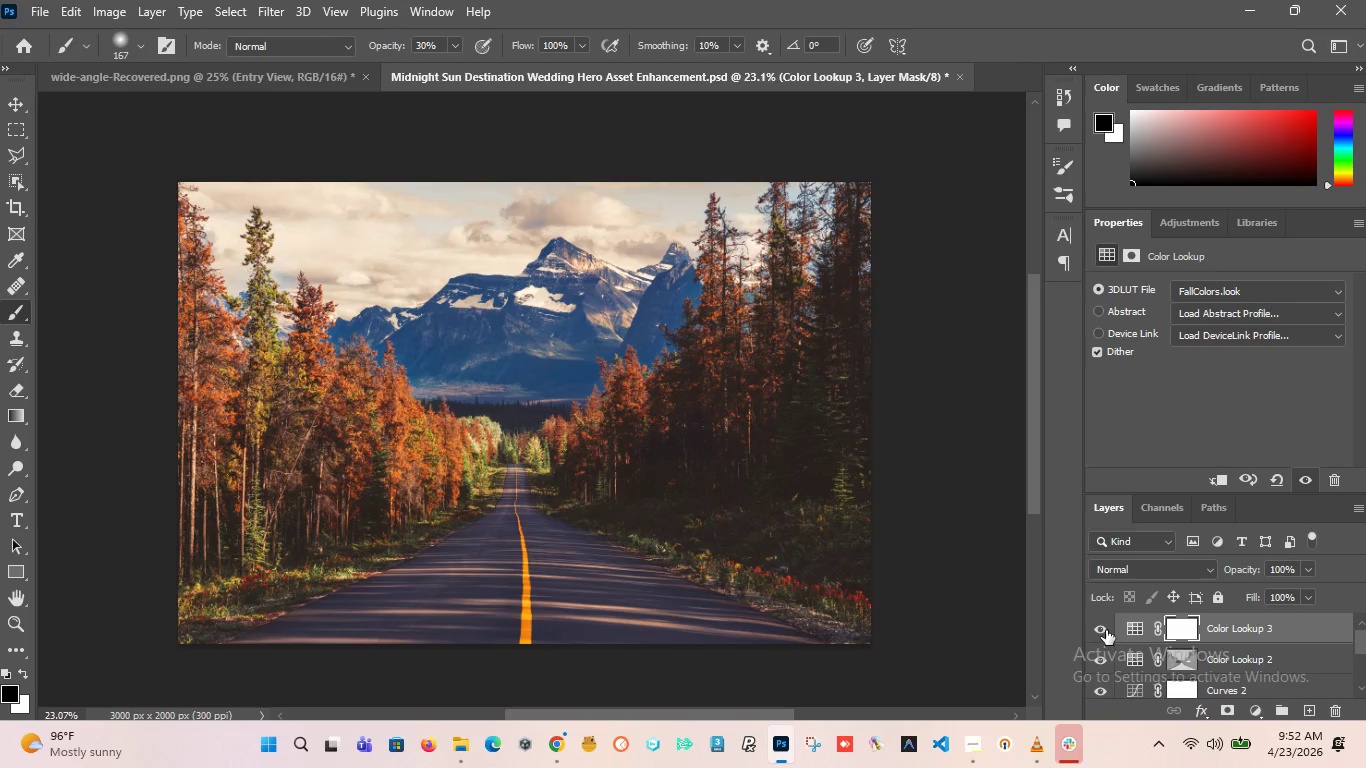 
left_click([1106, 630])
 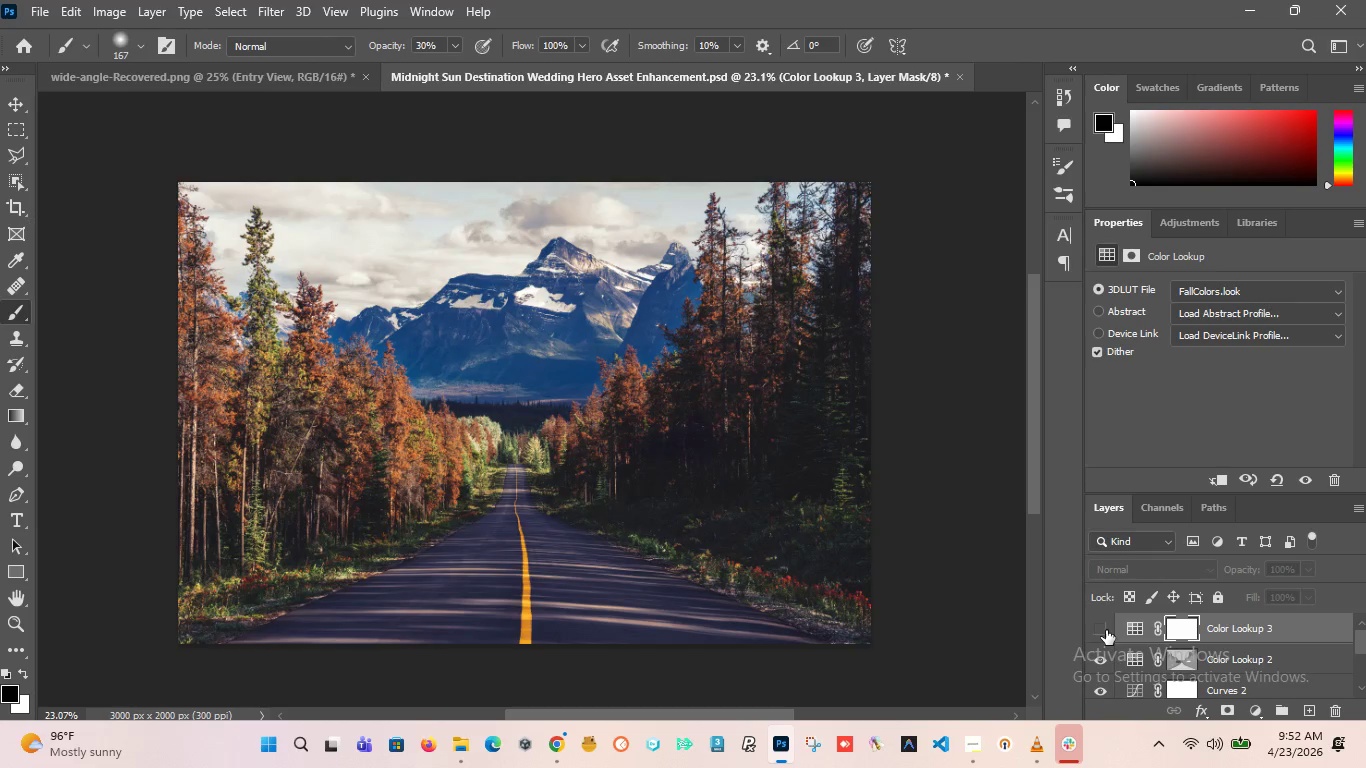 
left_click([1106, 630])
 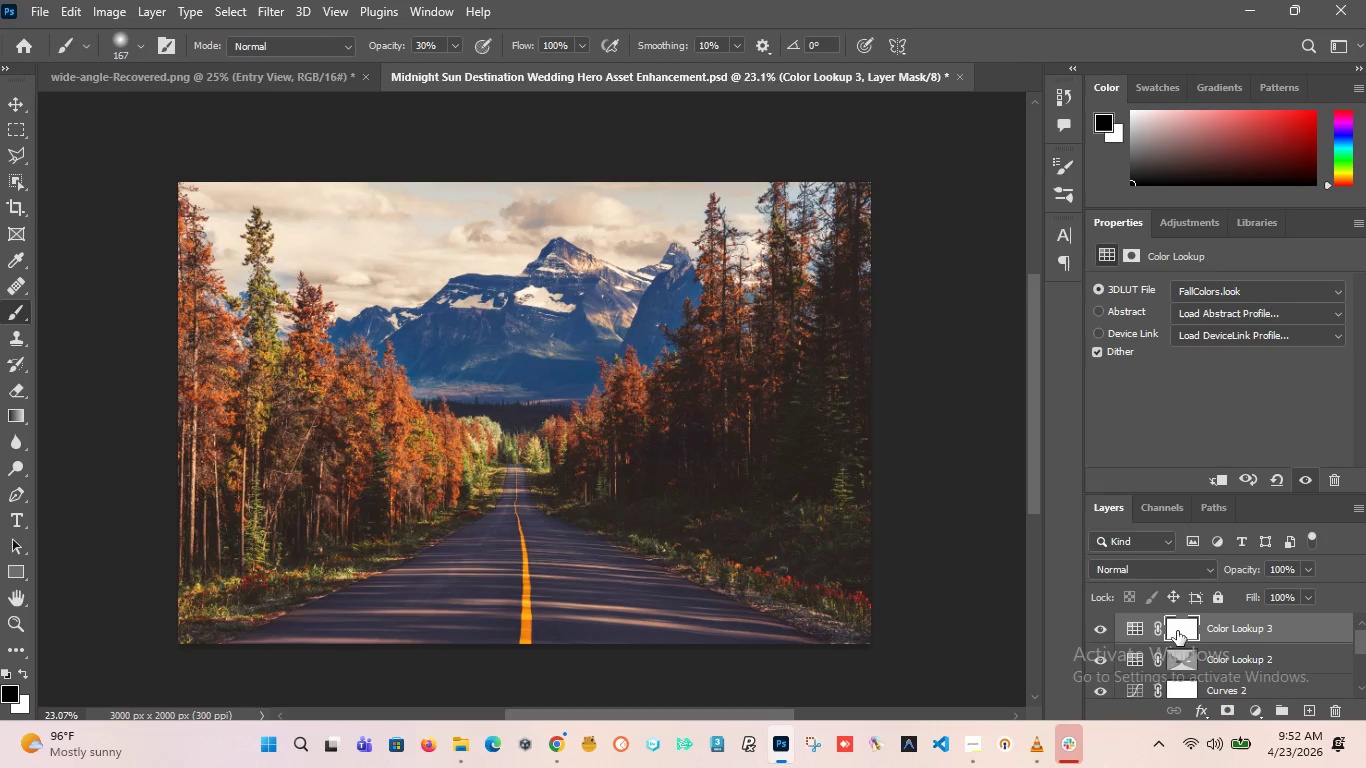 
wait(7.03)
 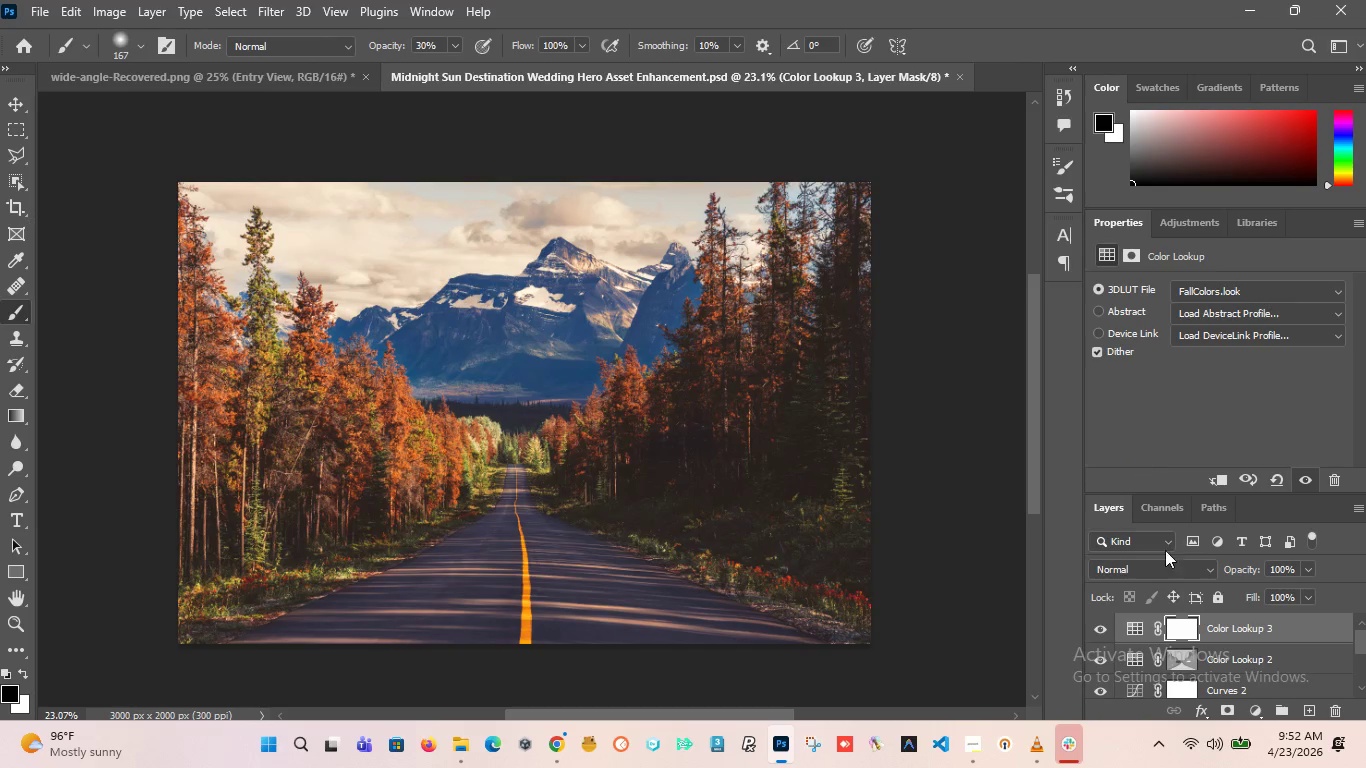 
key(Control+I)
 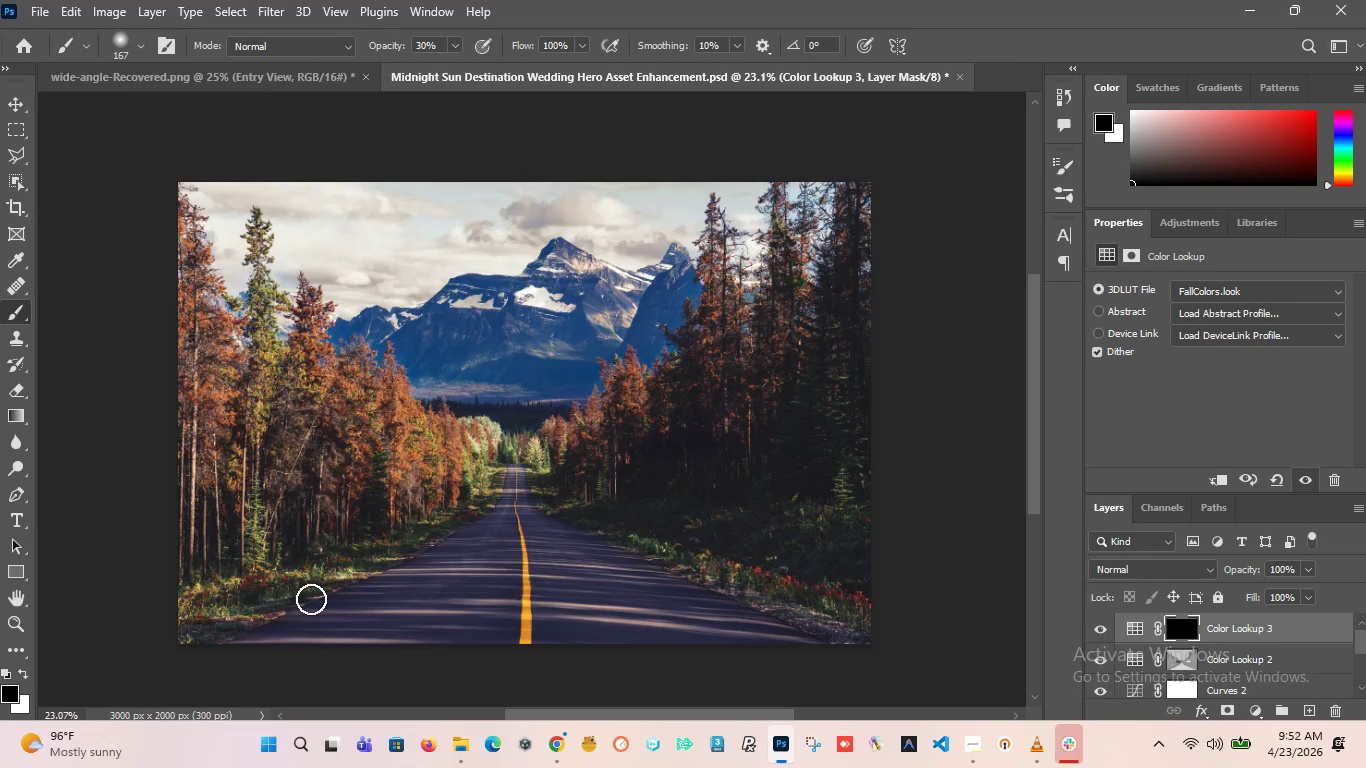 
key(X)
 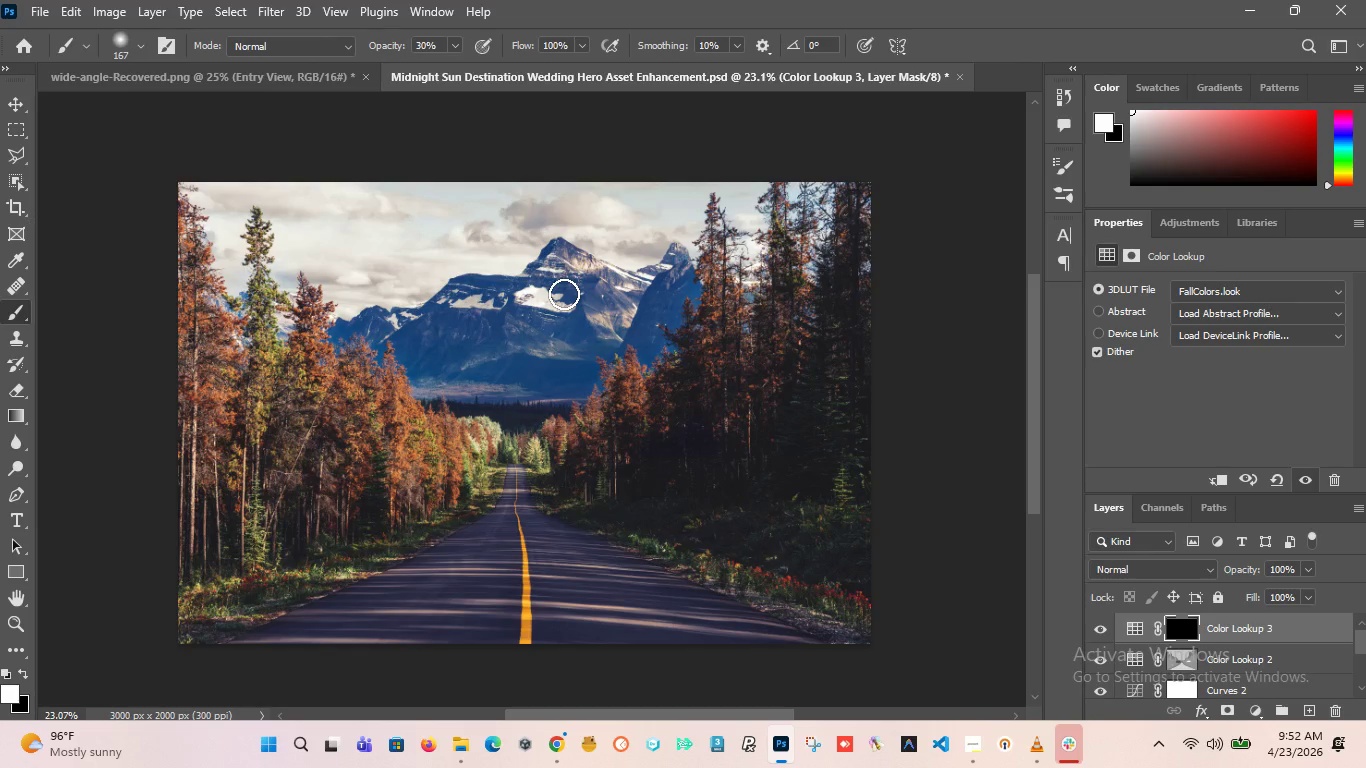 
hold_key(key=AltLeft, duration=3.25)
scroll: coordinate [564, 294], scroll_direction: up, amount: 3.0
 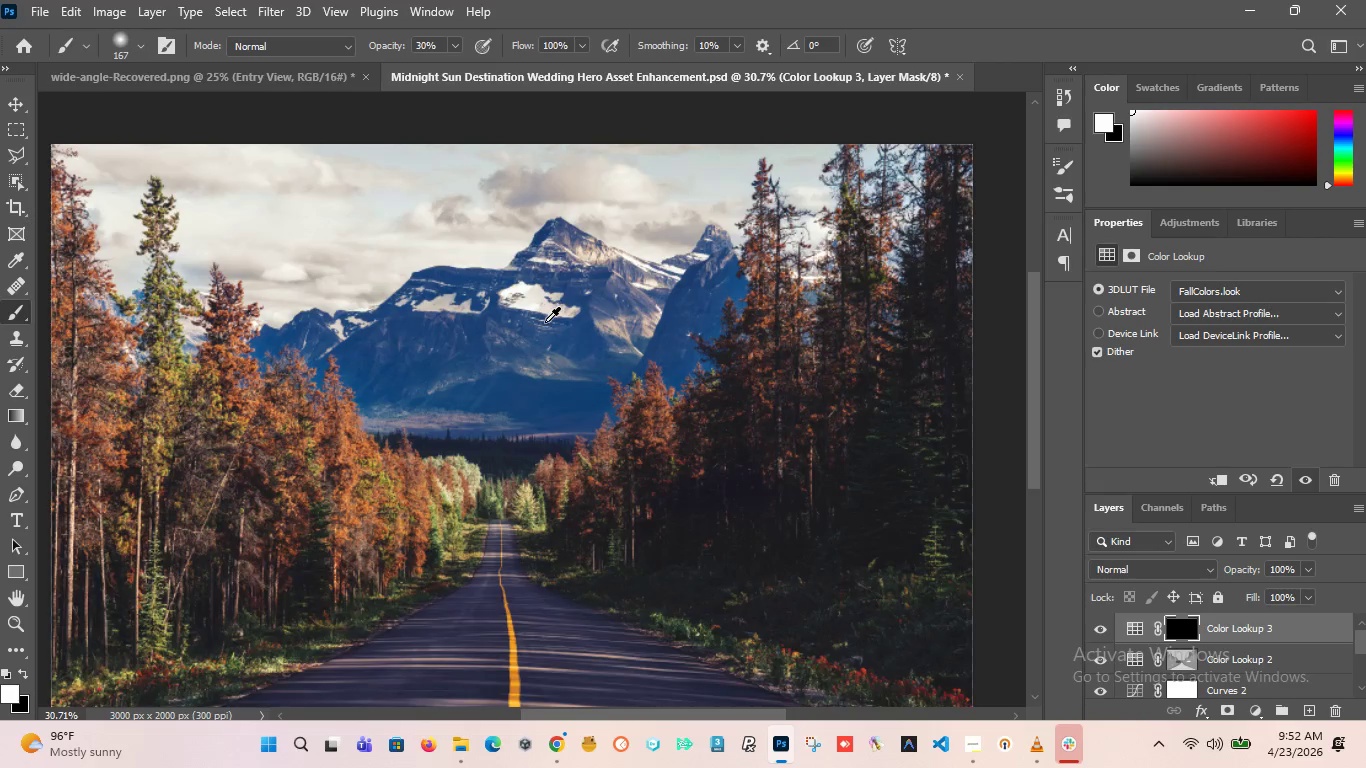 
scroll: coordinate [501, 300], scroll_direction: down, amount: 4.0
 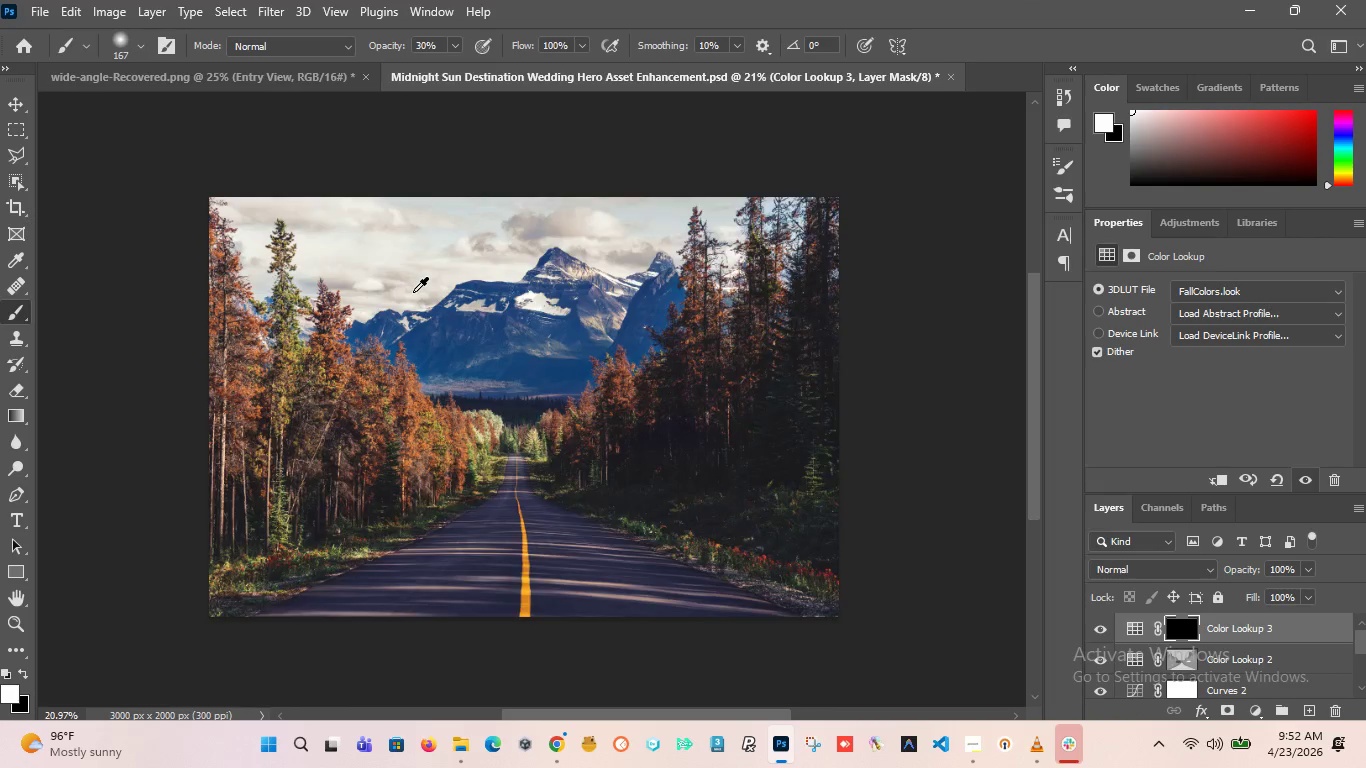 
scroll: coordinate [413, 292], scroll_direction: up, amount: 2.0
 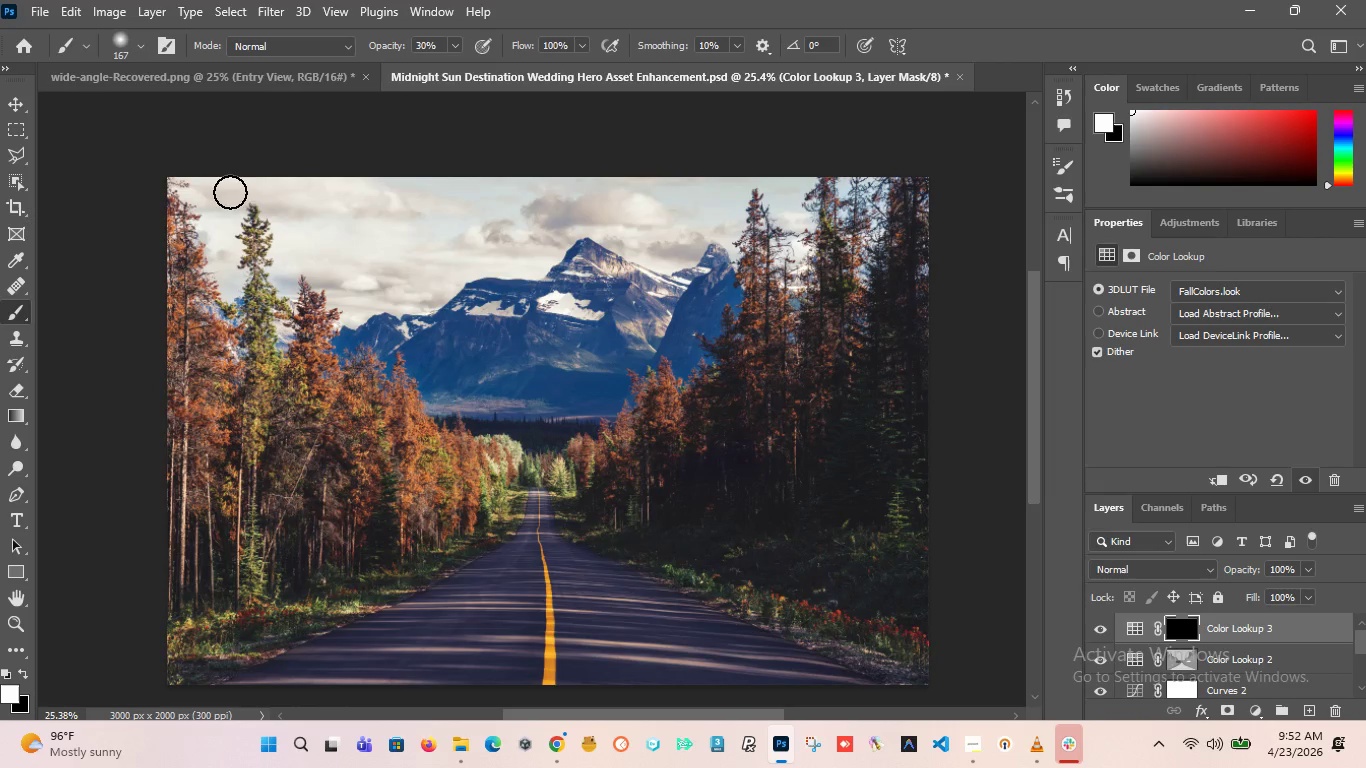 
left_click_drag(start_coordinate=[220, 189], to_coordinate=[206, 190])
 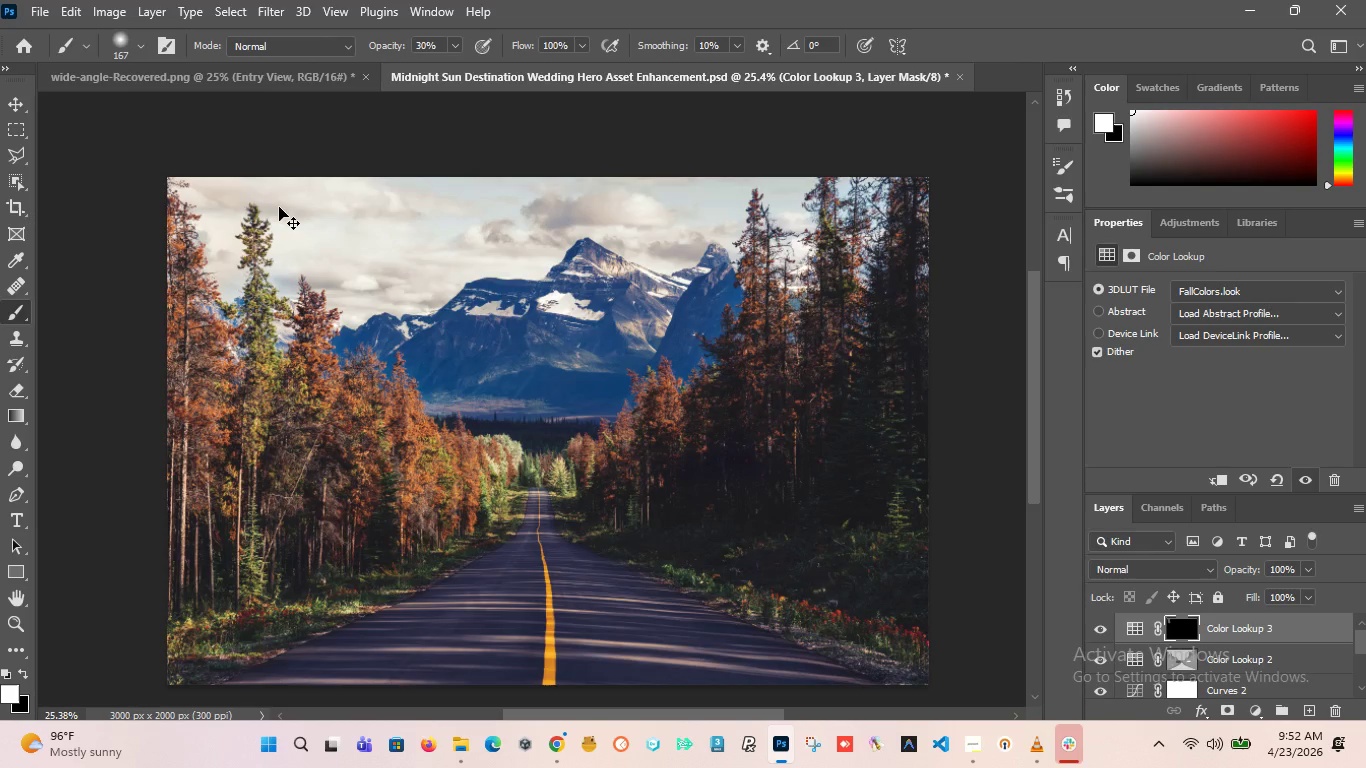 
key(Control+Z)
 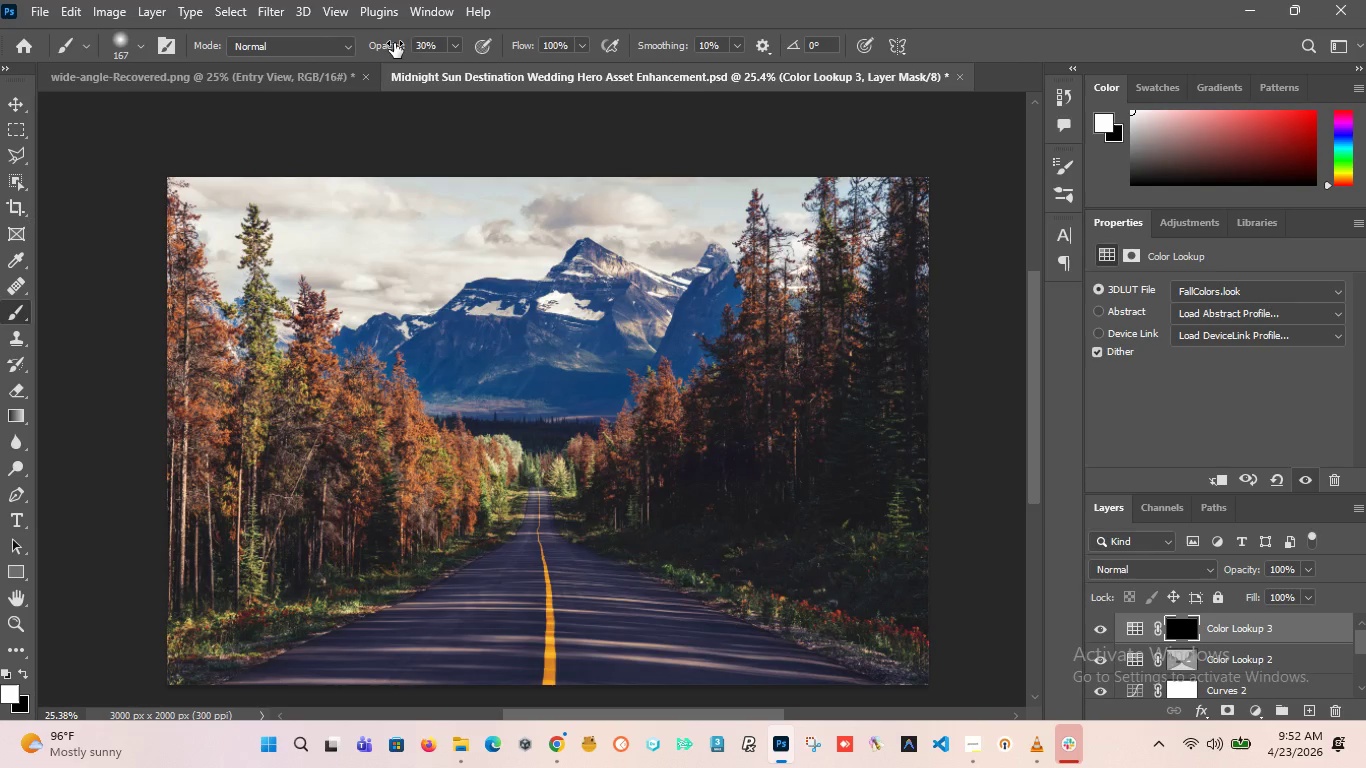 
left_click_drag(start_coordinate=[394, 43], to_coordinate=[759, 105])
 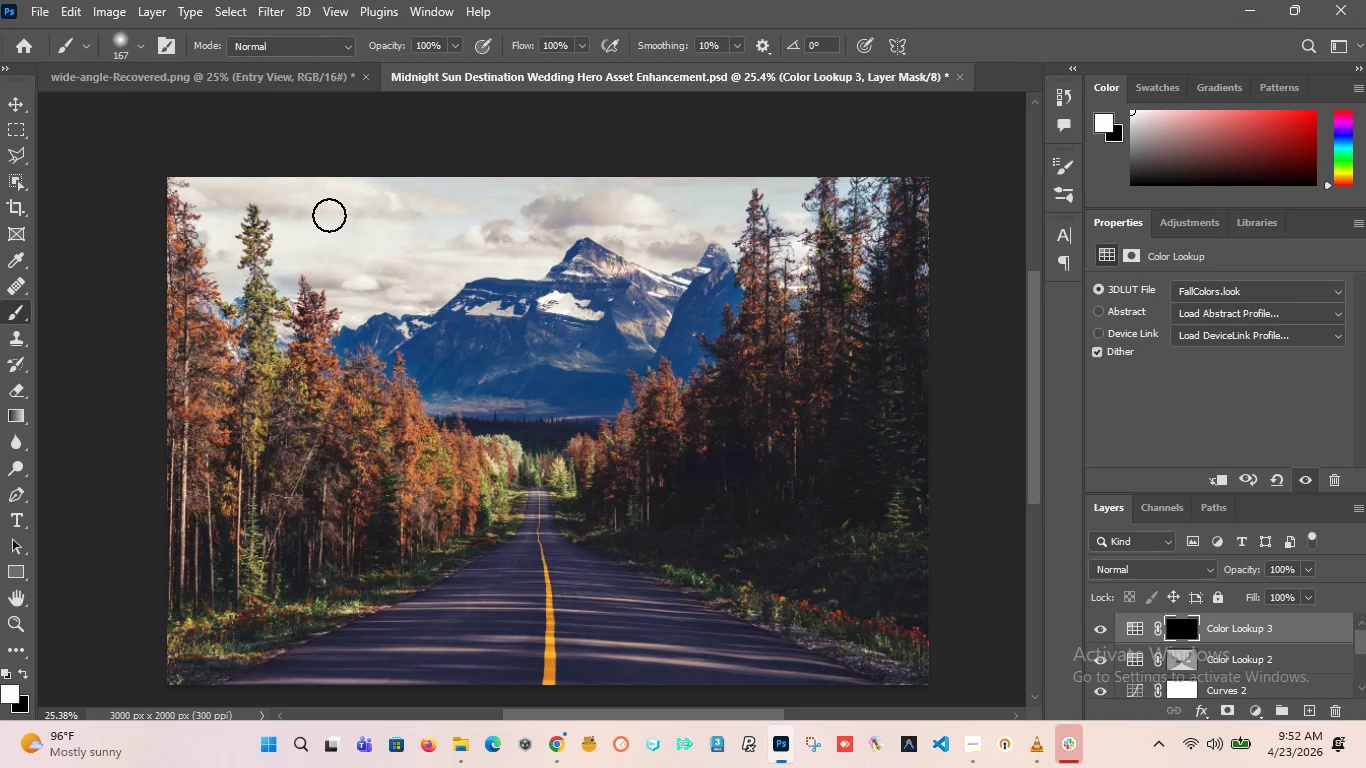 
left_click_drag(start_coordinate=[324, 208], to_coordinate=[185, 451])
 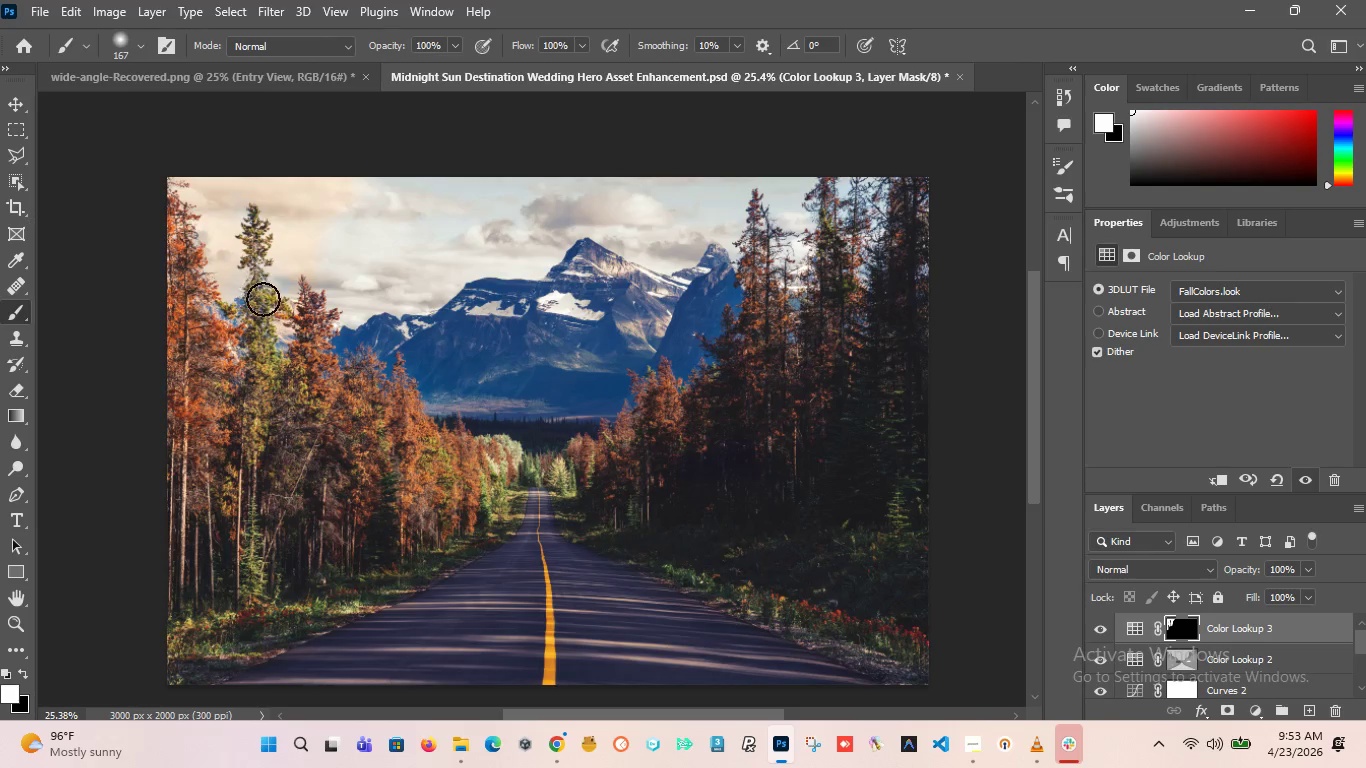 
key(Control+Z)
 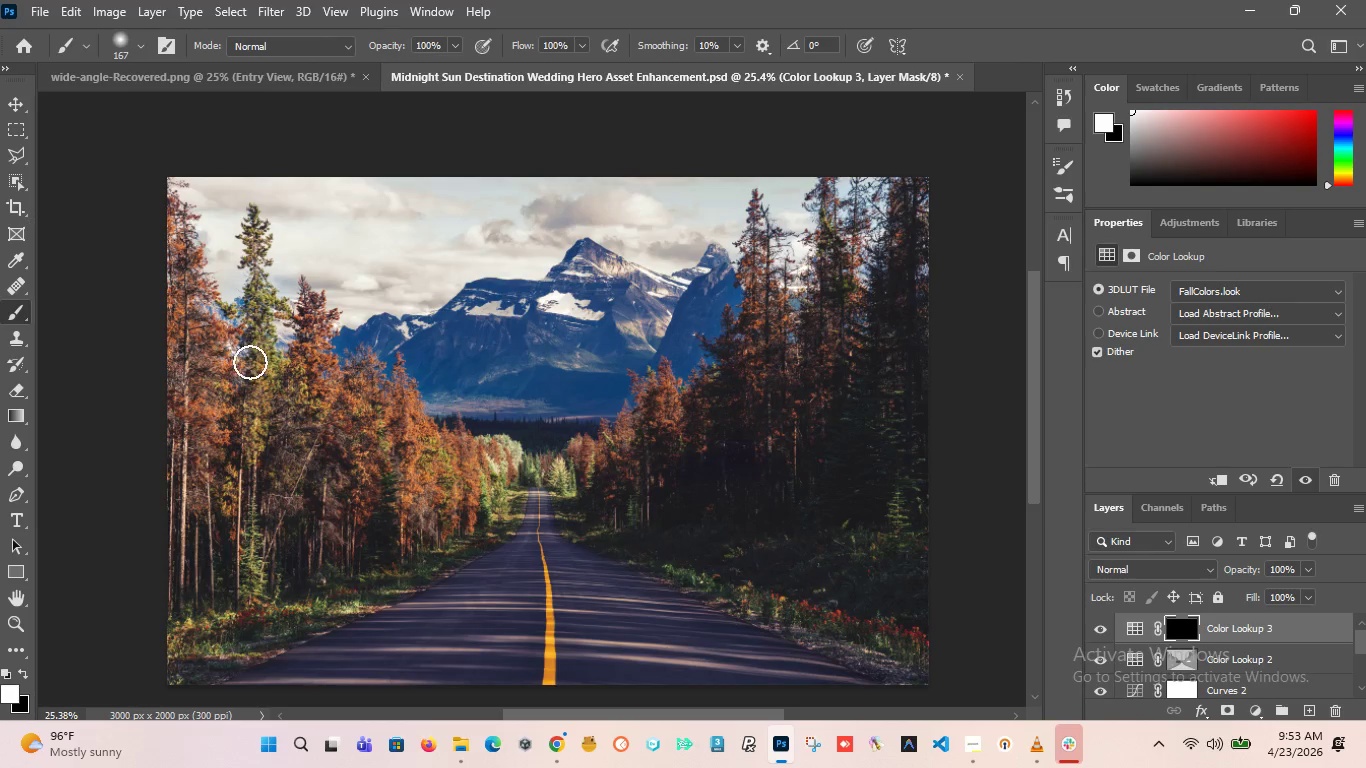 
left_click_drag(start_coordinate=[249, 362], to_coordinate=[235, 332])
 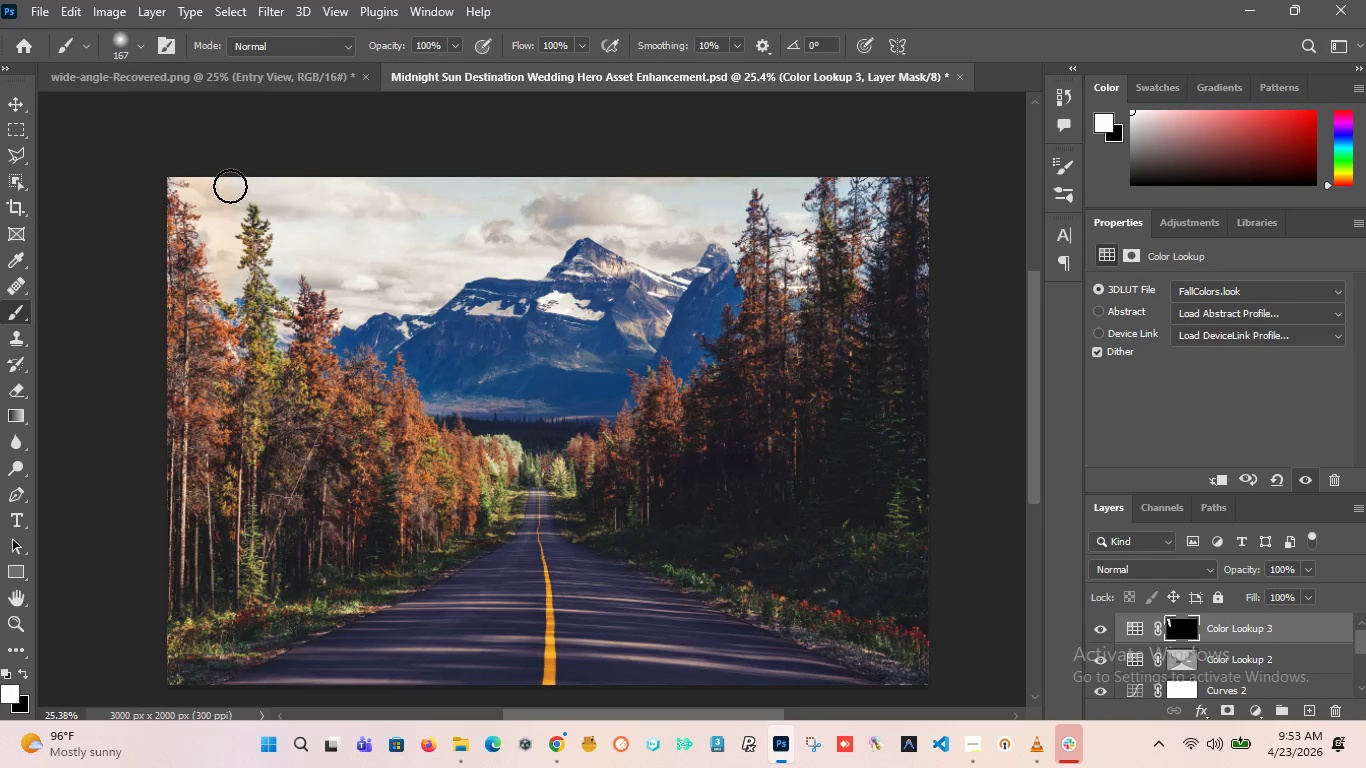 
left_click_drag(start_coordinate=[228, 186], to_coordinate=[286, 340])
 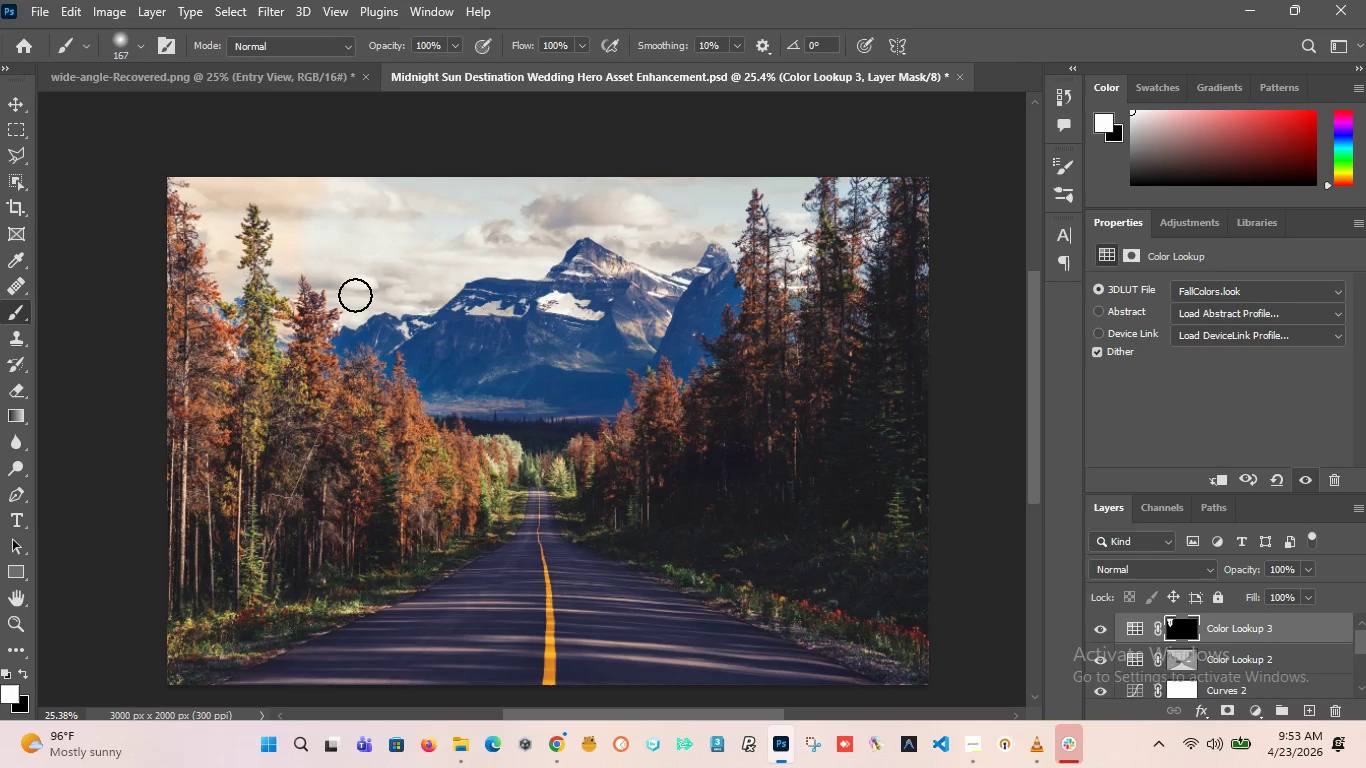 
left_click_drag(start_coordinate=[352, 282], to_coordinate=[536, 279])
 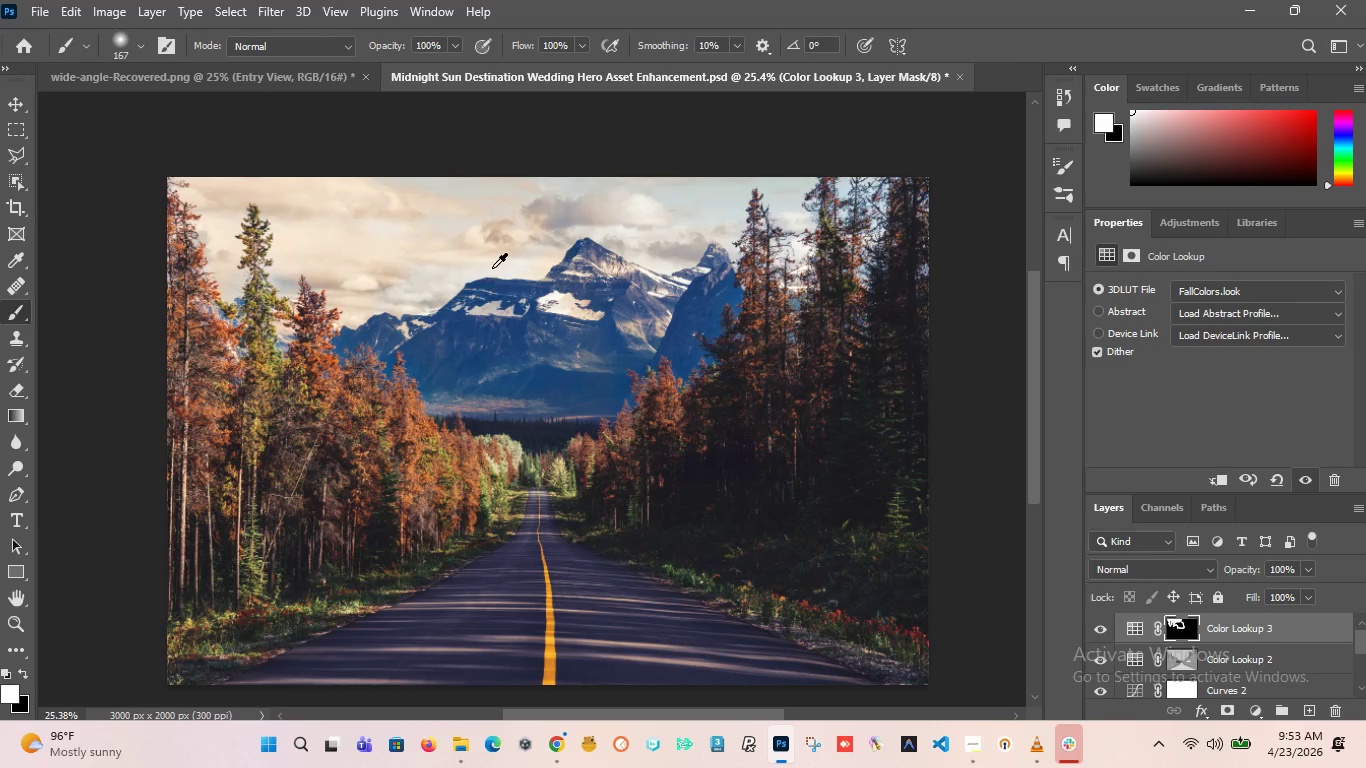 
hold_key(key=AltLeft, duration=0.78)
 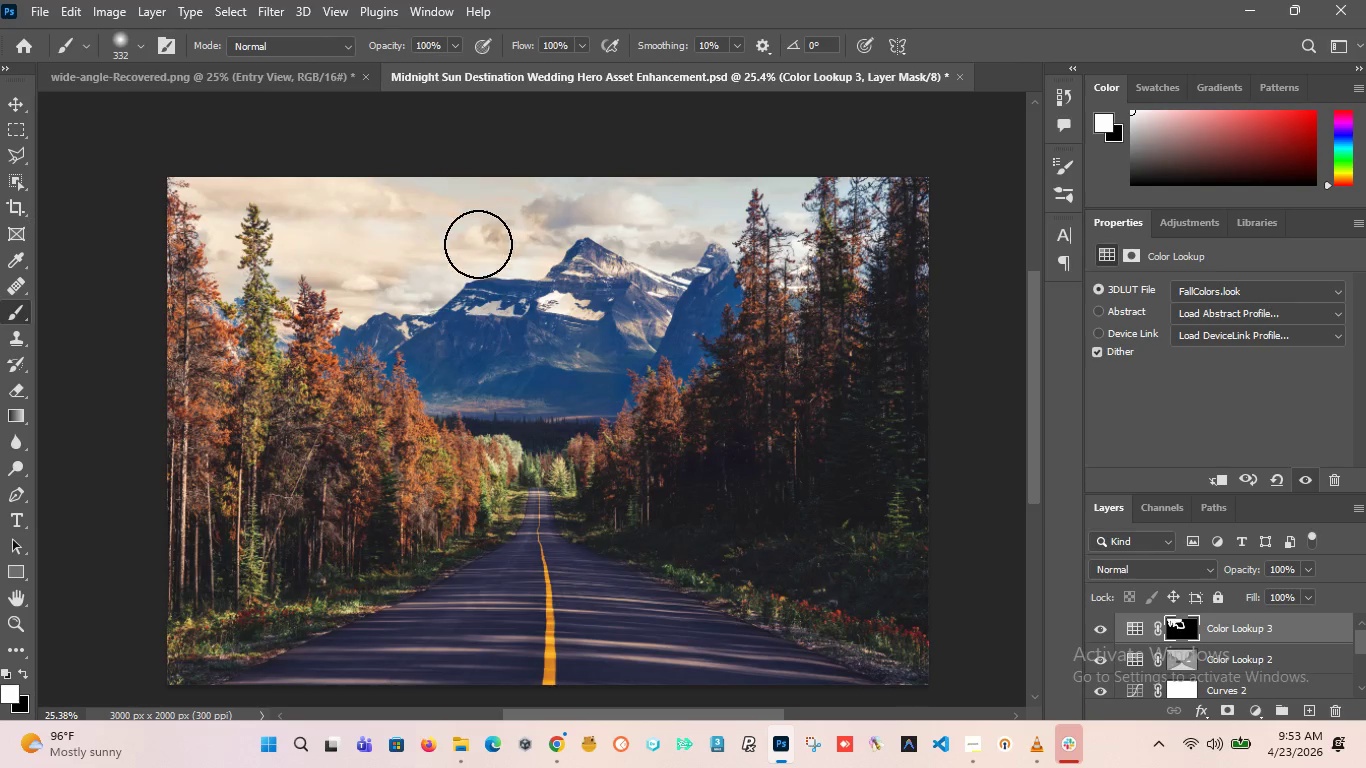 
left_click_drag(start_coordinate=[478, 232], to_coordinate=[488, 340])
 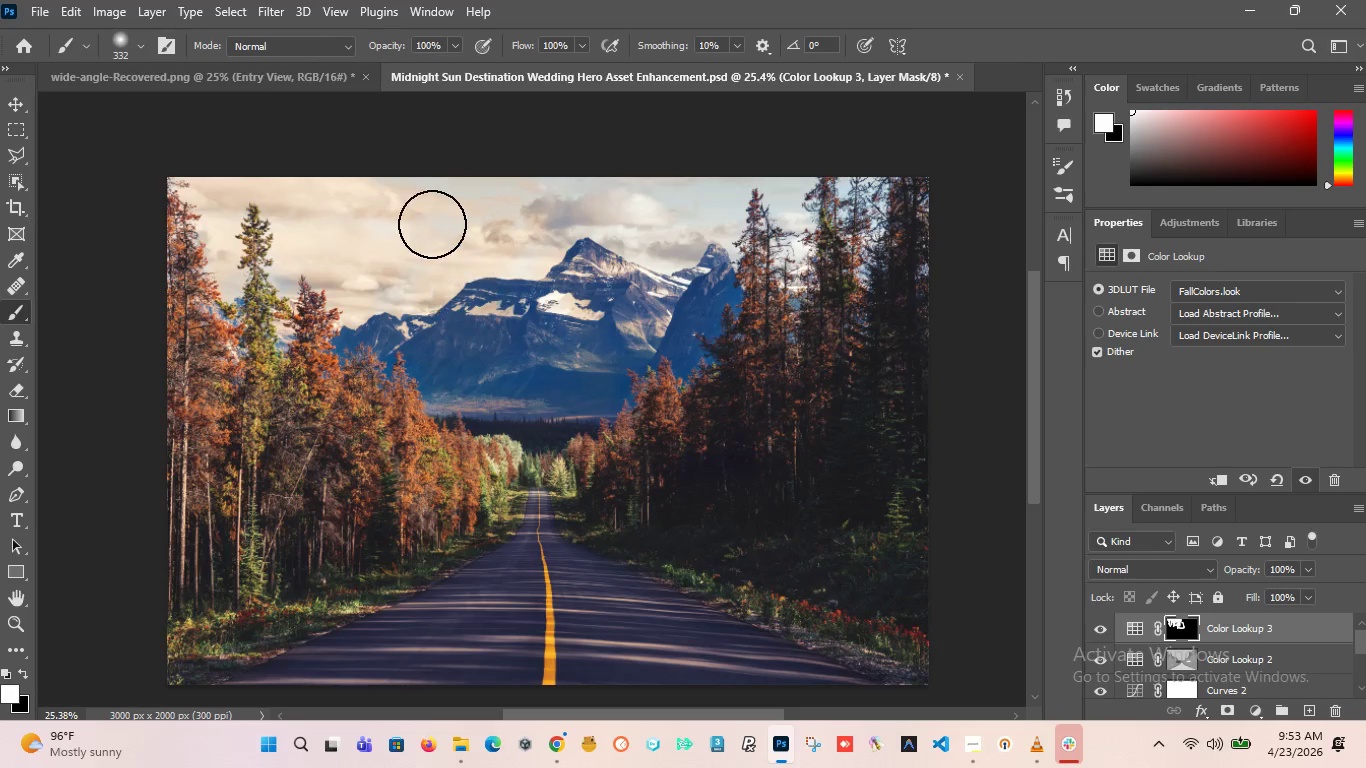 
left_click_drag(start_coordinate=[430, 218], to_coordinate=[217, 168])
 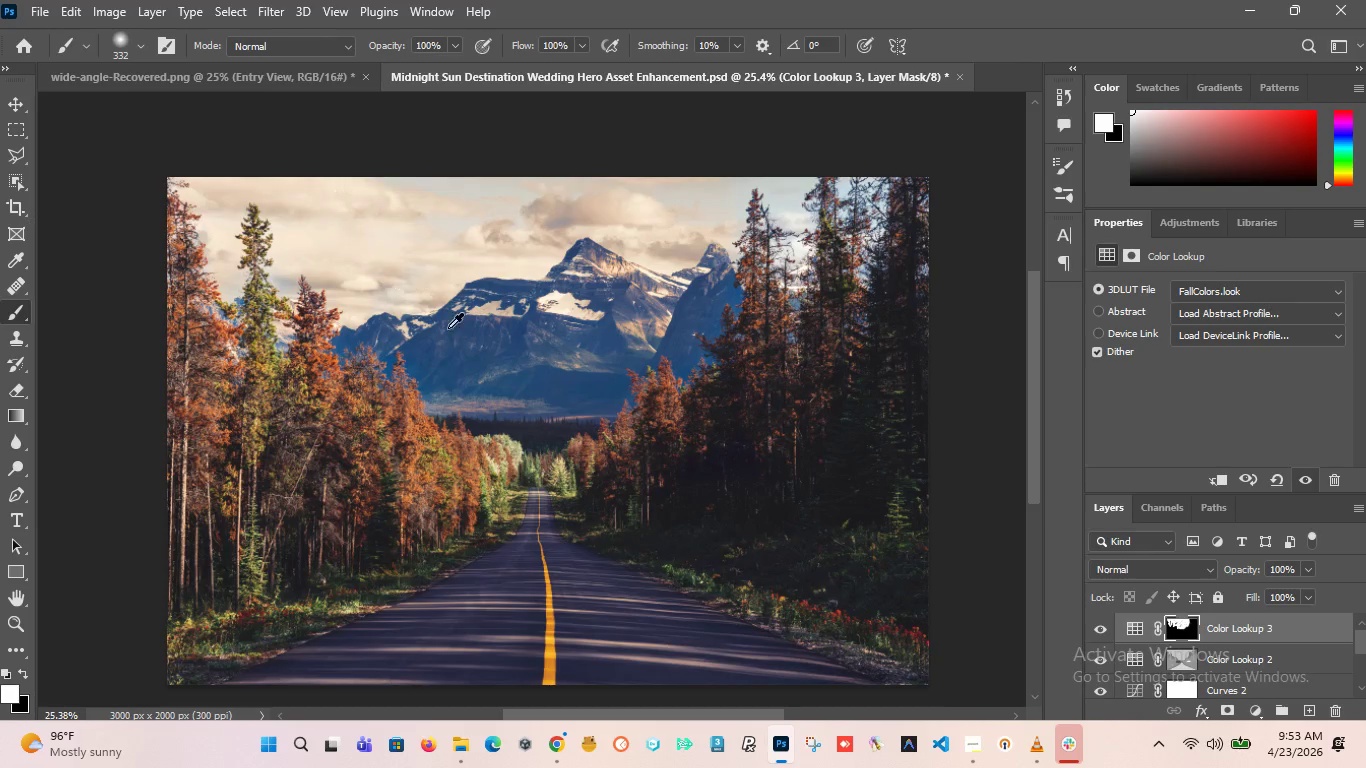 
hold_key(key=AltLeft, duration=5.09)
scroll: coordinate [645, 275], scroll_direction: up, amount: 5.0
 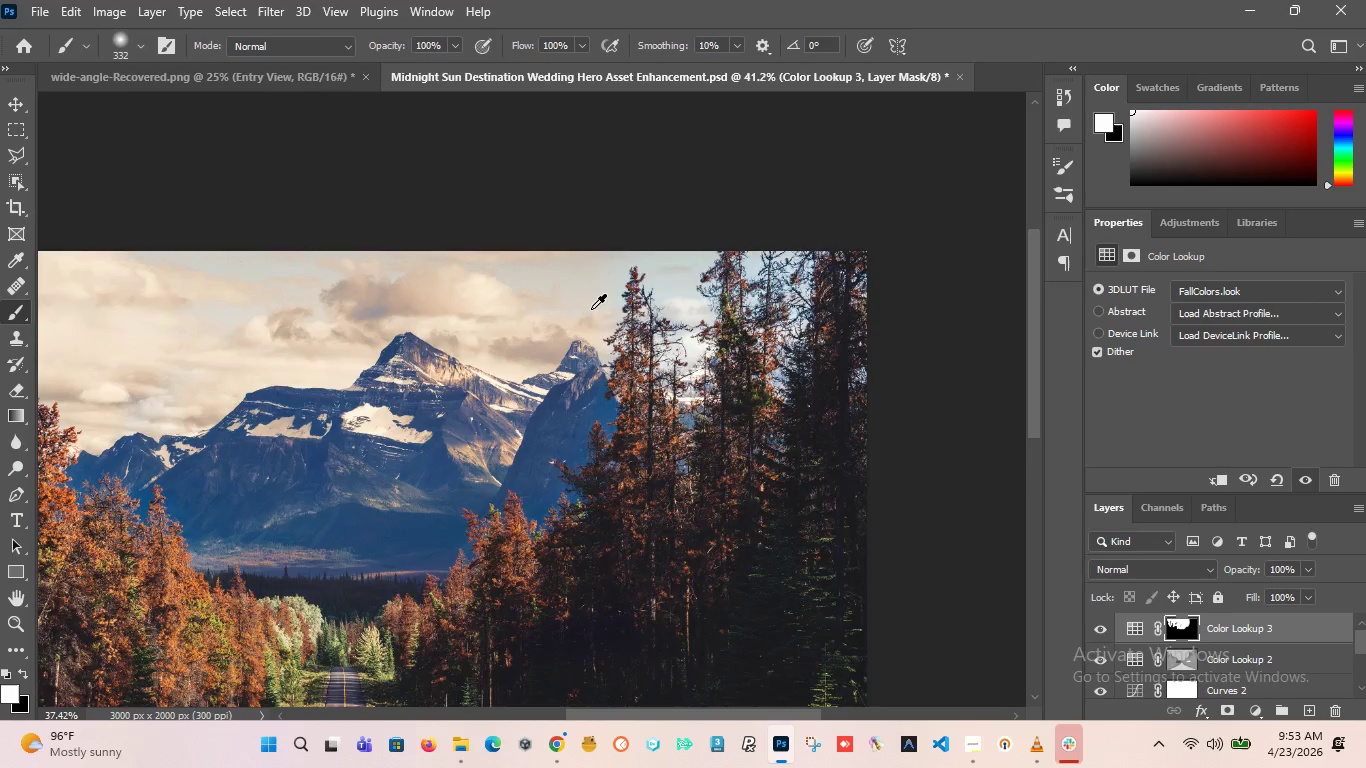 
scroll: coordinate [591, 309], scroll_direction: down, amount: 5.0
 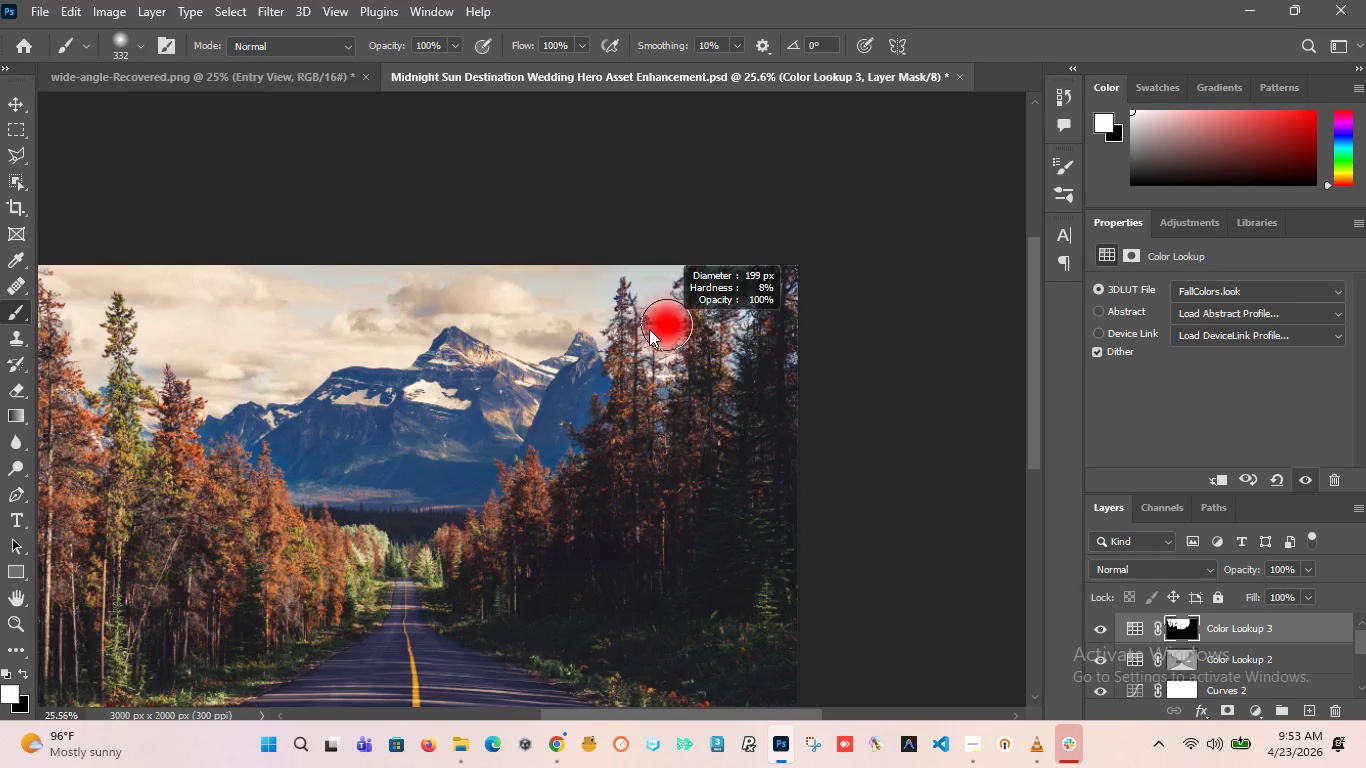 
hold_key(key=AltLeft, duration=0.67)
scroll: coordinate [644, 330], scroll_direction: up, amount: 3.0
 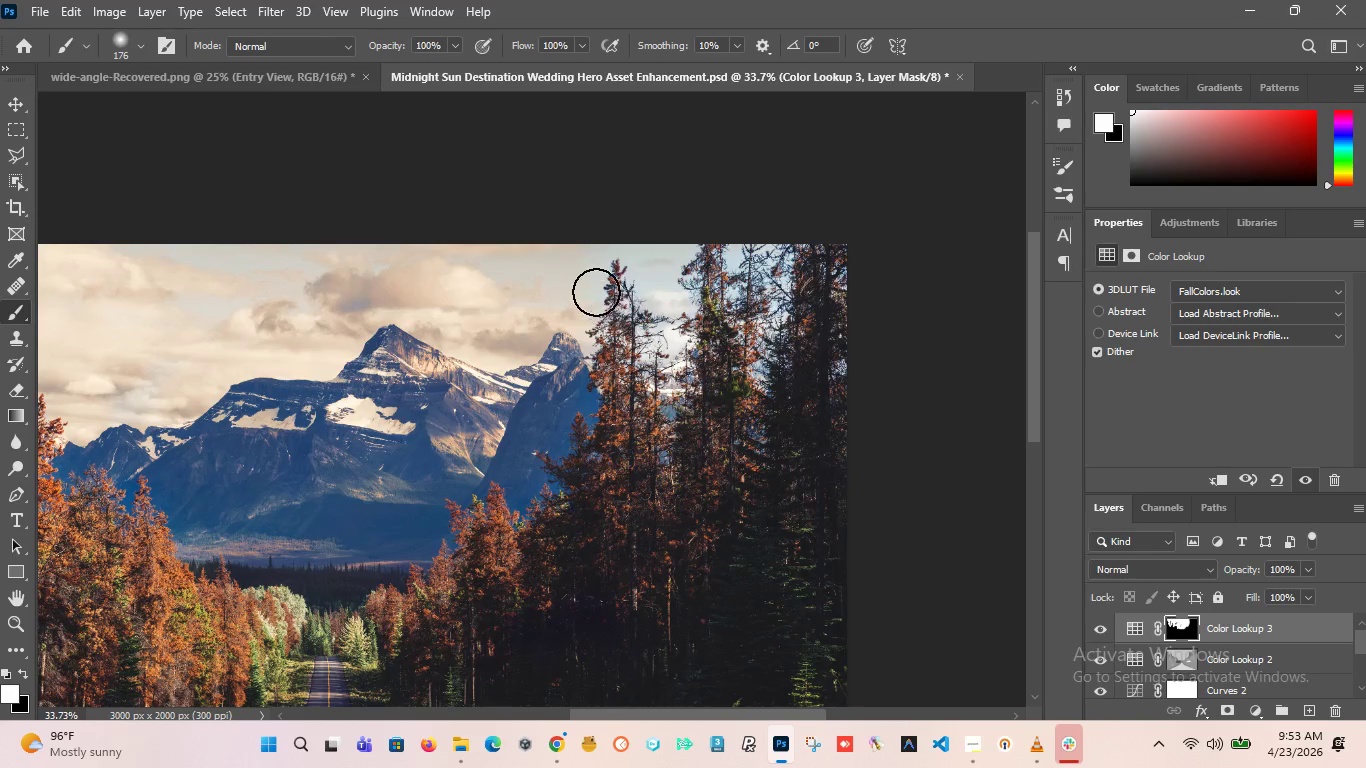 
hold_key(key=AltLeft, duration=0.97)
 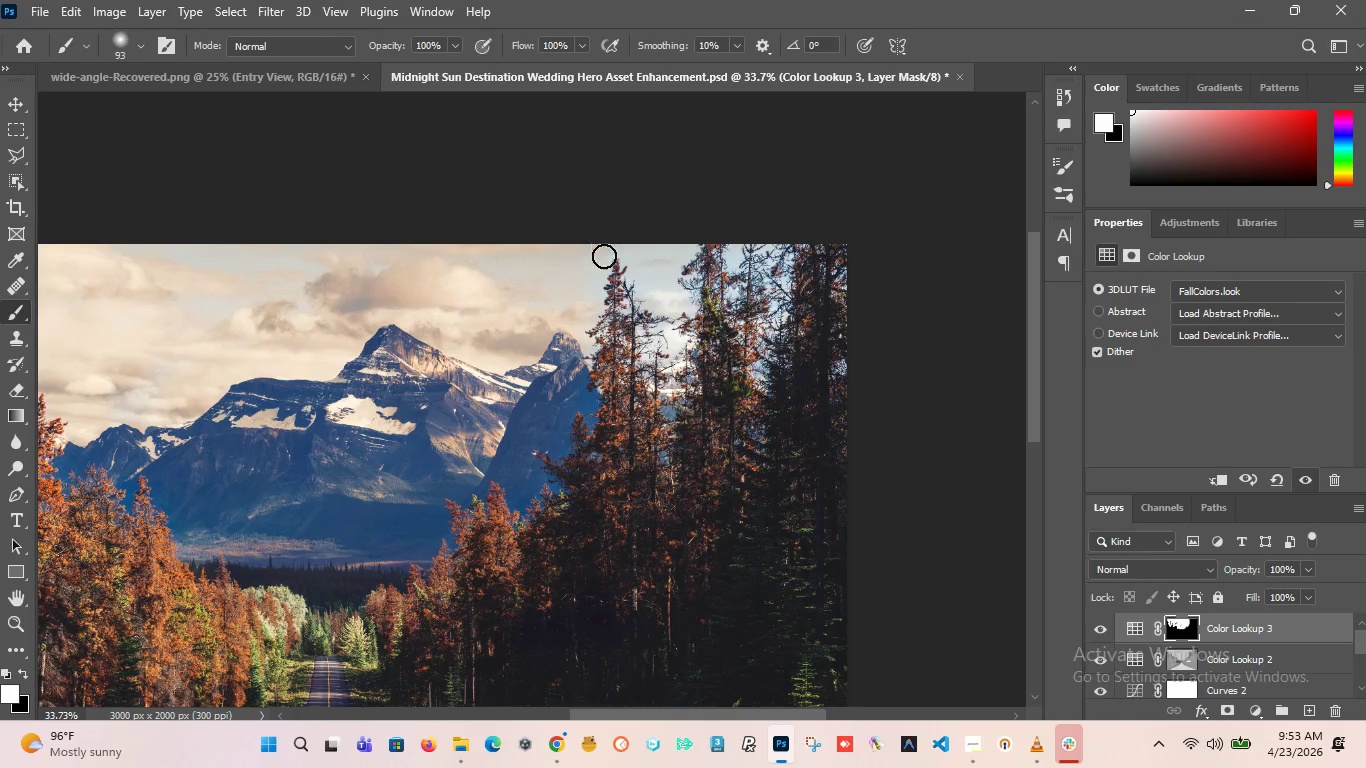 
left_click_drag(start_coordinate=[604, 247], to_coordinate=[588, 340])
 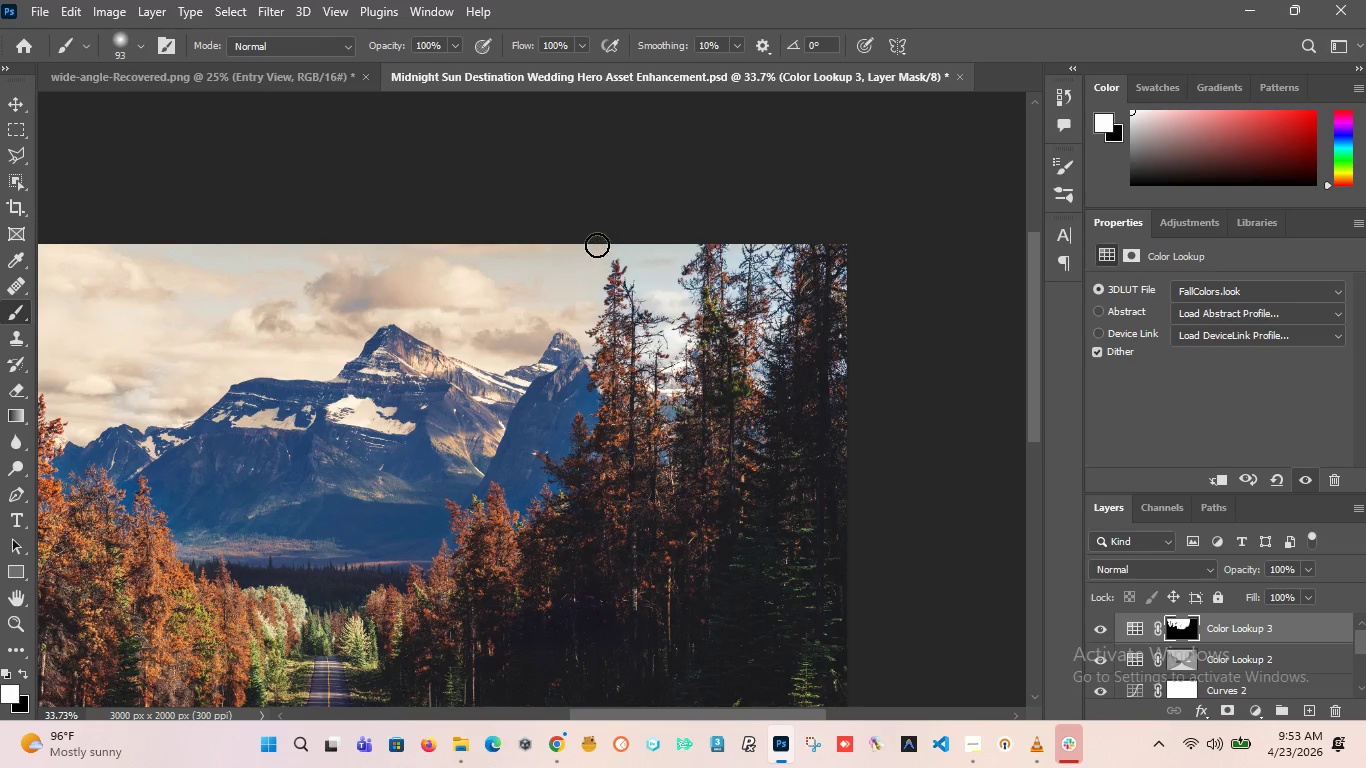 
left_click_drag(start_coordinate=[597, 245], to_coordinate=[469, 255])
 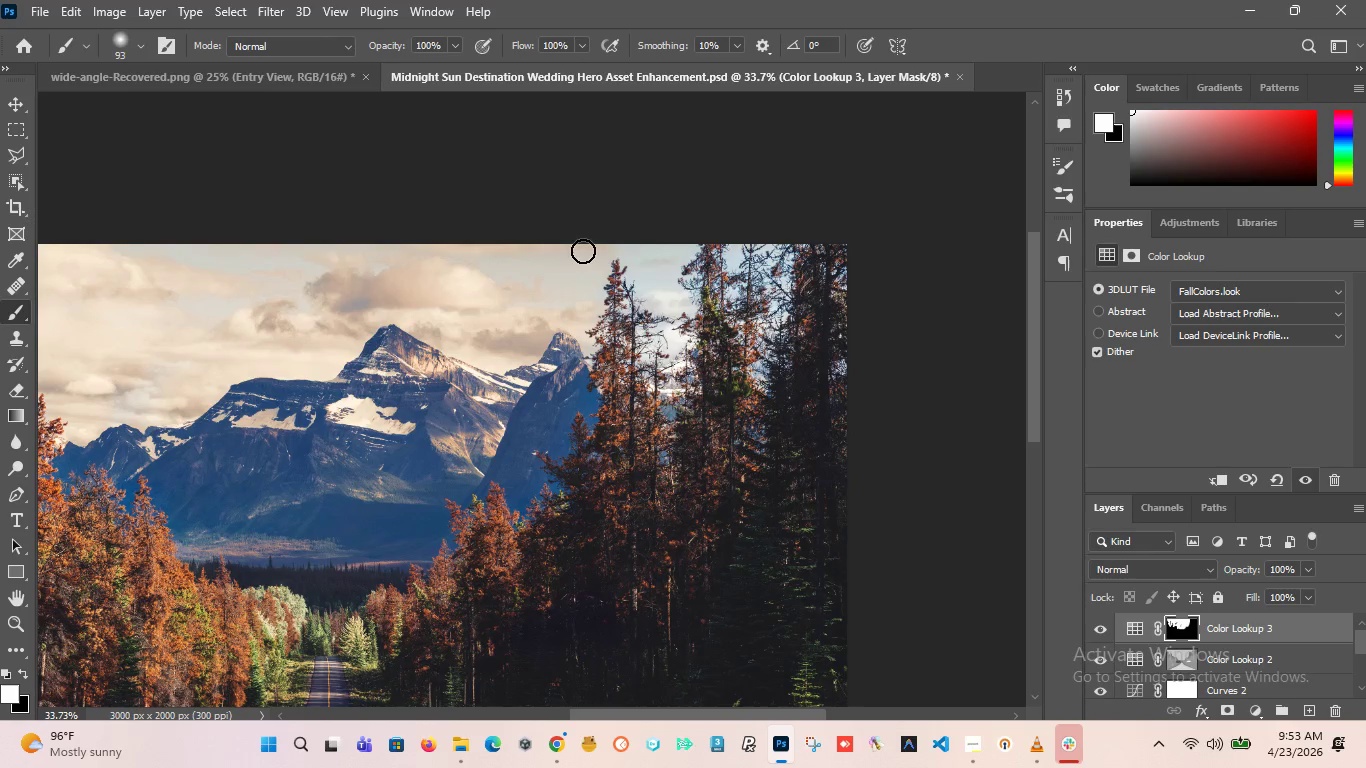 
left_click_drag(start_coordinate=[583, 251], to_coordinate=[626, 301])
 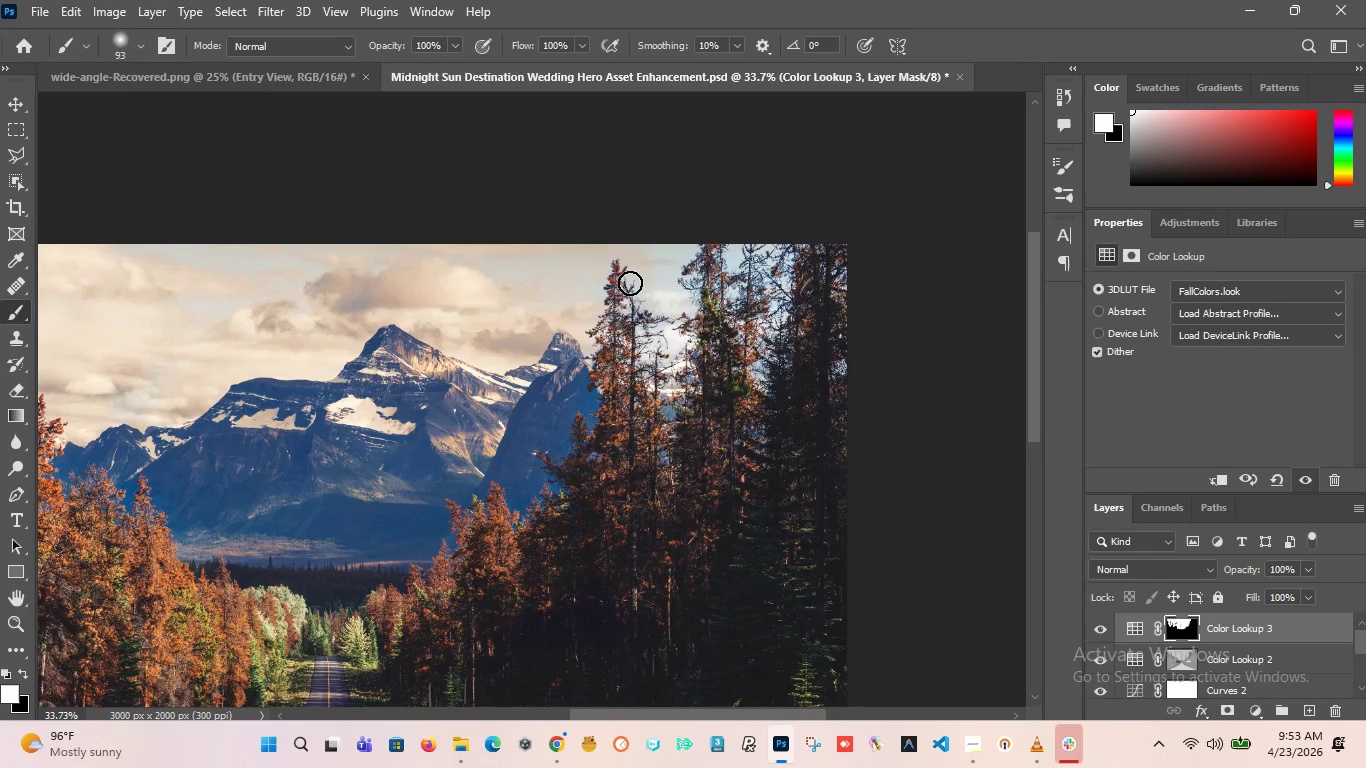 
left_click_drag(start_coordinate=[628, 281], to_coordinate=[616, 291])
 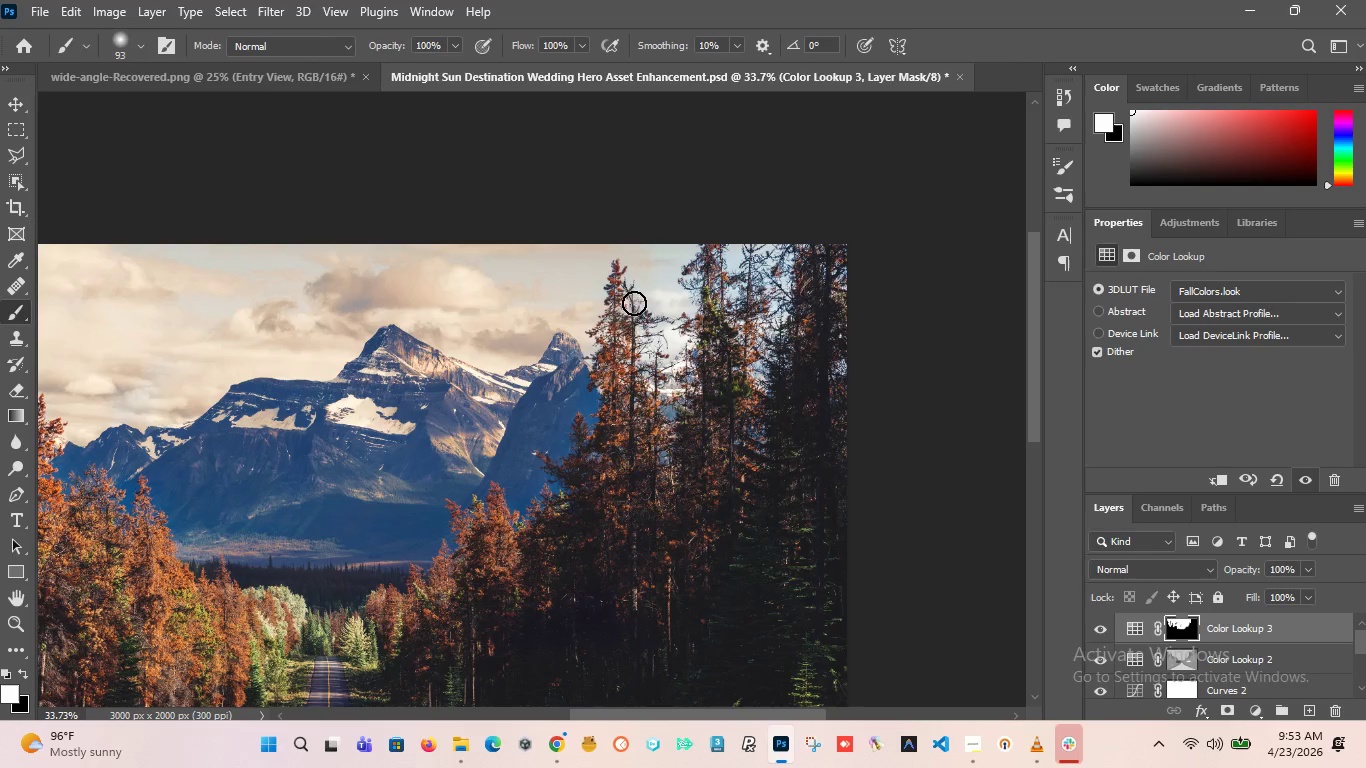 
left_click_drag(start_coordinate=[625, 290], to_coordinate=[627, 267])
 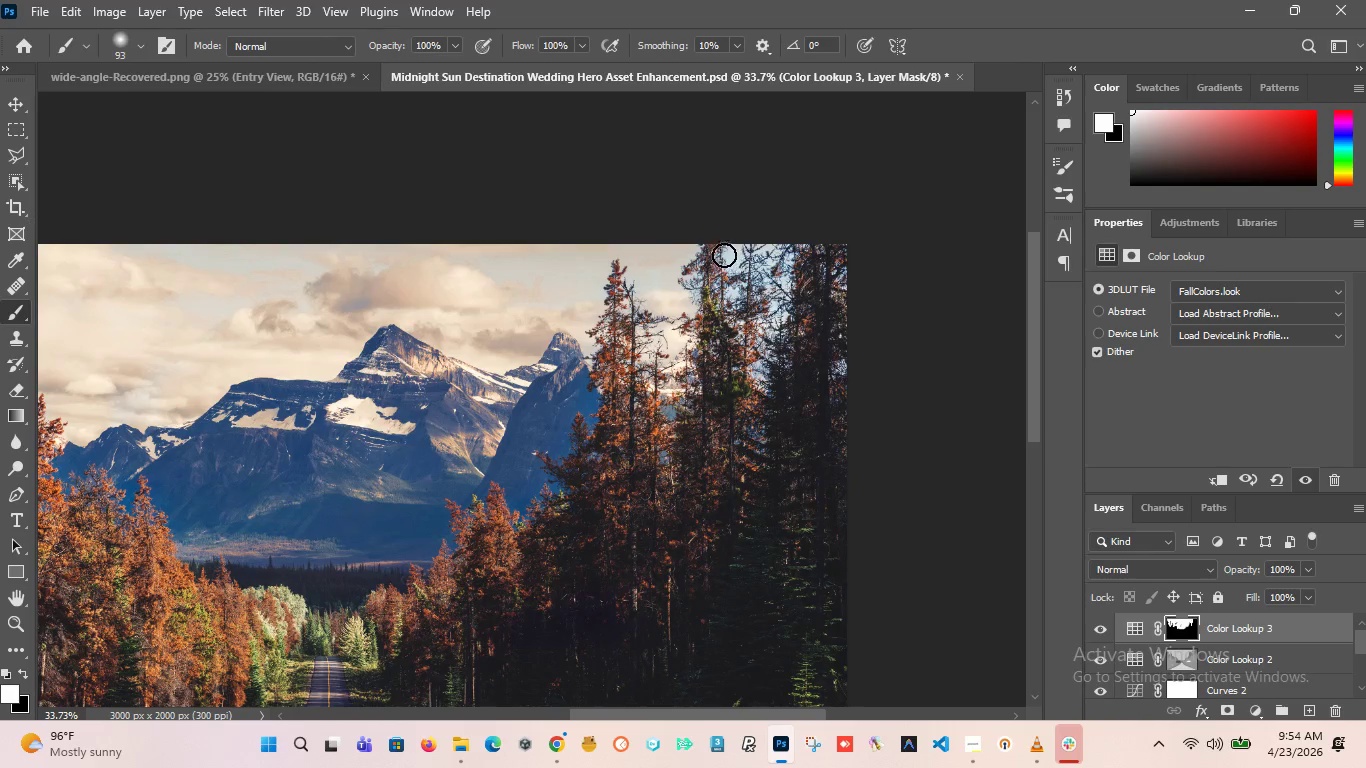 
left_click_drag(start_coordinate=[724, 256], to_coordinate=[757, 263])
 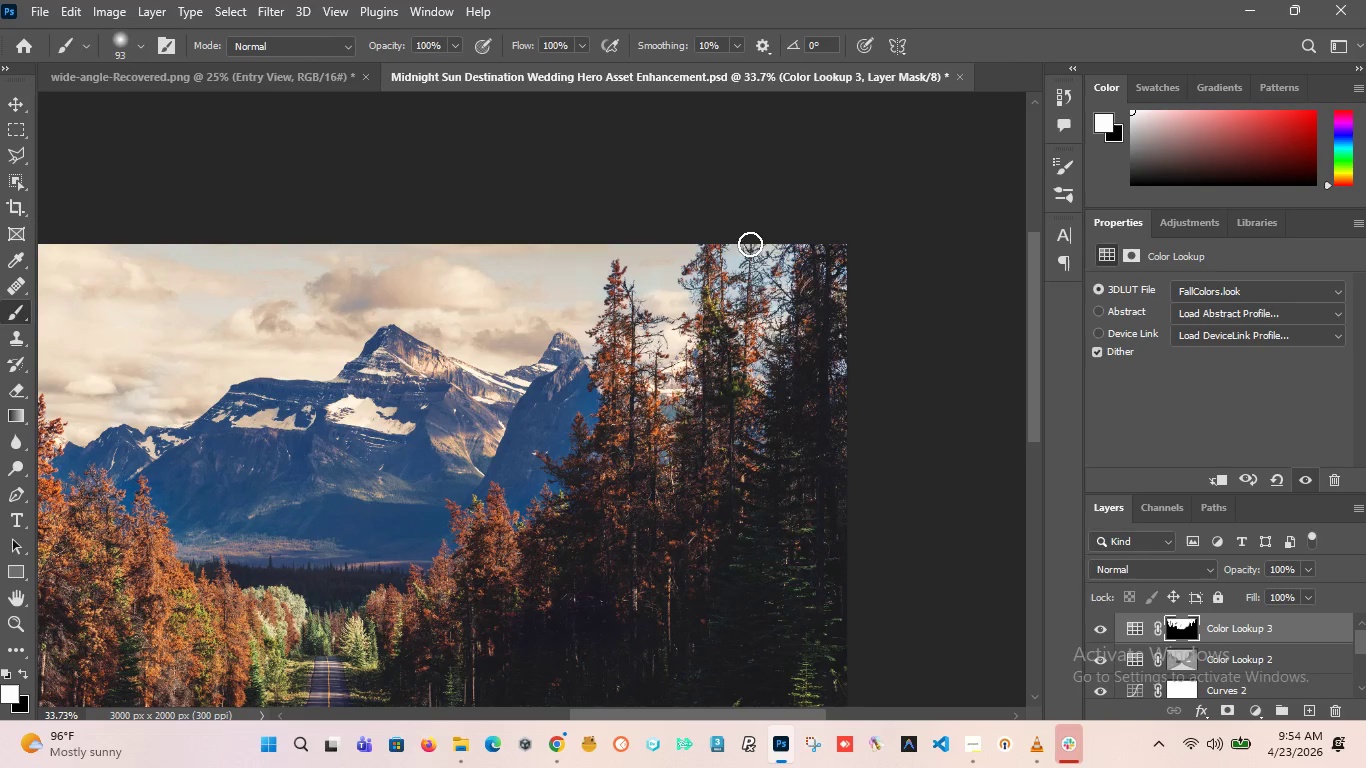 
left_click_drag(start_coordinate=[750, 244], to_coordinate=[794, 313])
 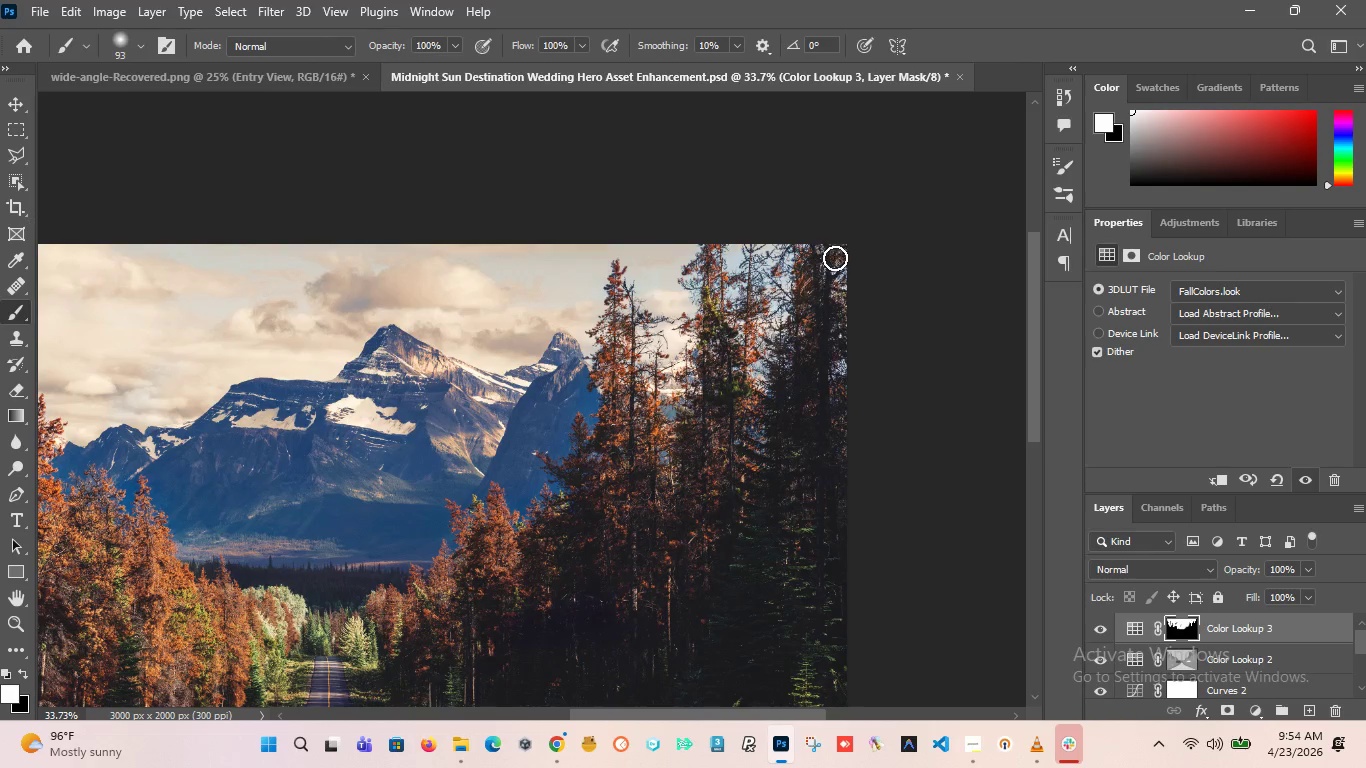 
left_click_drag(start_coordinate=[835, 252], to_coordinate=[823, 388])
 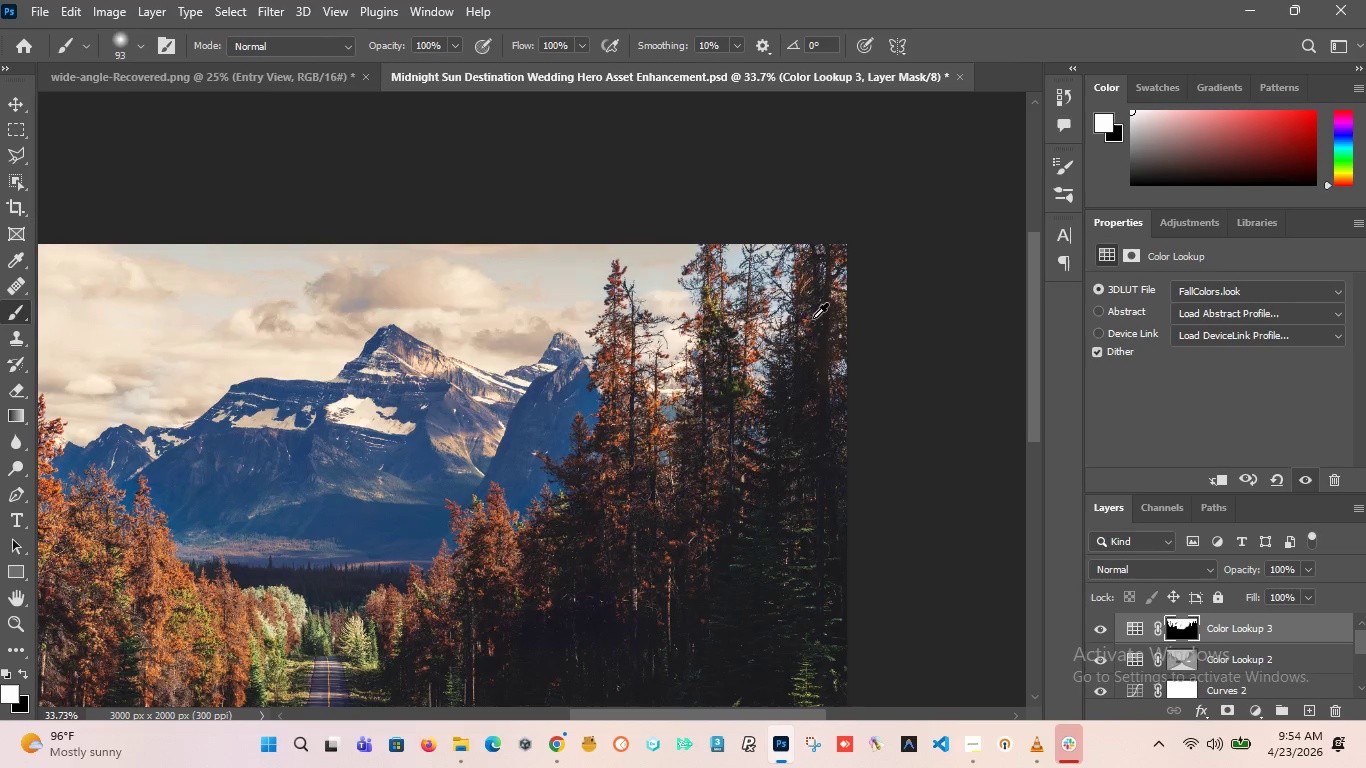 
hold_key(key=AltLeft, duration=4.88)
scroll: coordinate [459, 390], scroll_direction: down, amount: 11.0
 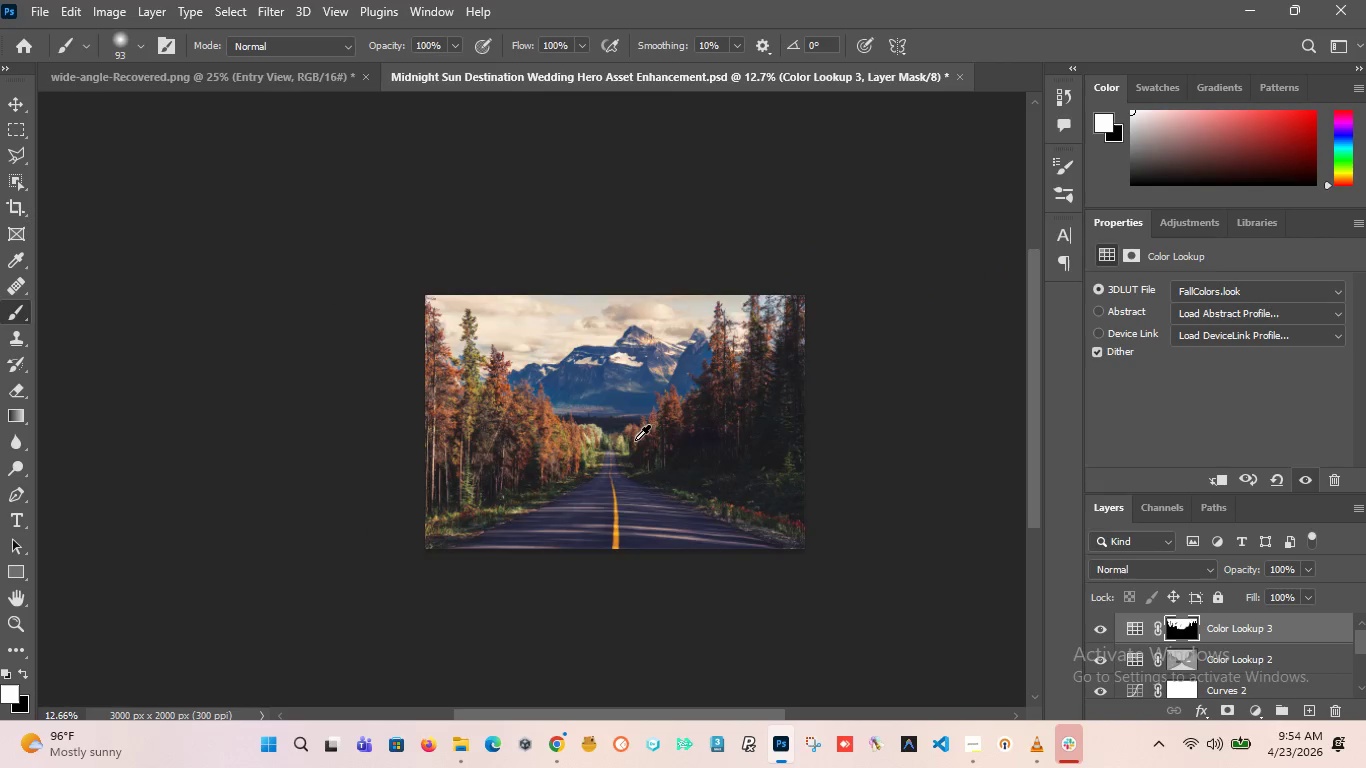 
scroll: coordinate [598, 546], scroll_direction: up, amount: 7.0
 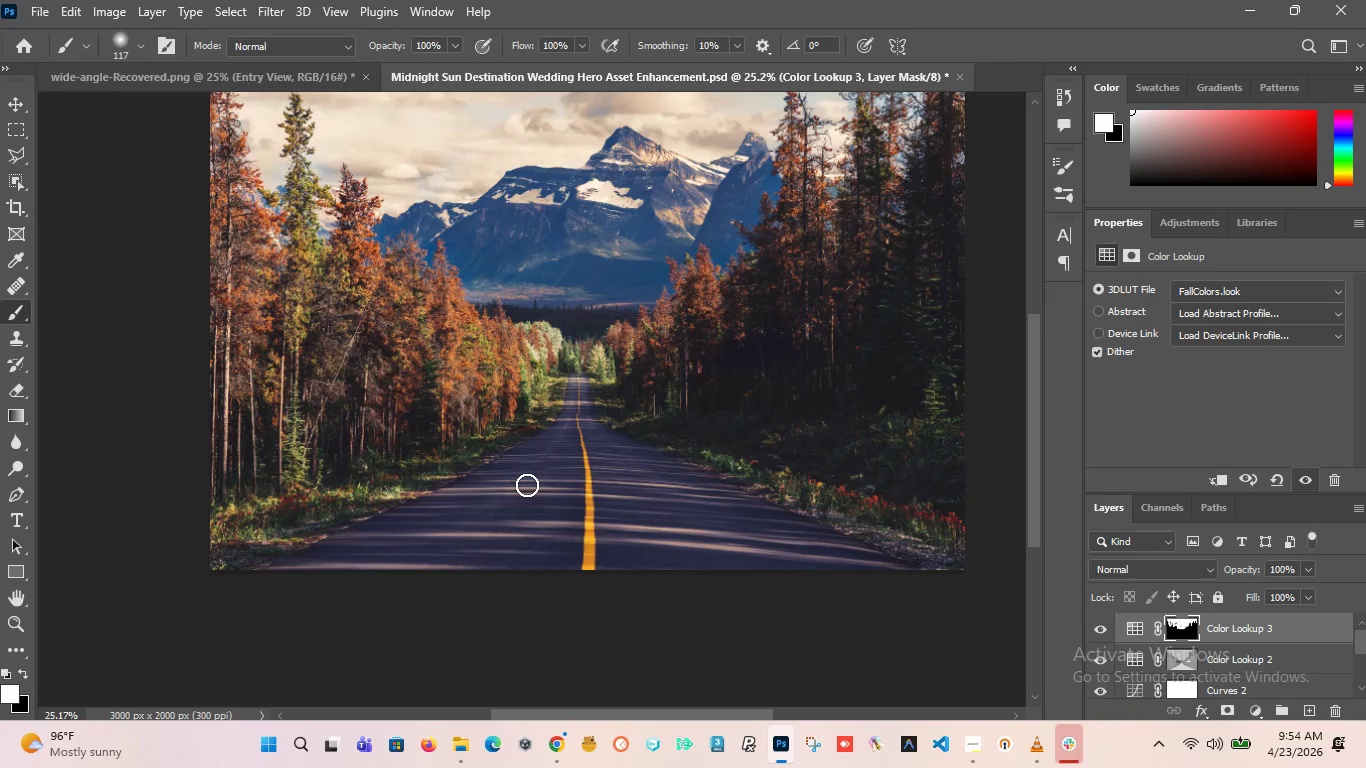 
wait(38.61)
 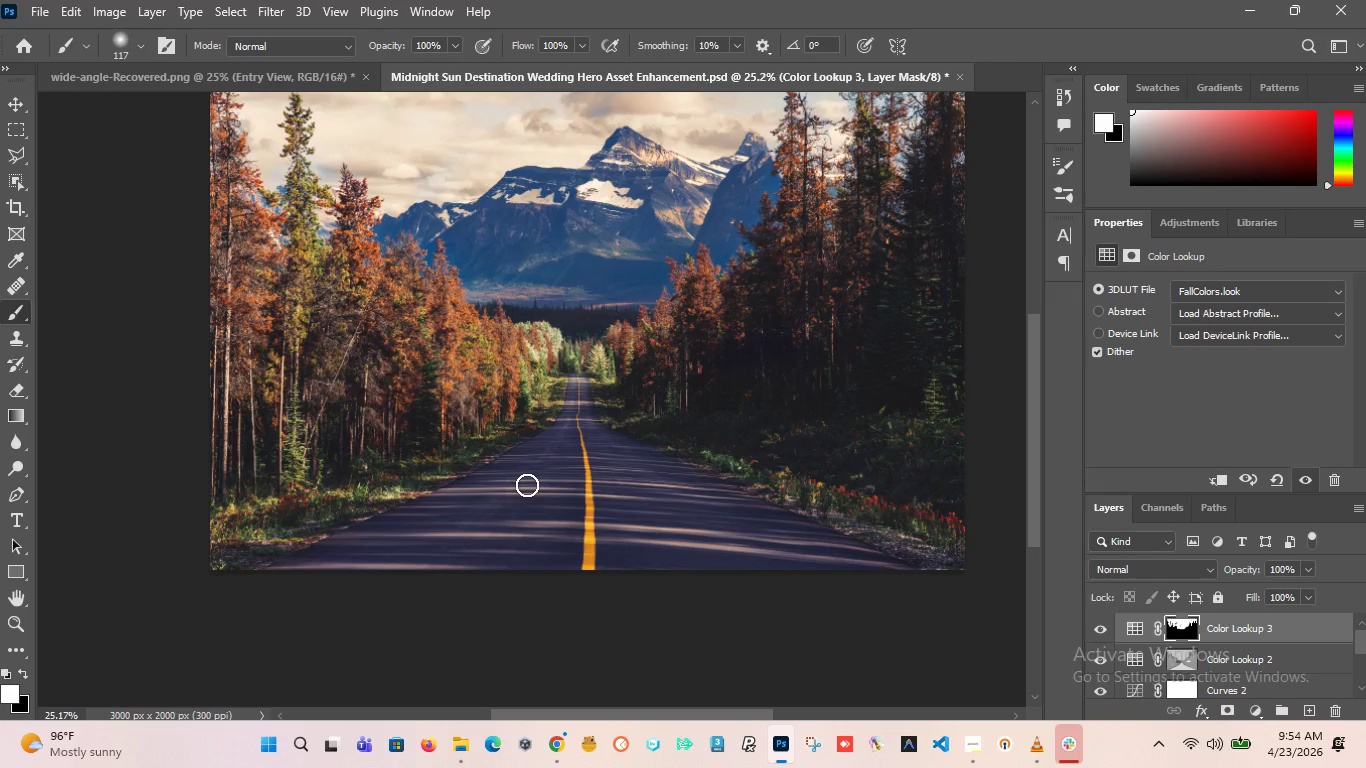 
hold_key(key=AltLeft, duration=1.12)
scroll: coordinate [559, 467], scroll_direction: up, amount: 3.0
 